 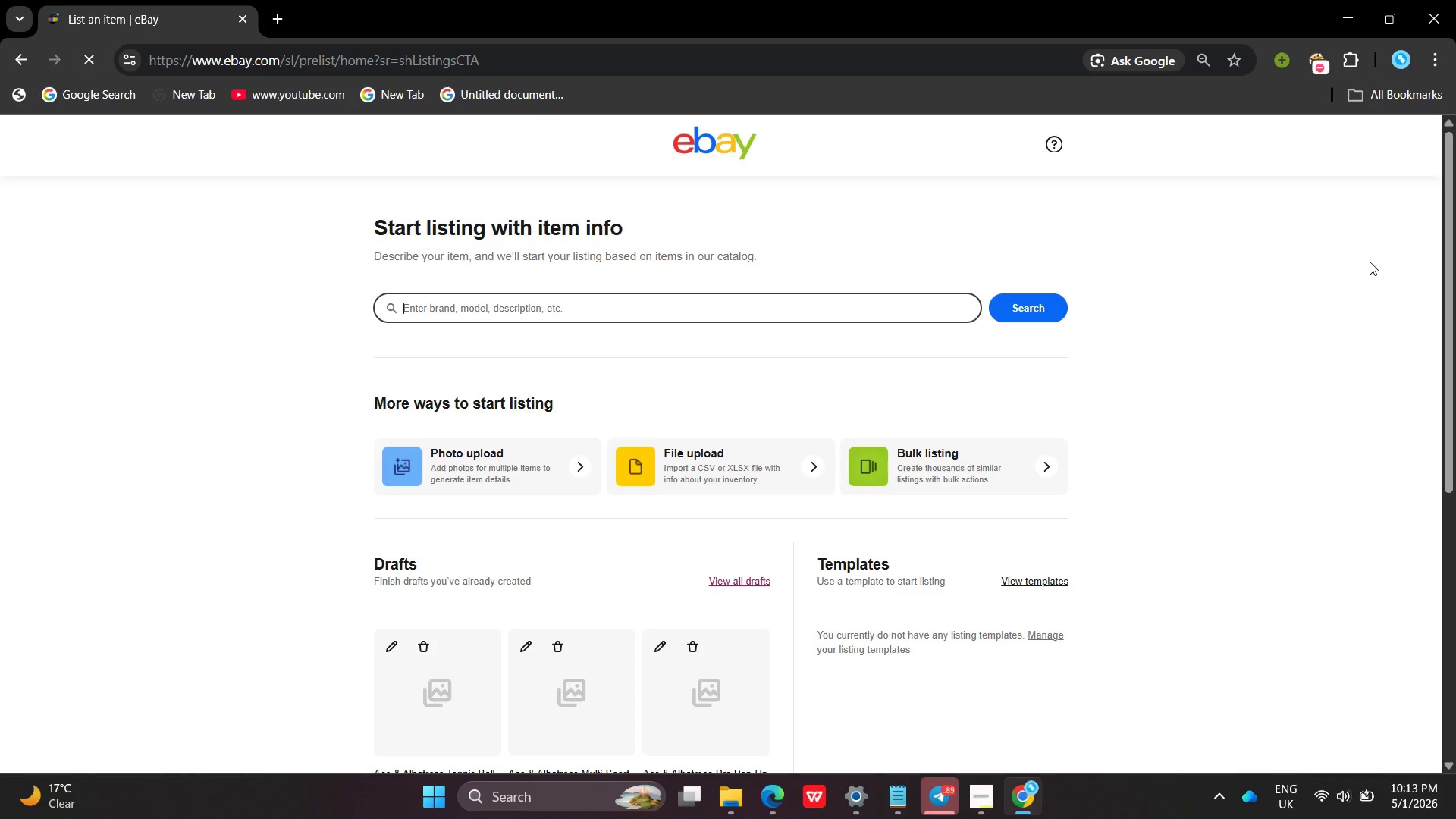 
type(Golf puttig )
 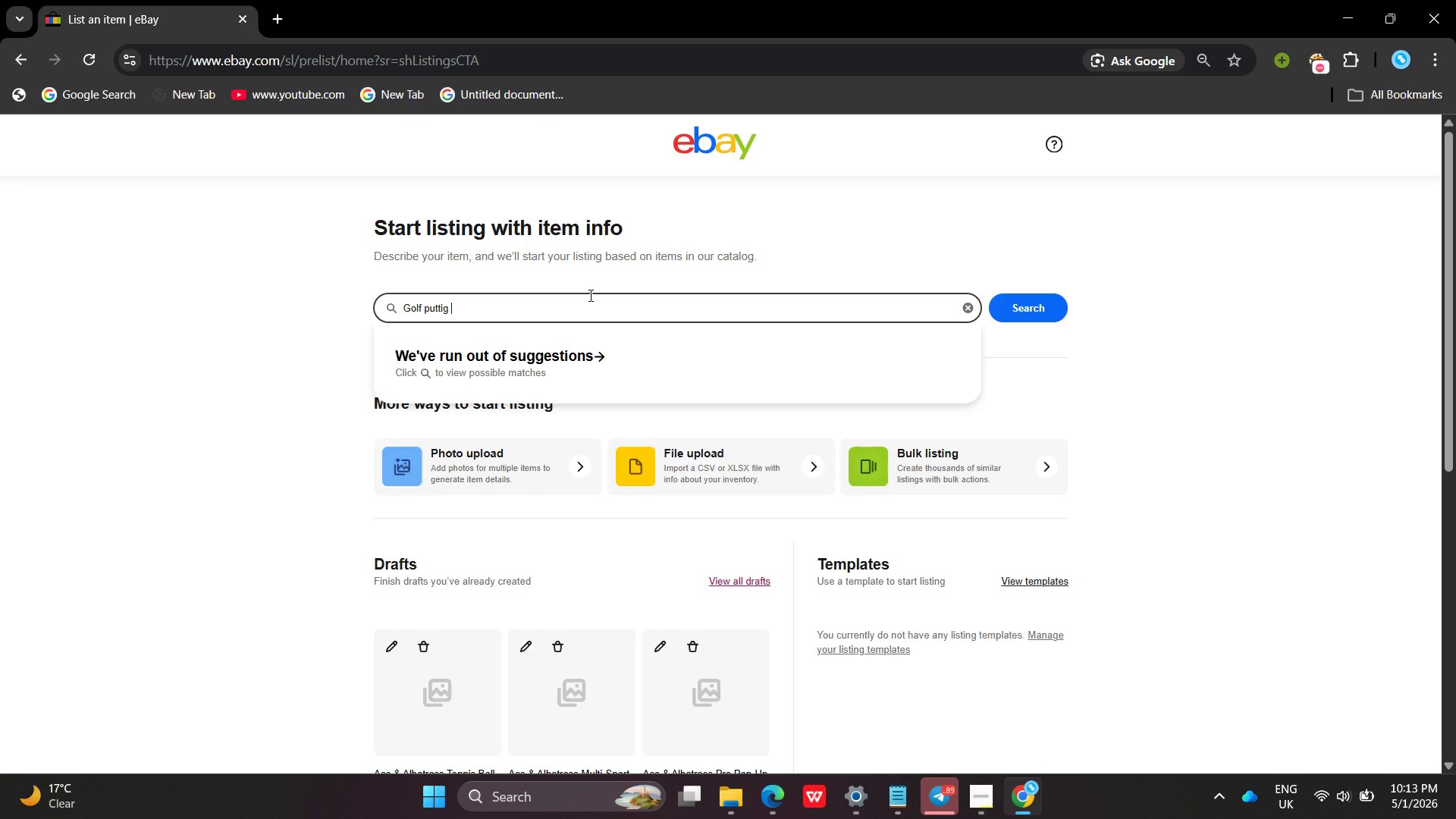 
type(,m)
key(Backspace)
key(Backspace)
key(Backspace)
type( mat)
 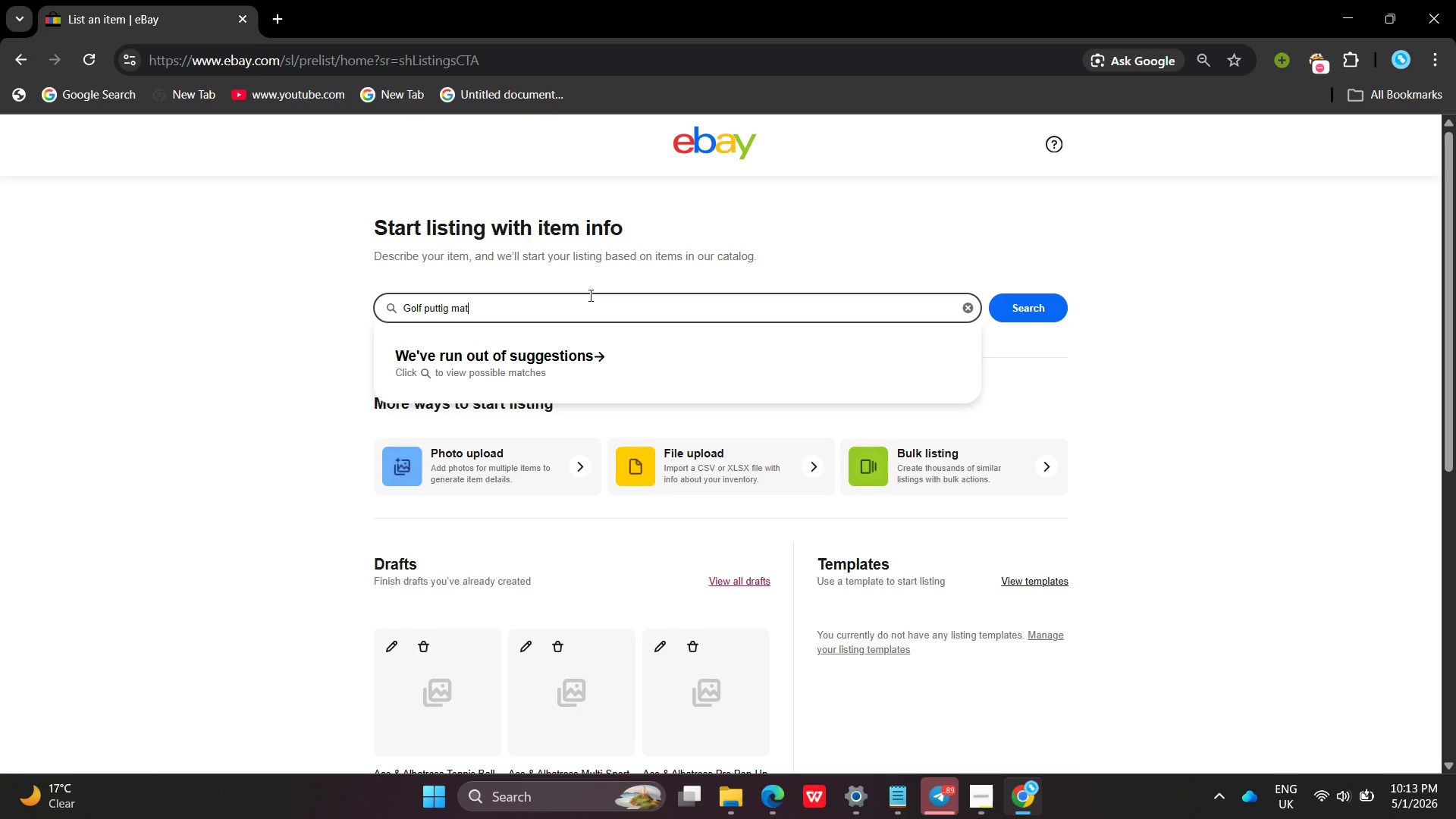 
key(Enter)
 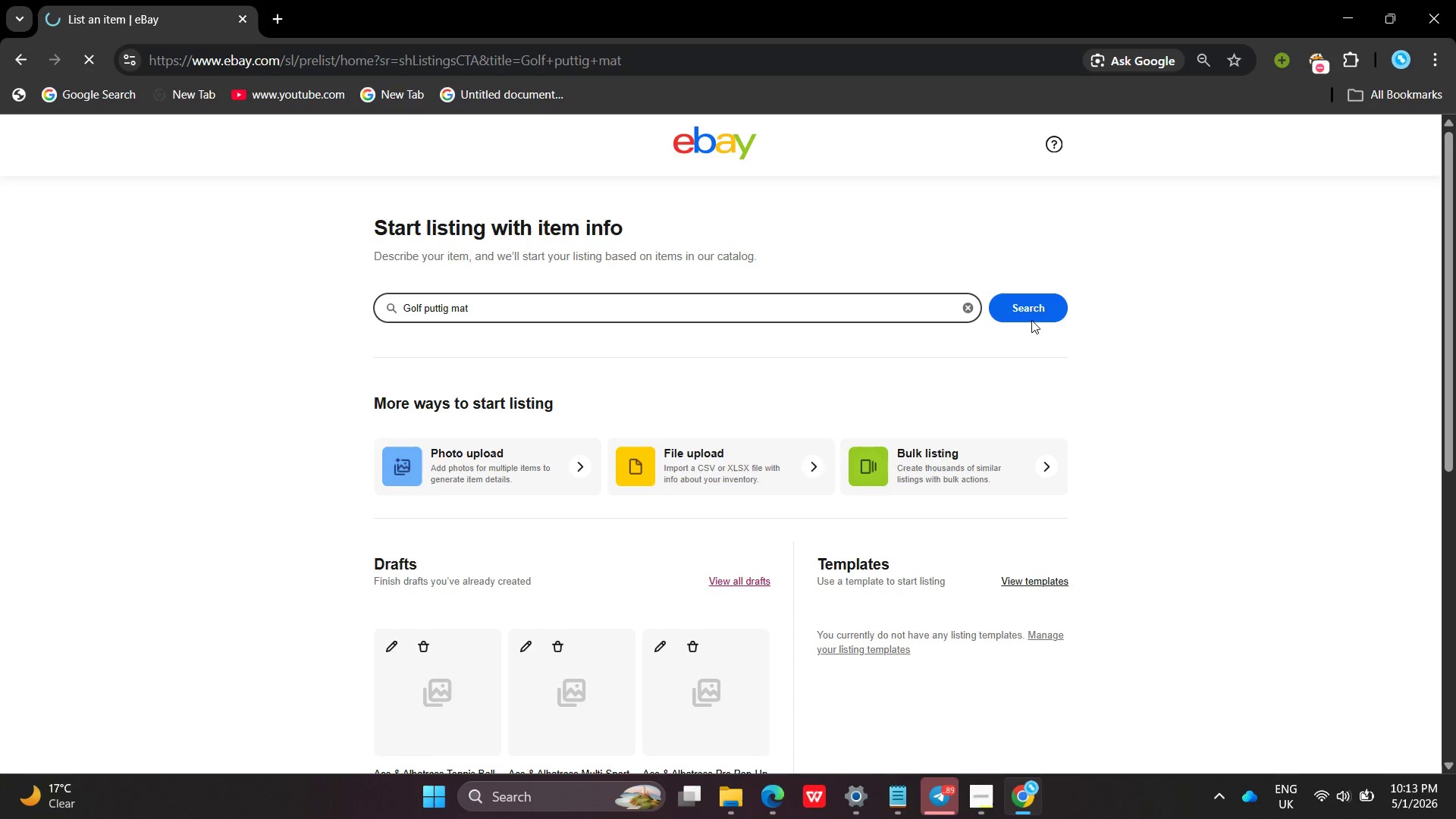 
left_click([1025, 314])
 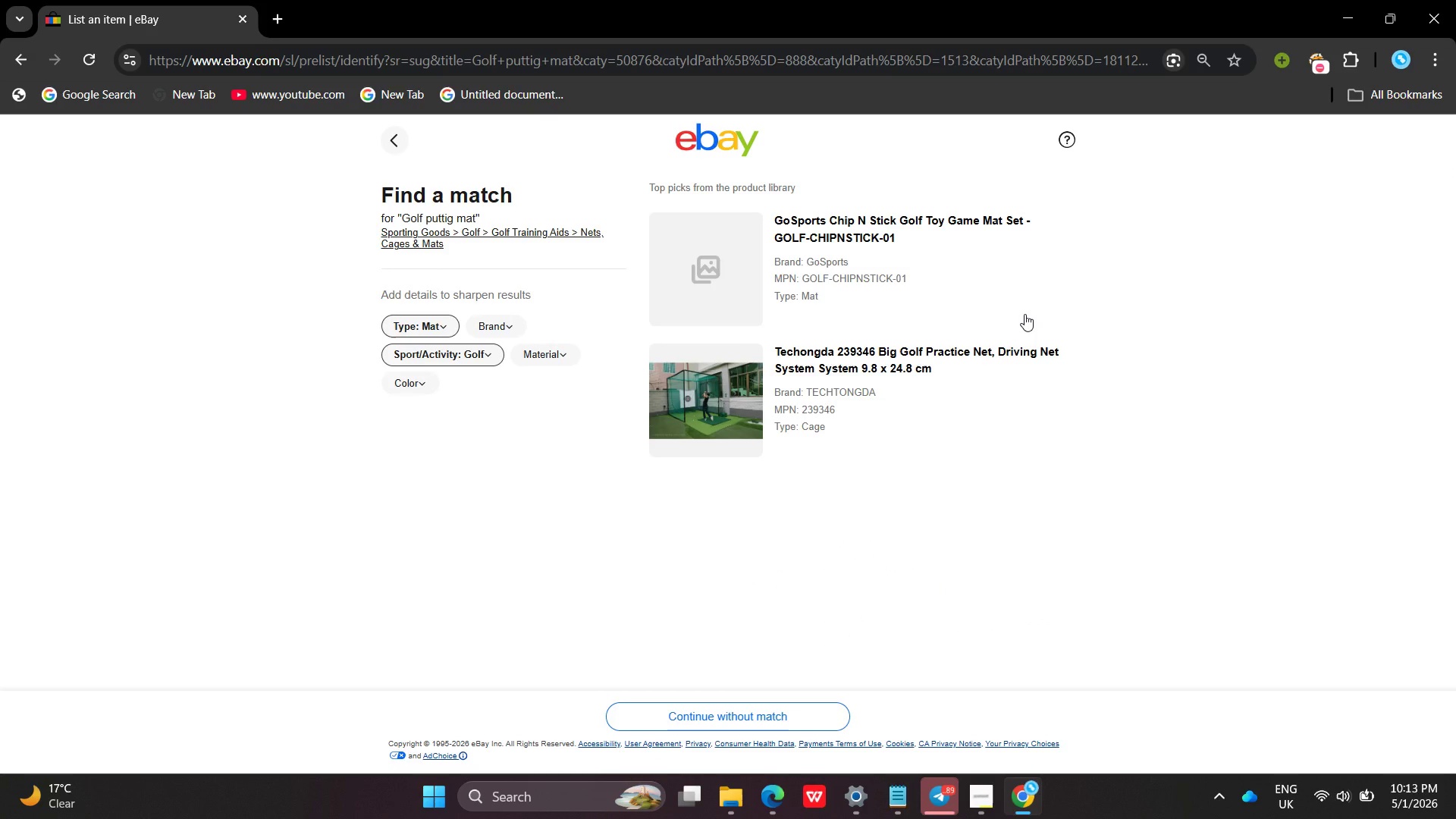 
wait(6.3)
 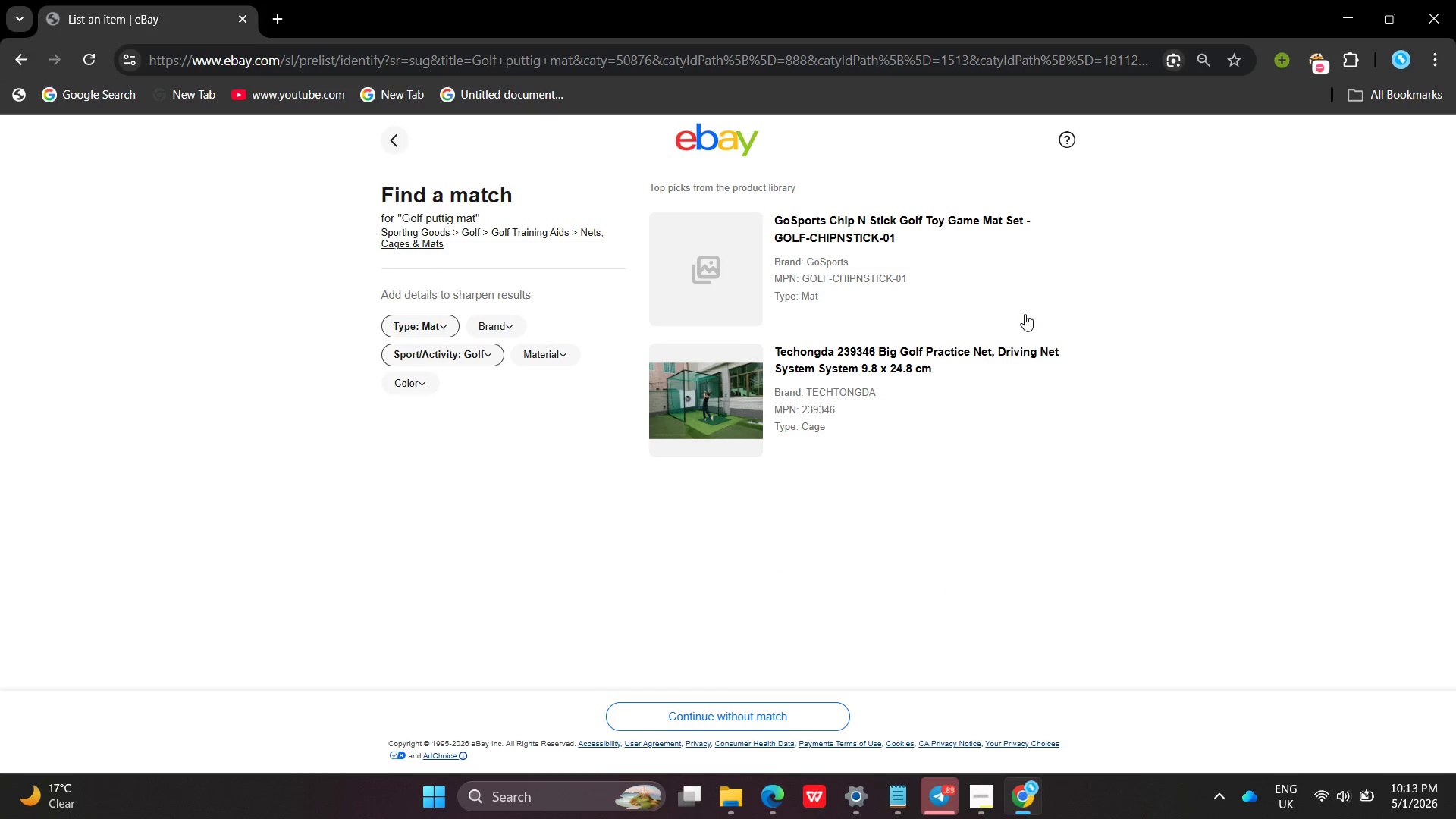 
left_click([701, 730])
 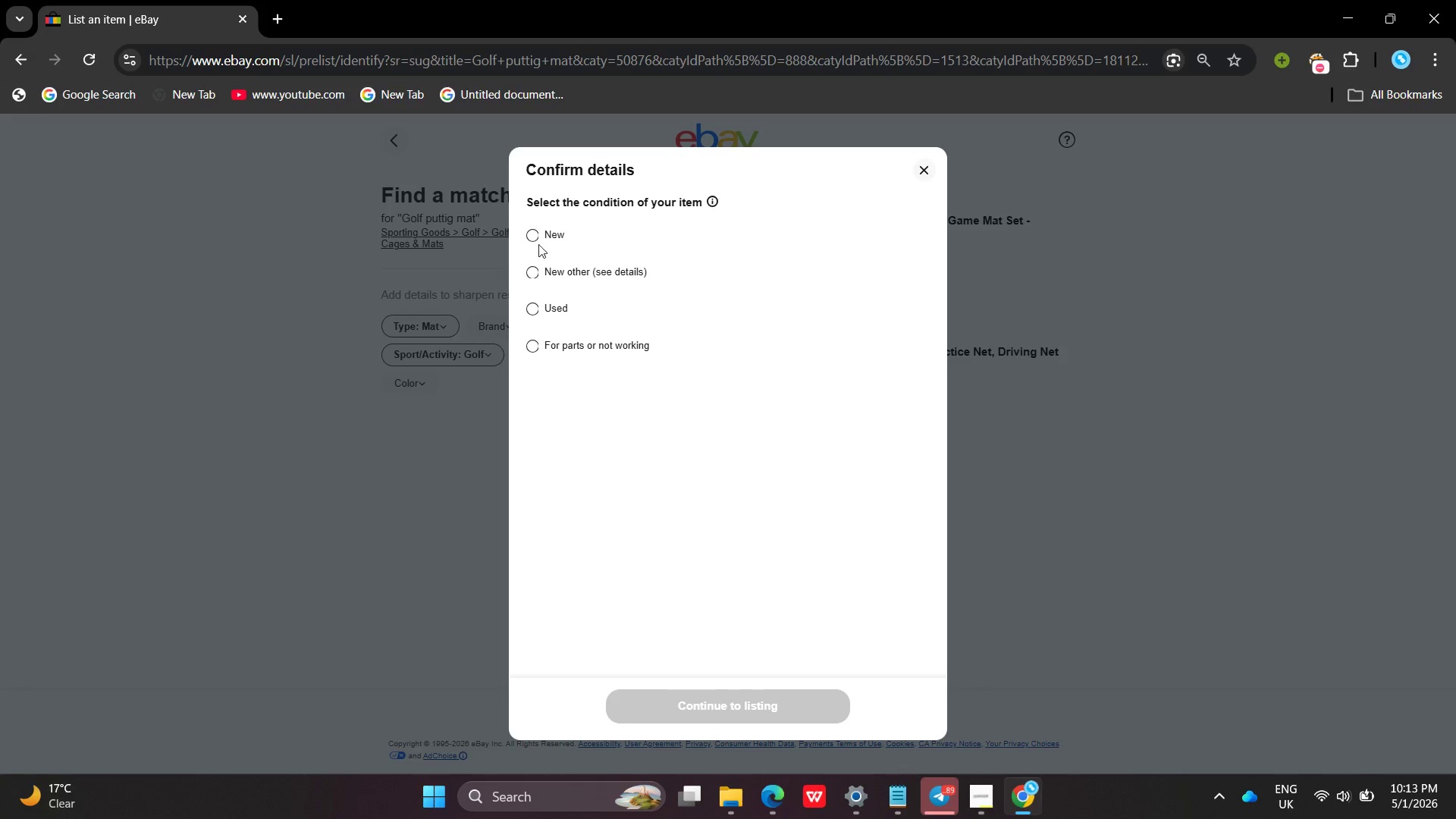 
left_click([532, 229])
 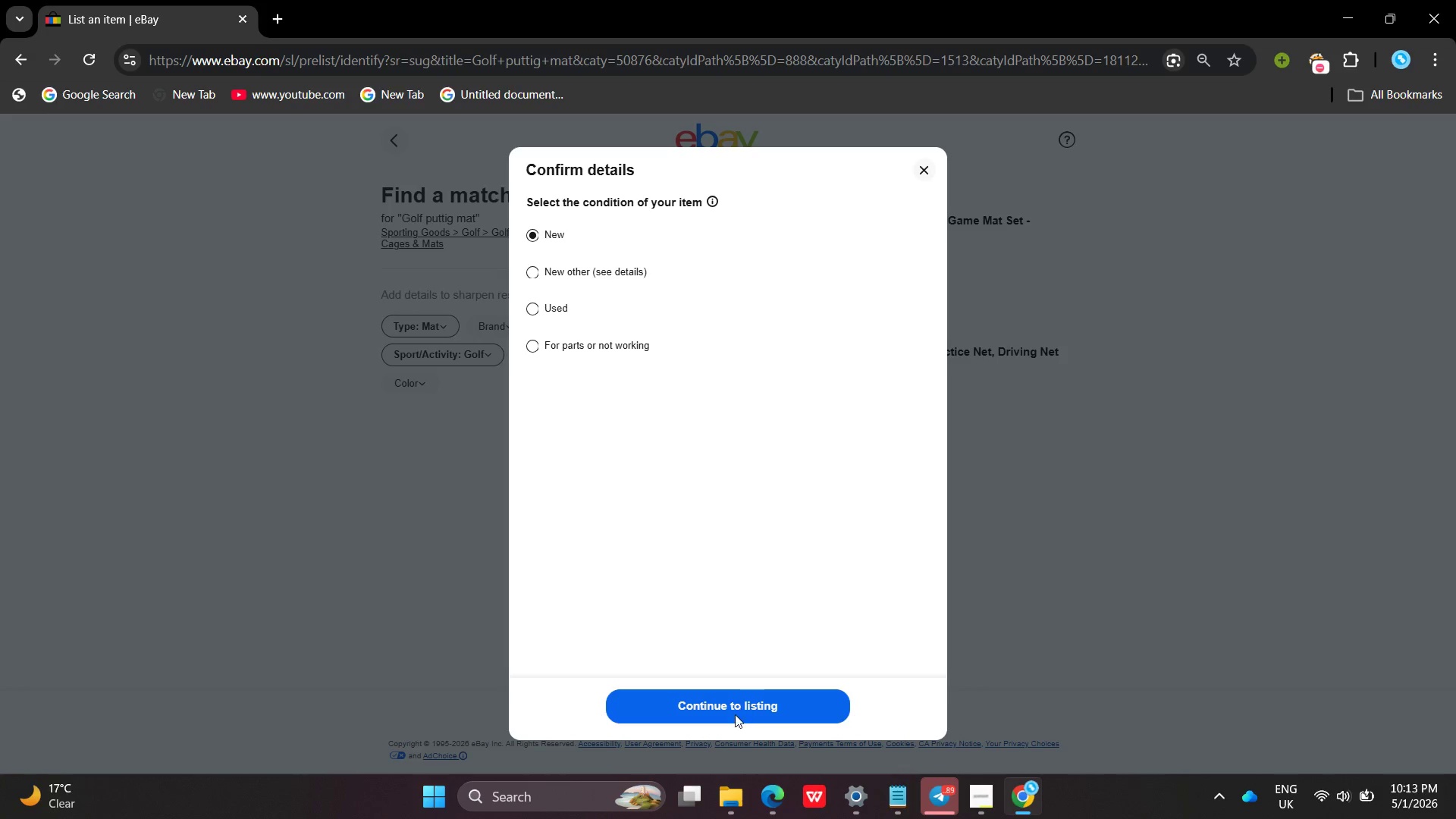 
left_click([734, 715])
 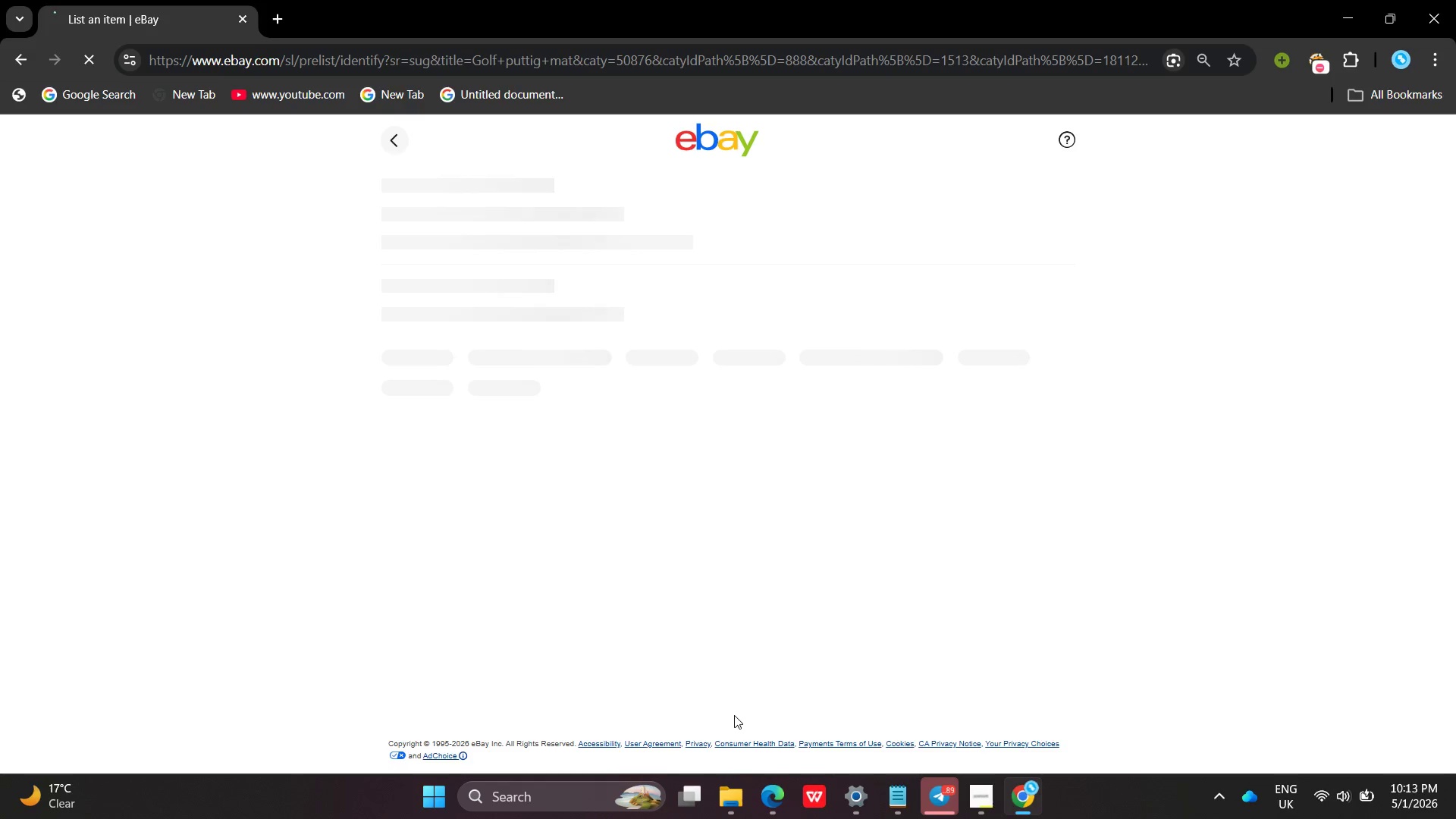 
key(VolumeUp)
 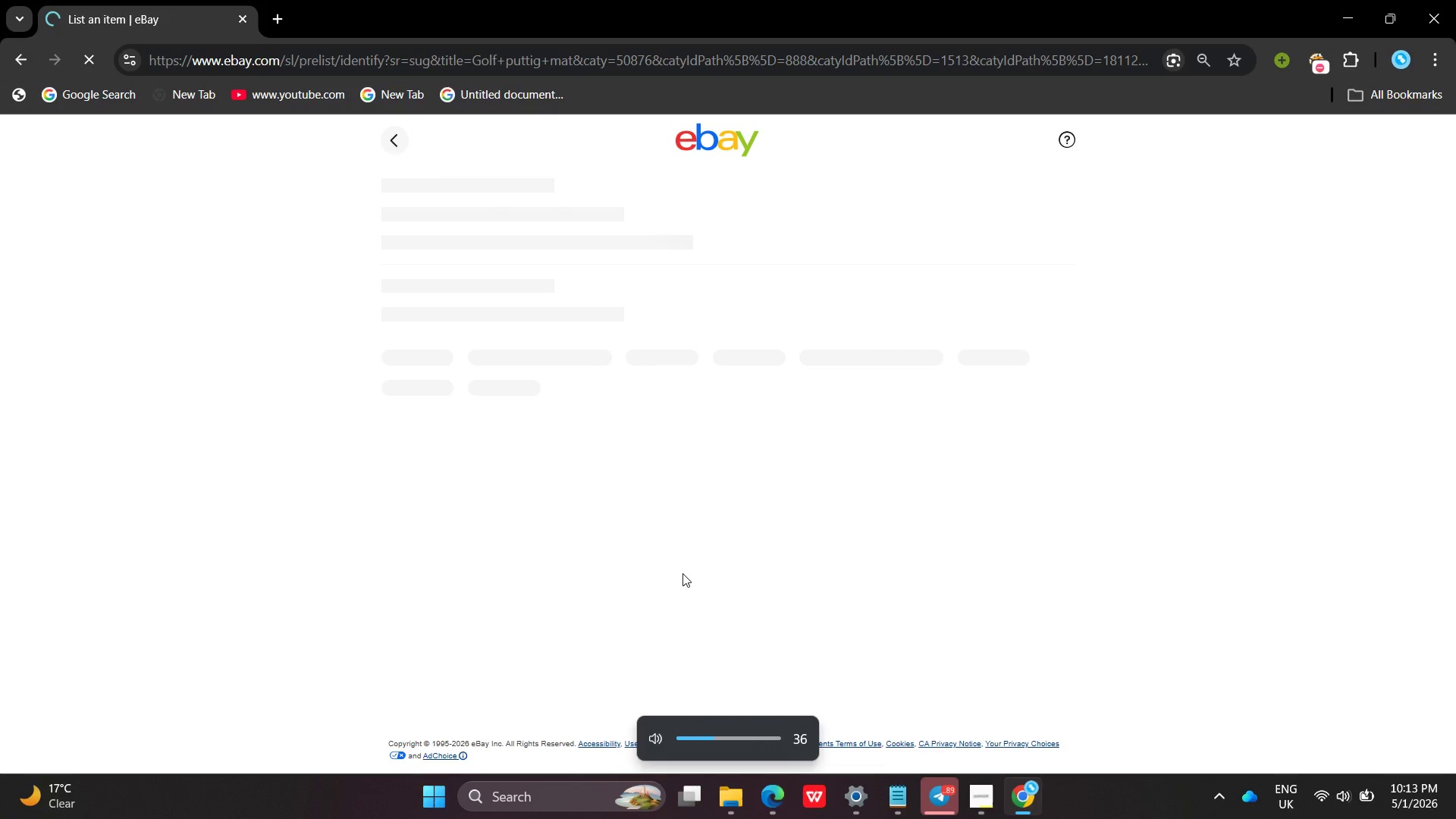 
key(VolumeUp)
 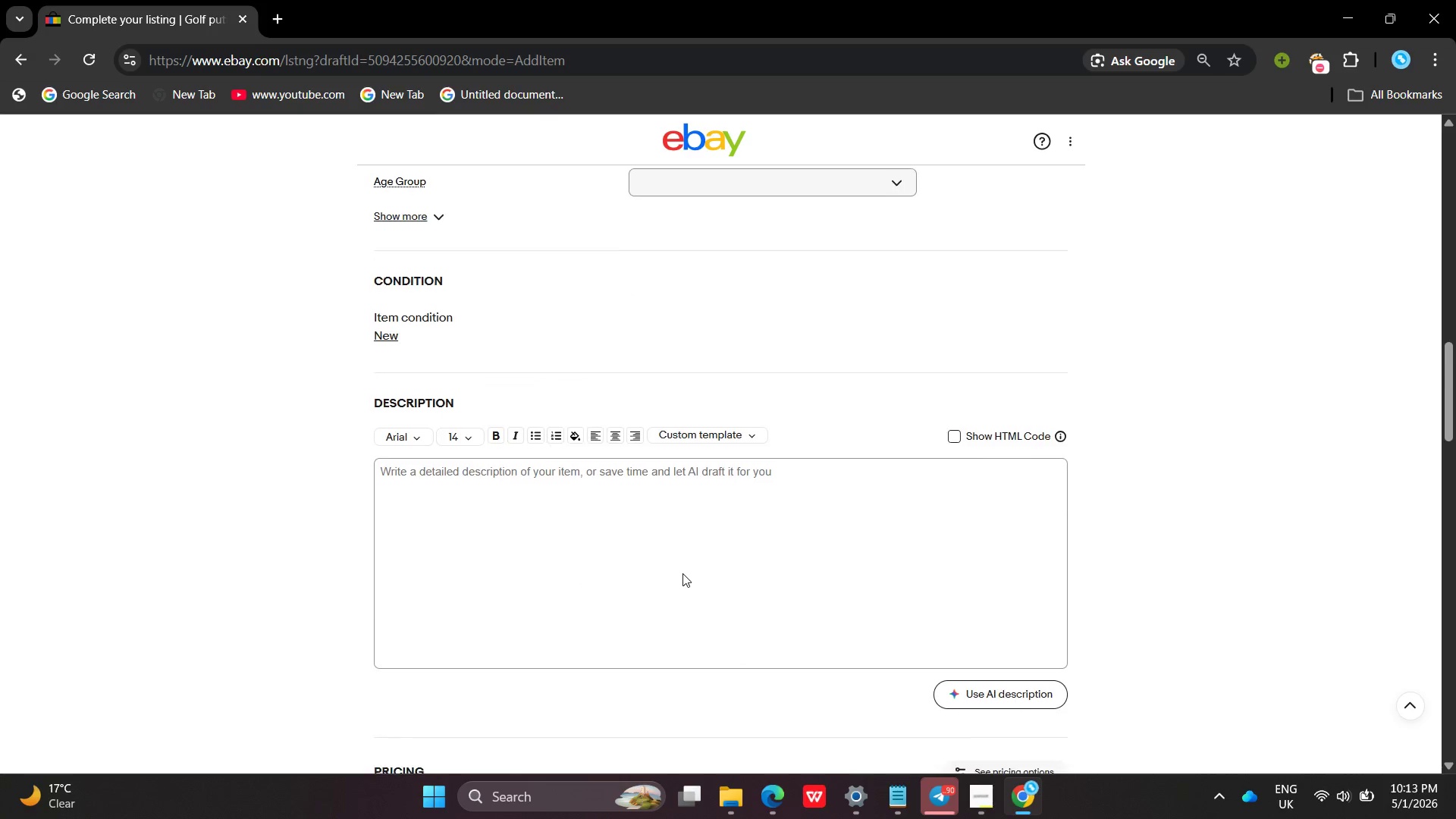 
wait(7.02)
 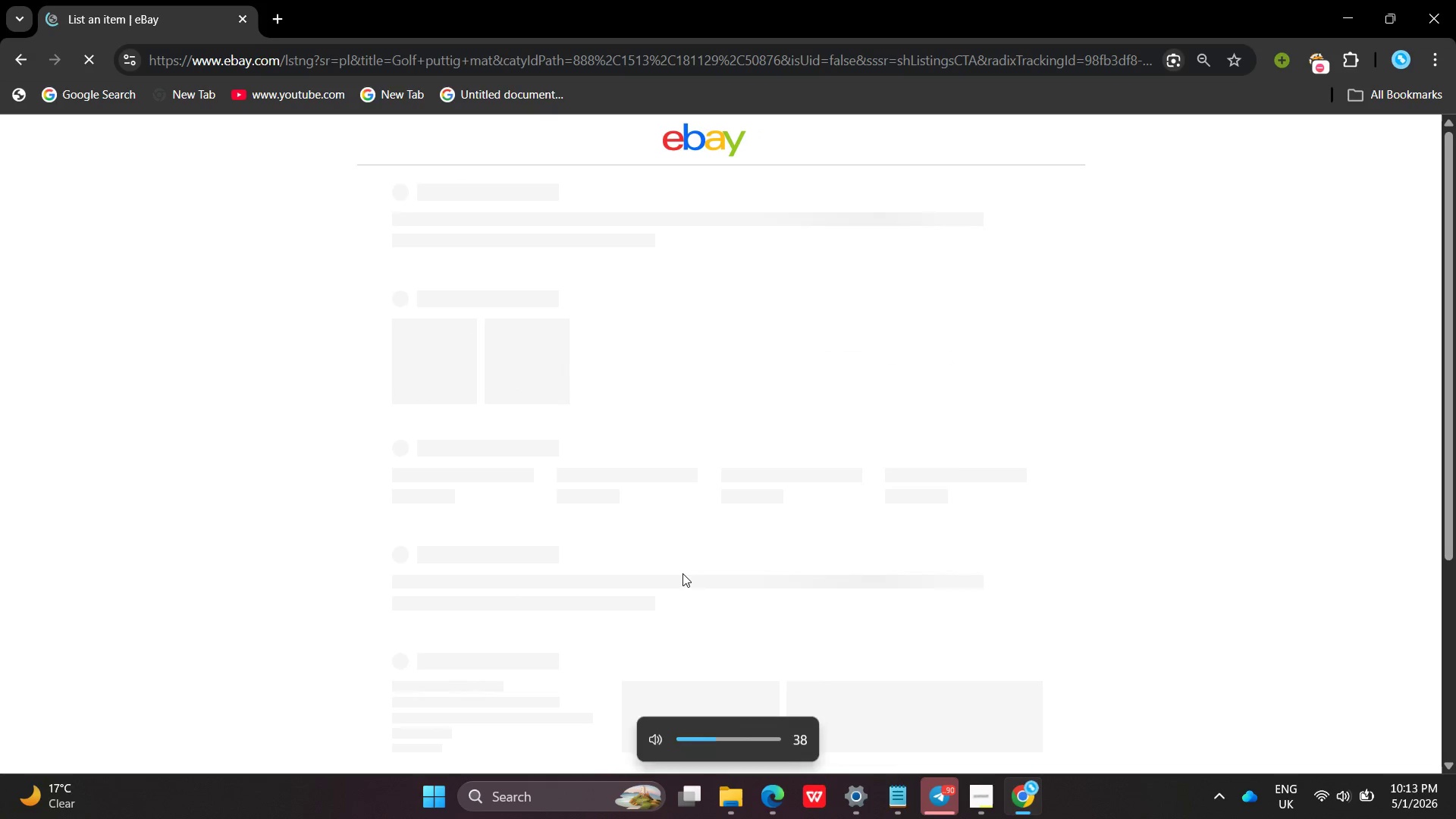 
left_click([572, 306])
 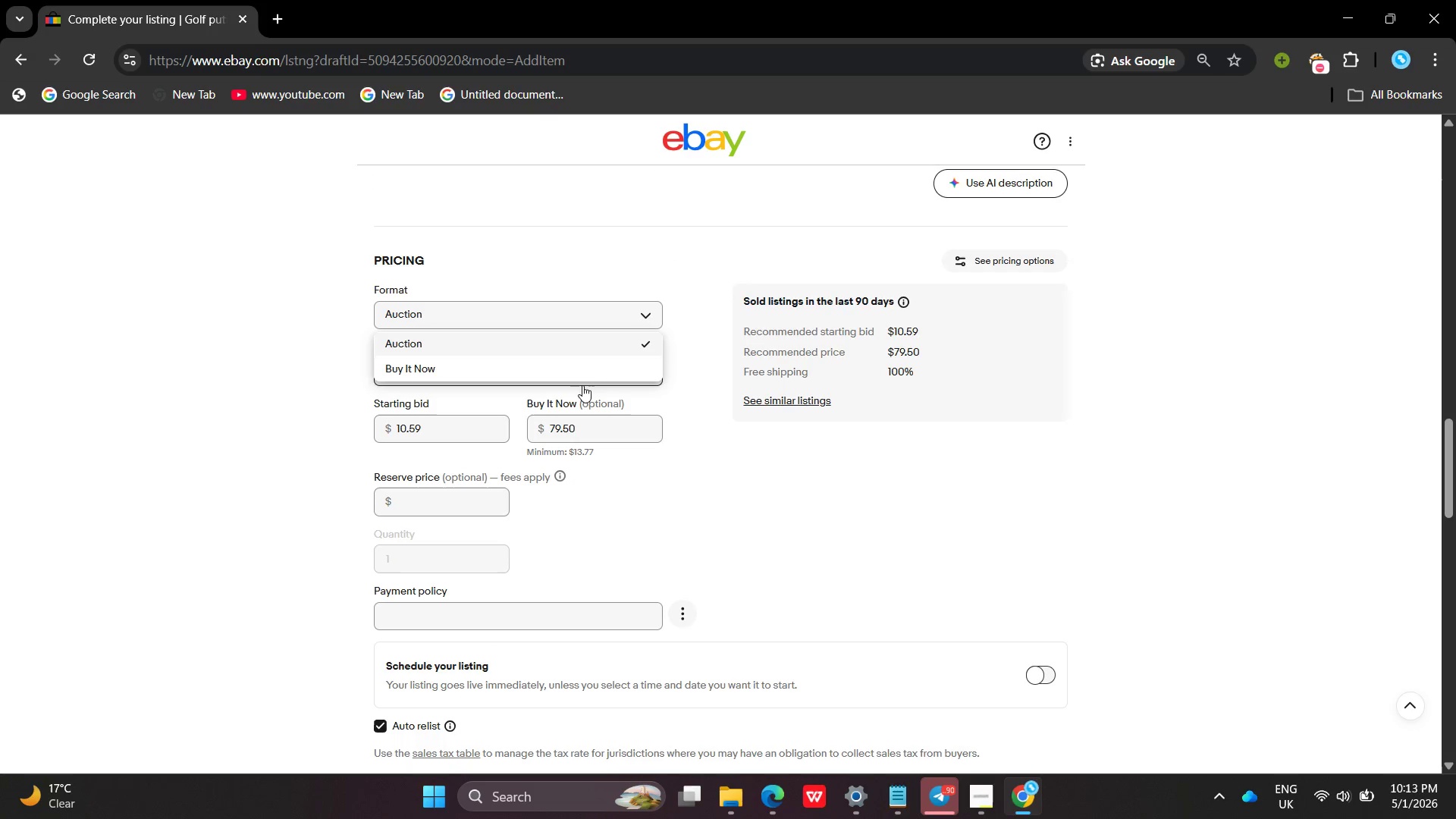 
left_click([576, 379])
 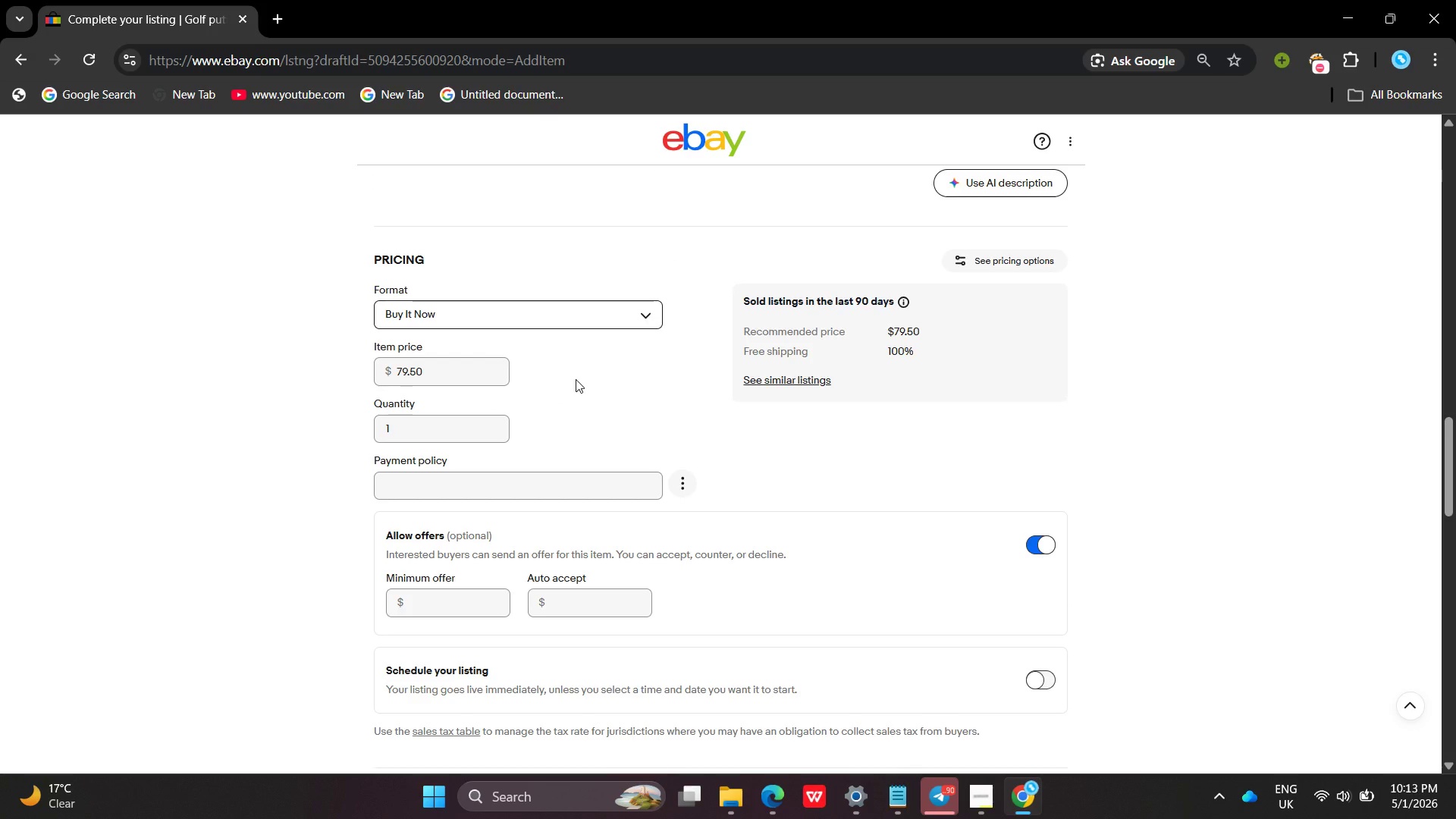 
wait(6.62)
 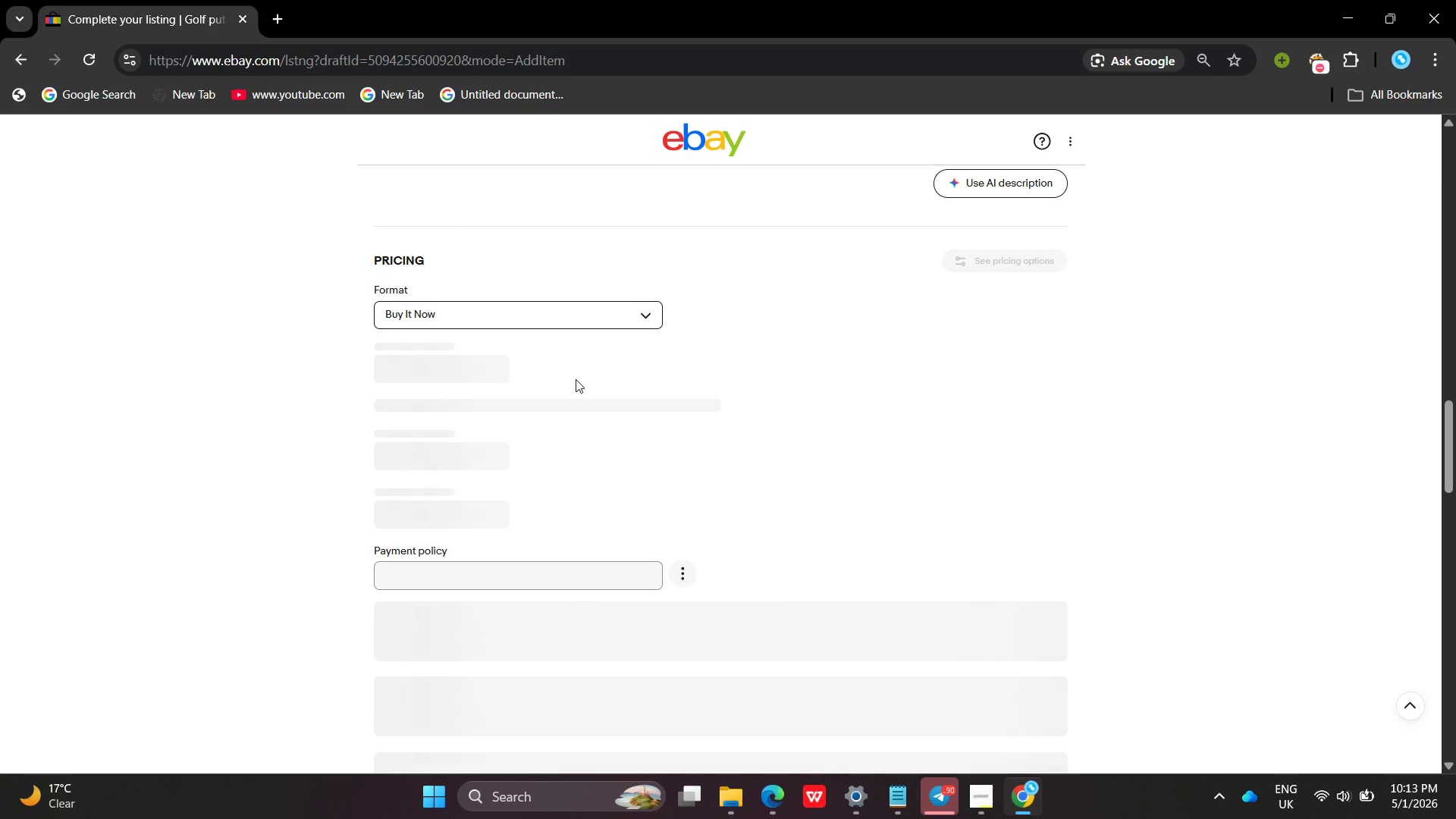 
left_click([454, 377])
 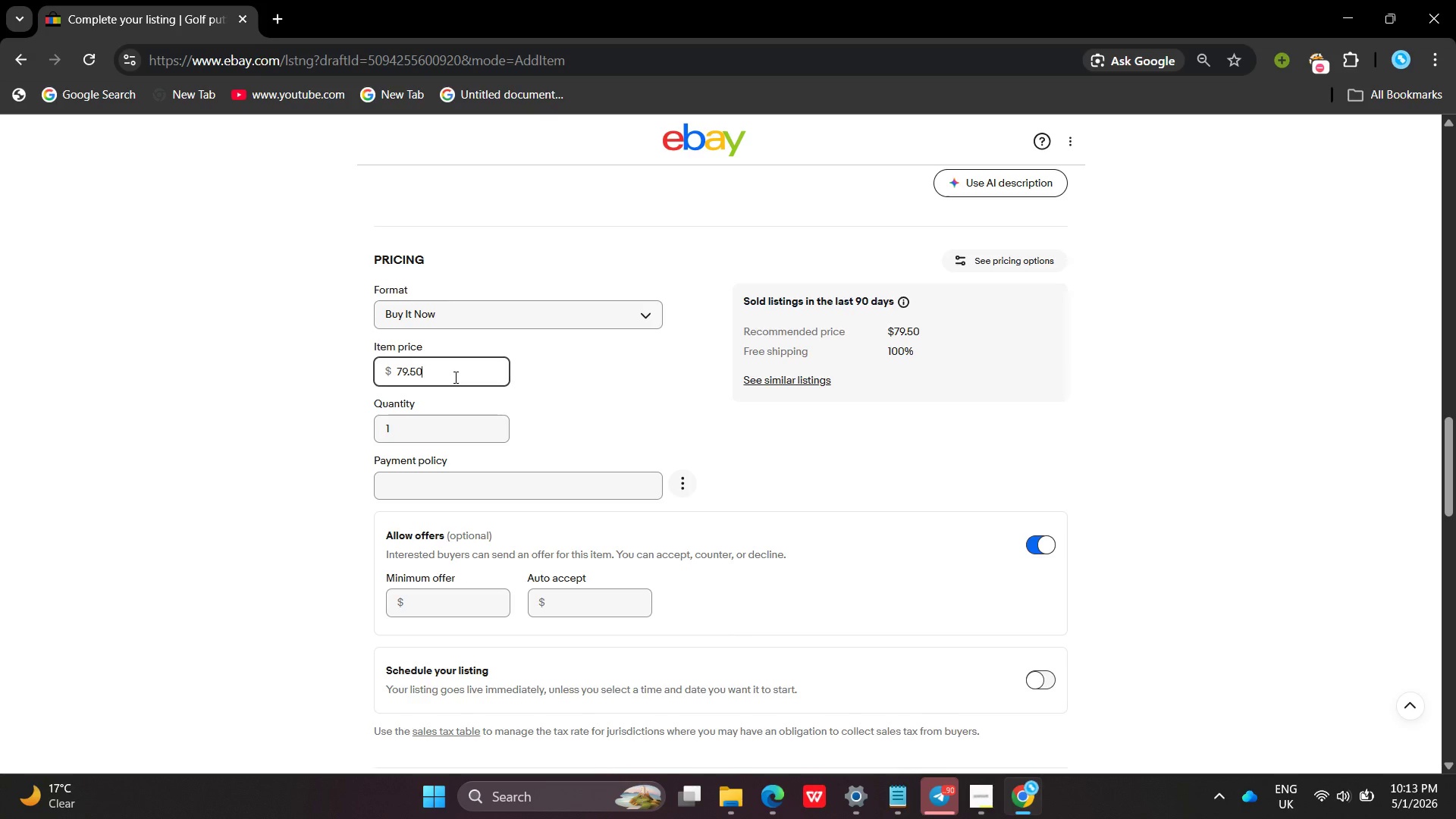 
key(Backspace)
key(Backspace)
key(Backspace)
type(1)
key(Backspace)
key(Backspace)
type(1.50 )
 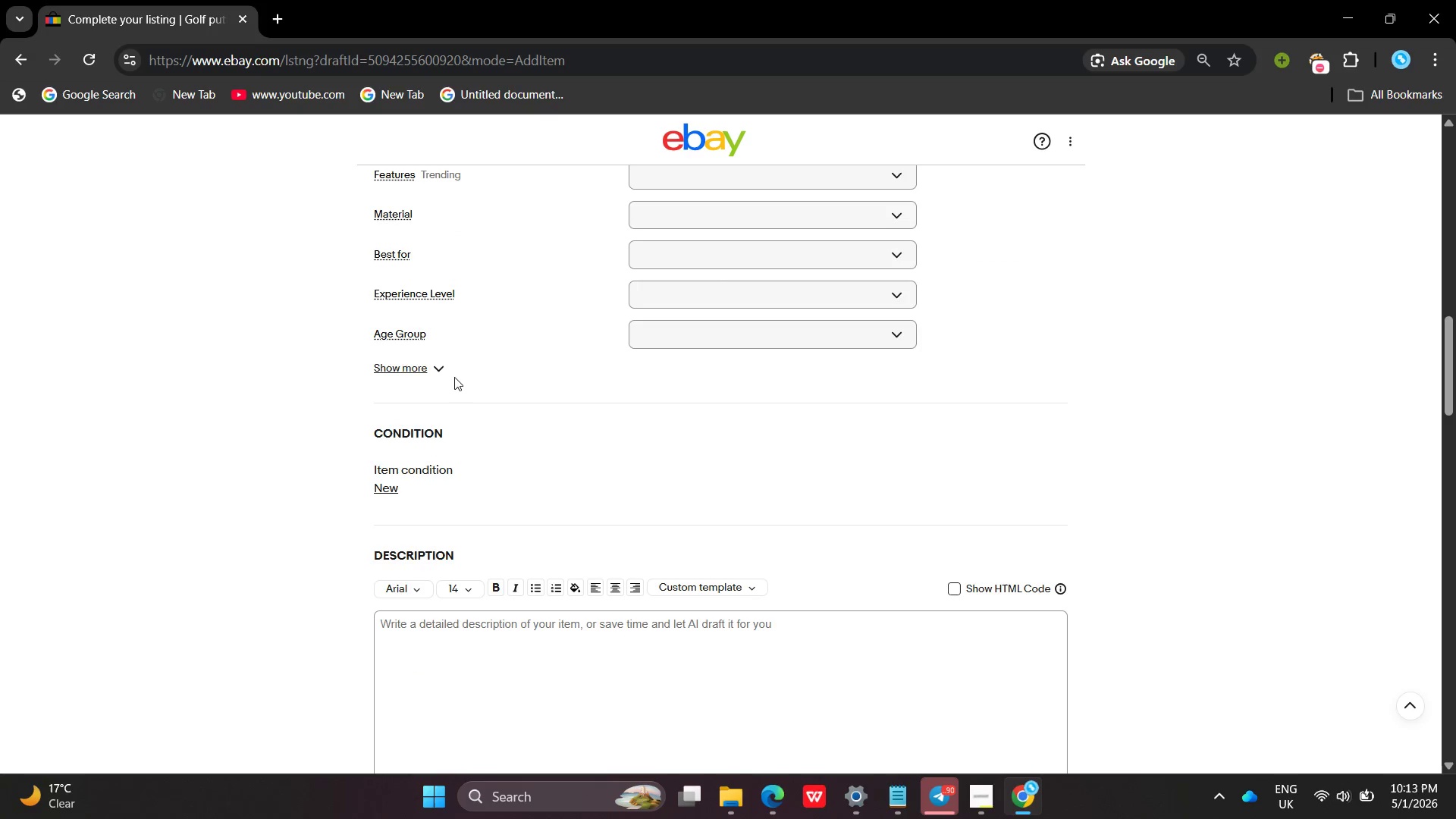 
wait(11.19)
 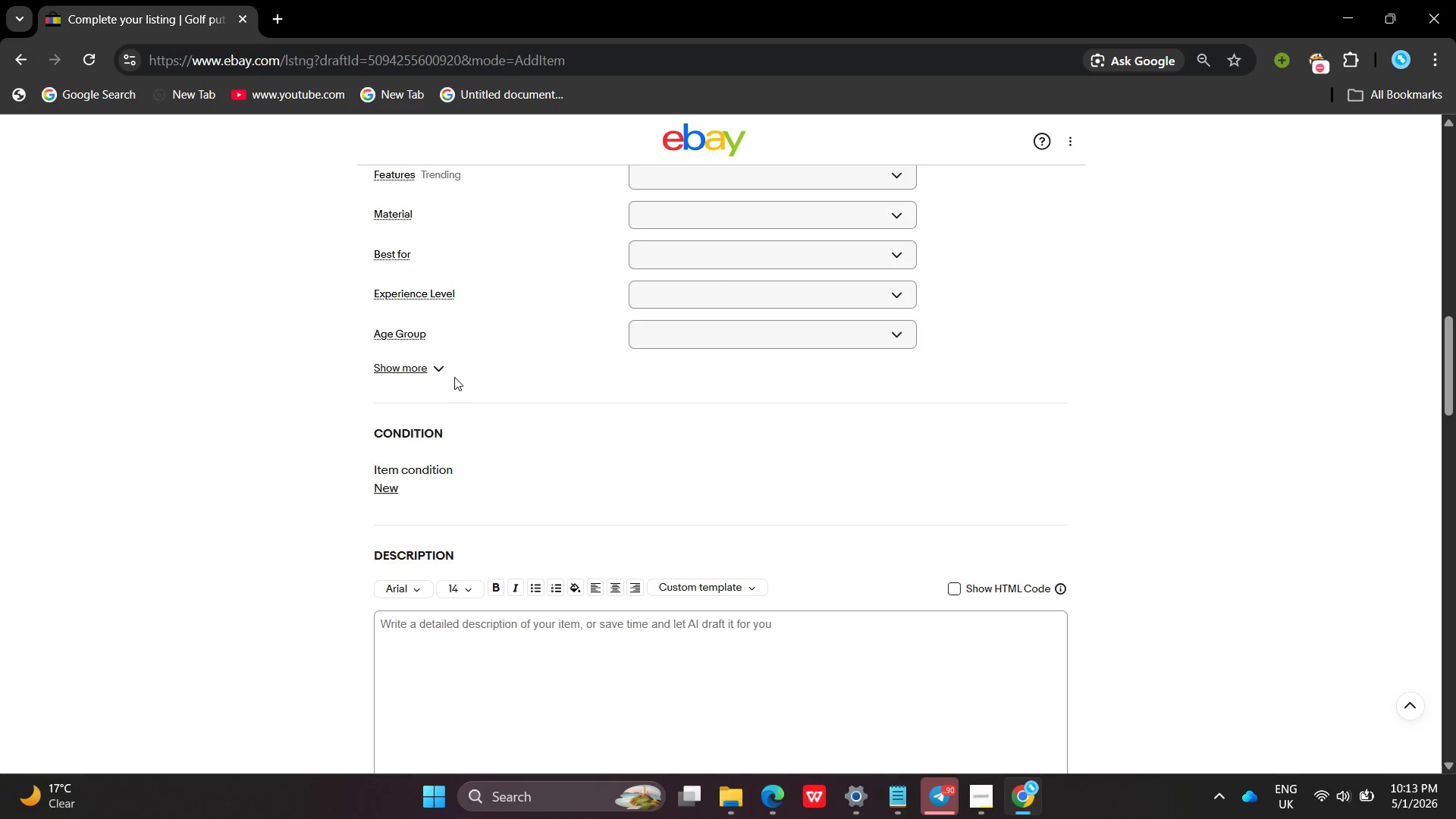 
left_click([477, 662])
 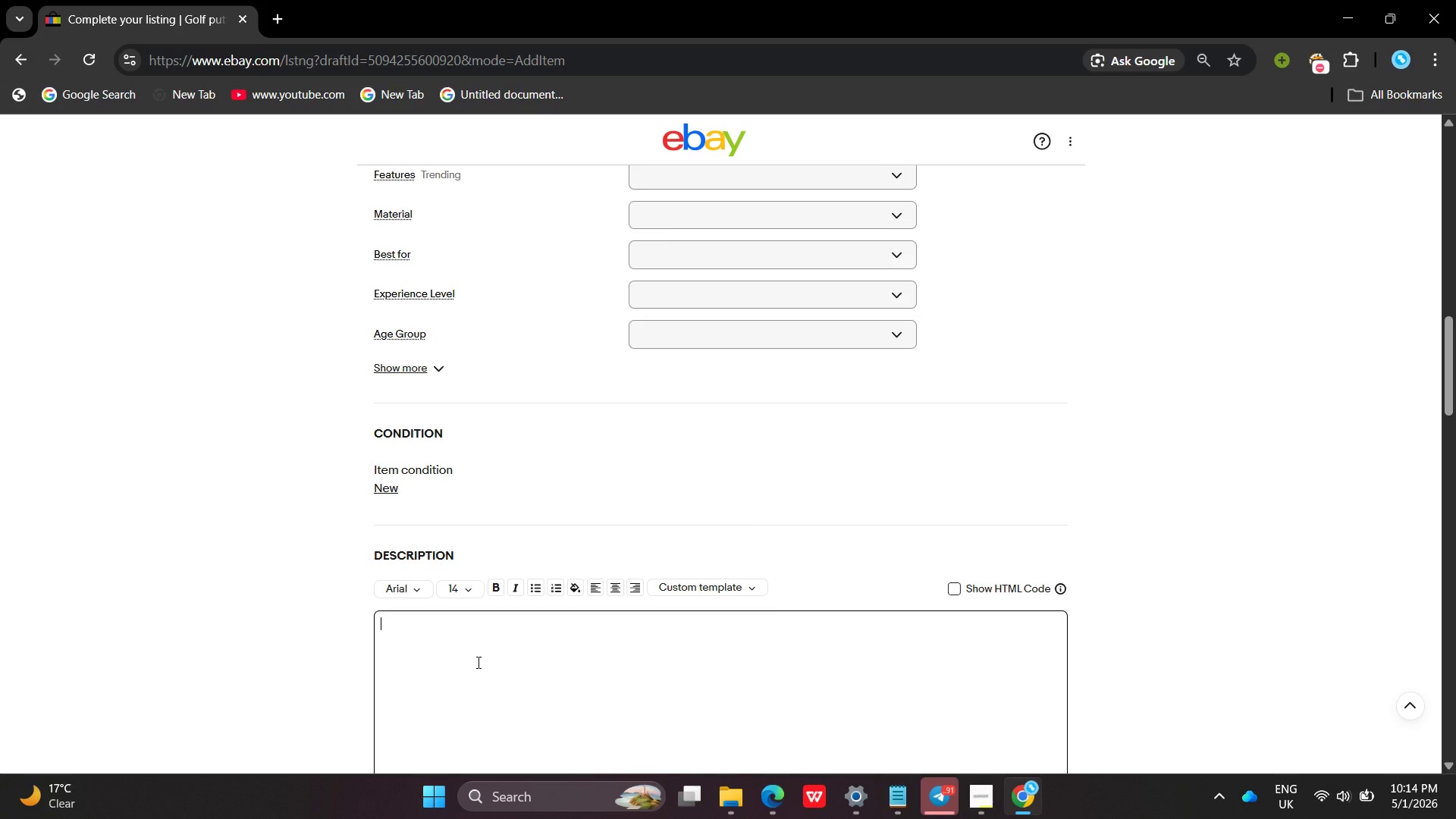 
type(Smart golf wi)
key(Backspace)
key(Backspace)
type(swing data)
key(Backspace)
key(Backspace)
key(Backspace)
key(Backspace)
type(analyzer )
 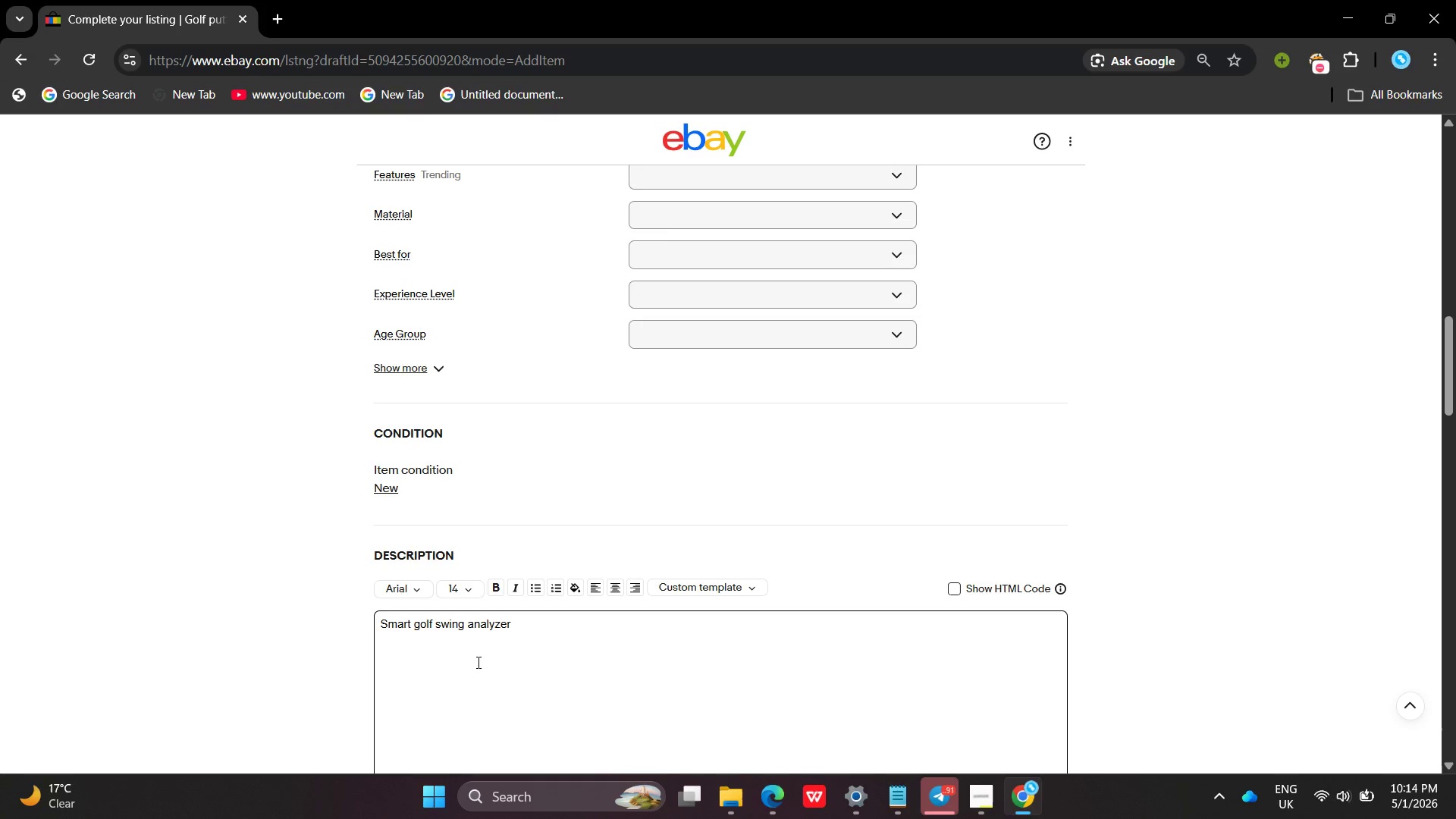 
hold_key(key=Backspace, duration=1.5)
 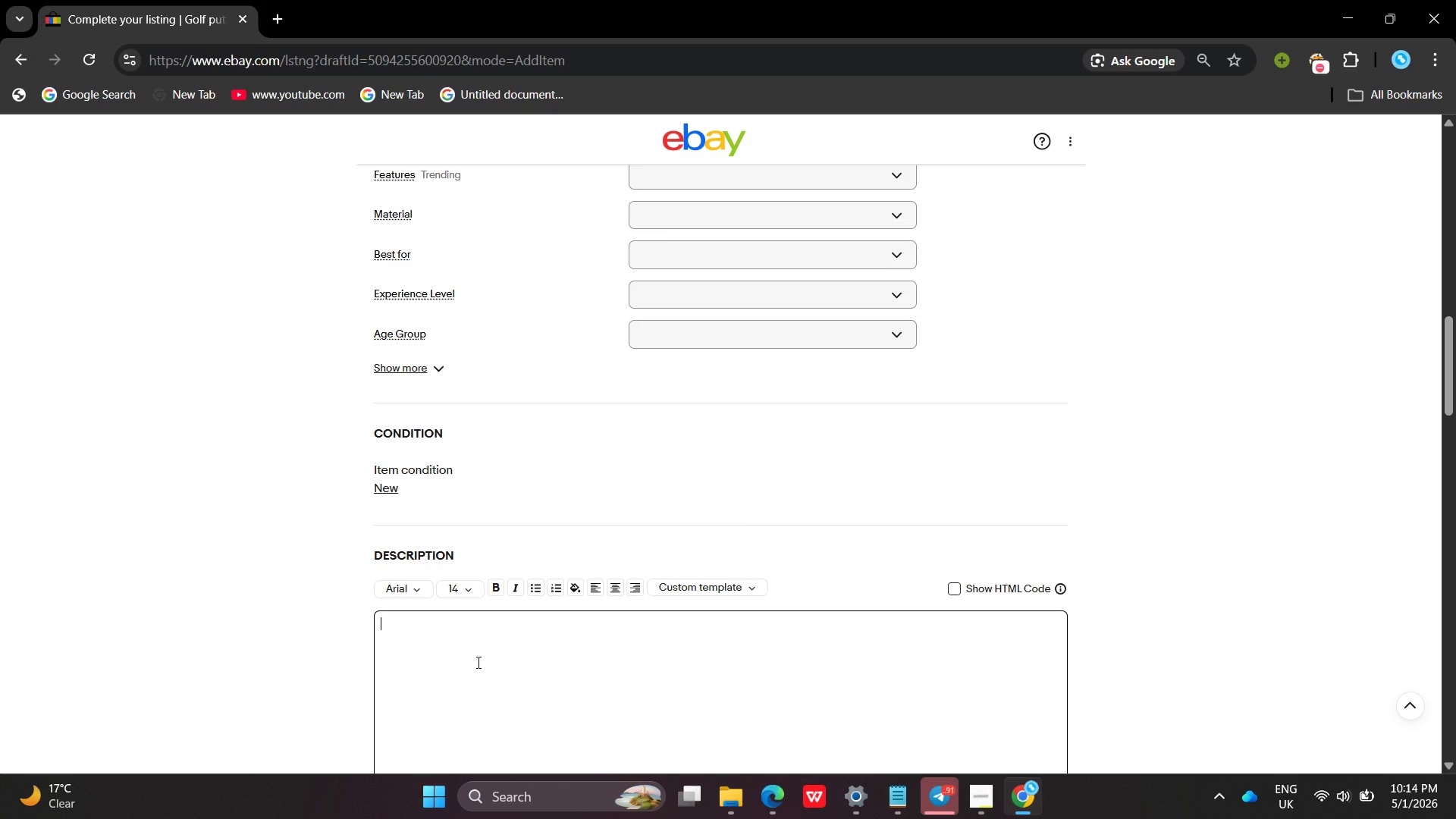 
wait(11.14)
 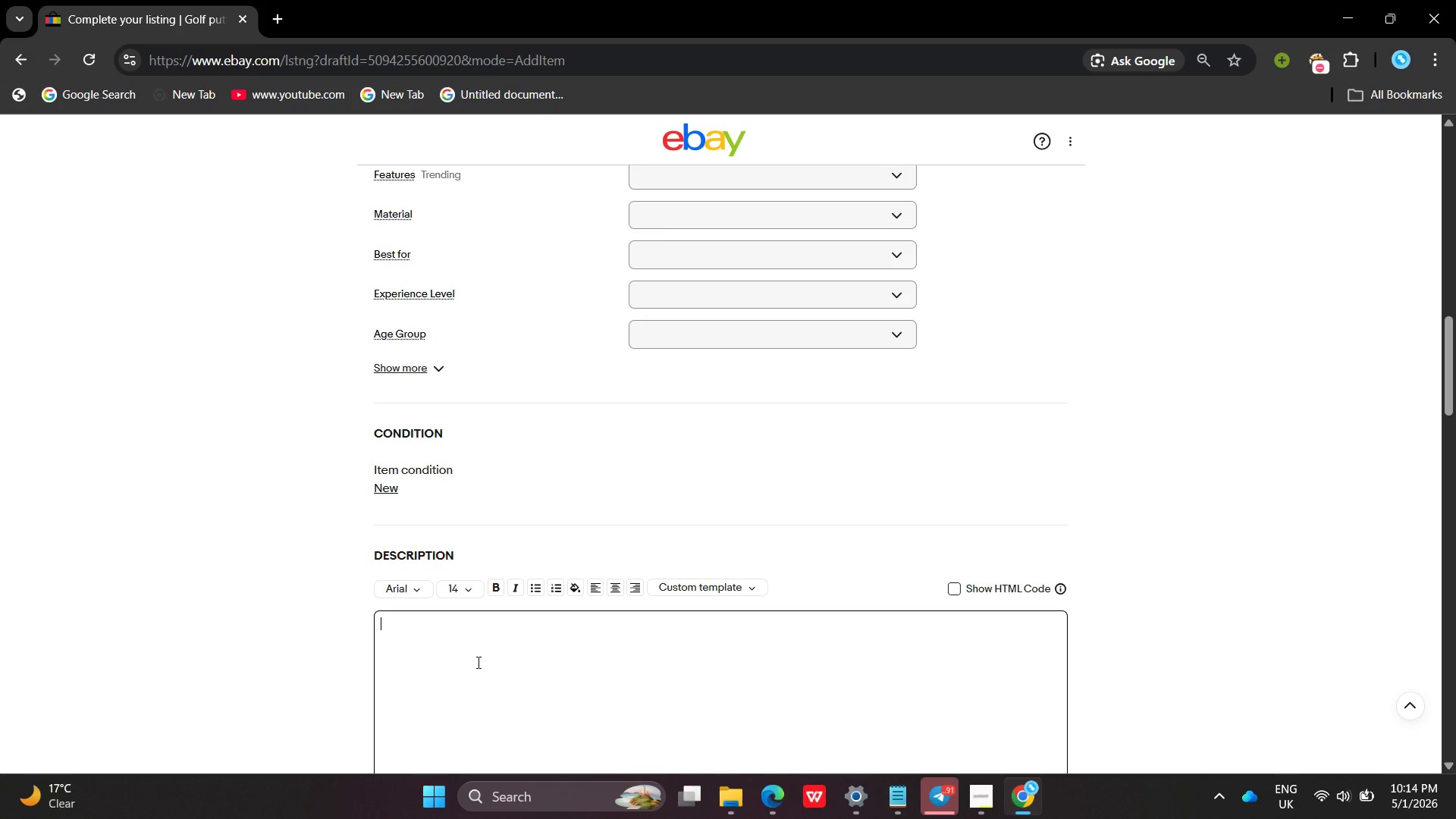 
type(I )
key(Backspace)
type(ndoor golf puttig mat )
key(Backspace)
key(Backspace)
key(Backspace)
key(Backspace)
key(Backspace)
key(Backspace)
type(ng with auto-rt)
key(Backspace)
type(etirm su)
key(Backspace)
key(Backspace)
key(Backspace)
key(Backspace)
key(Backspace)
key(Backspace)
type(urn sysytem )
key(Backspace)
key(Backspace)
key(Backspace)
key(Backspace)
key(Backspace)
type(tem for precision short game practice .)
 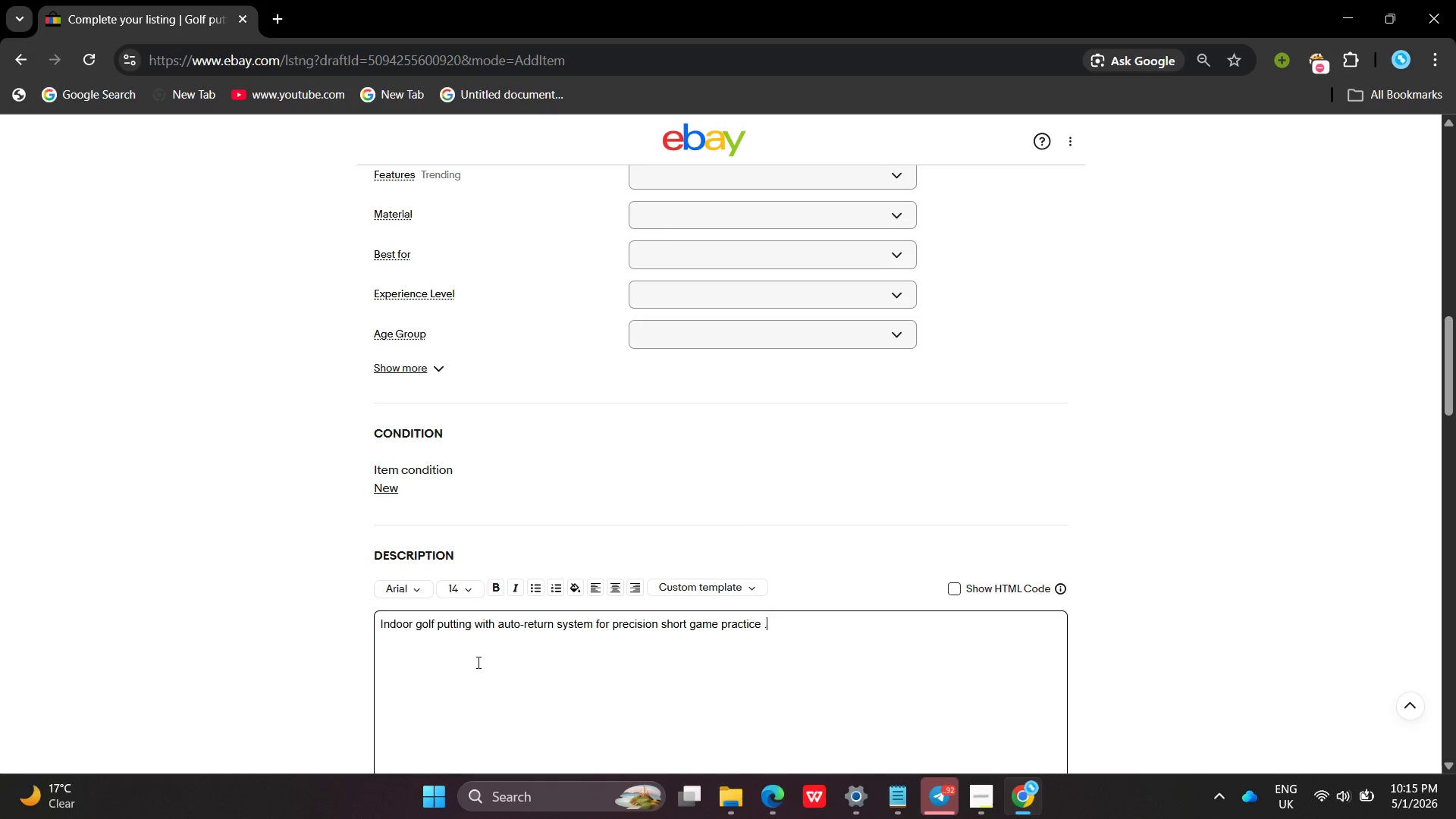 
key(Enter)
 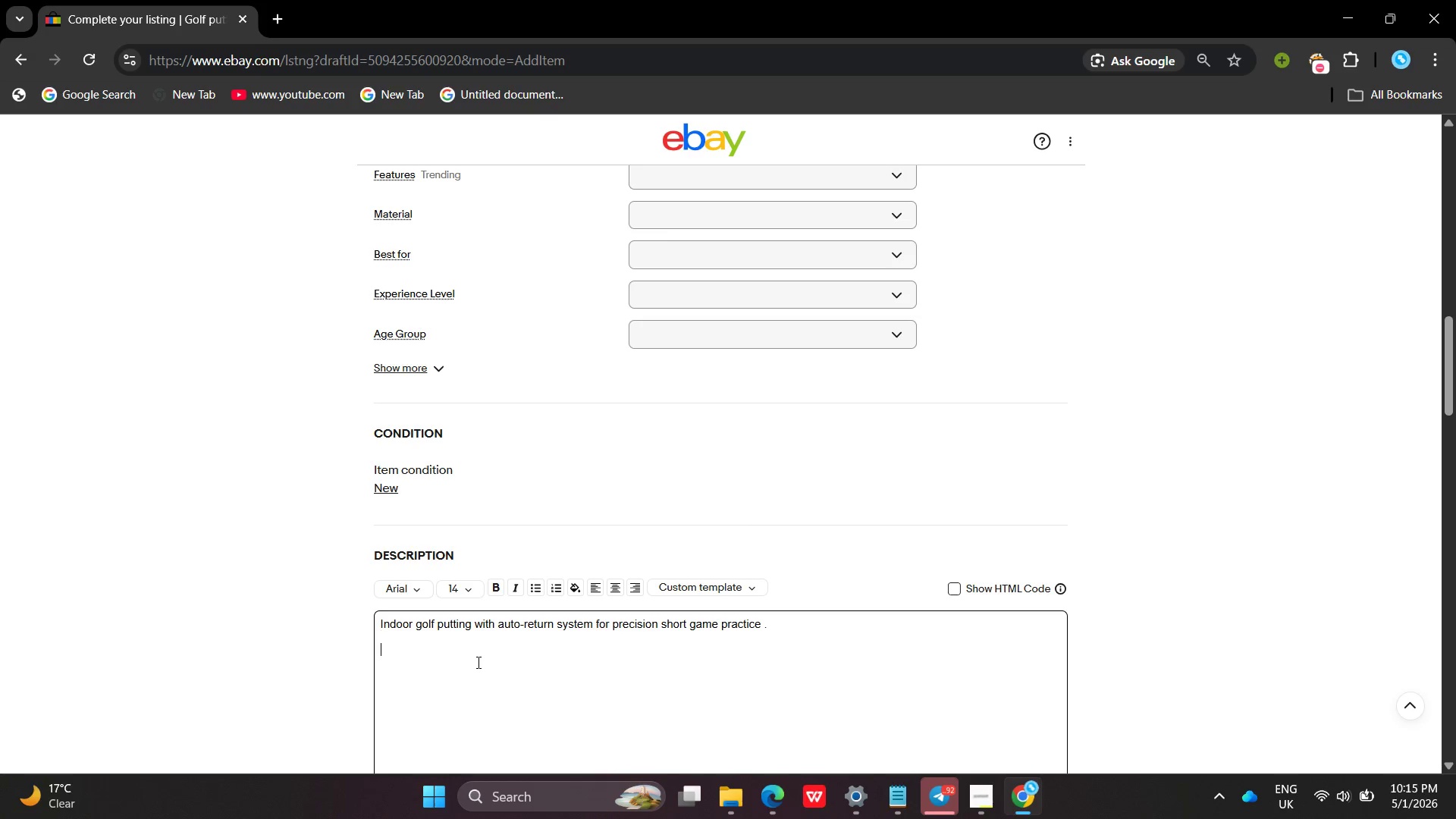 
key(Enter)
 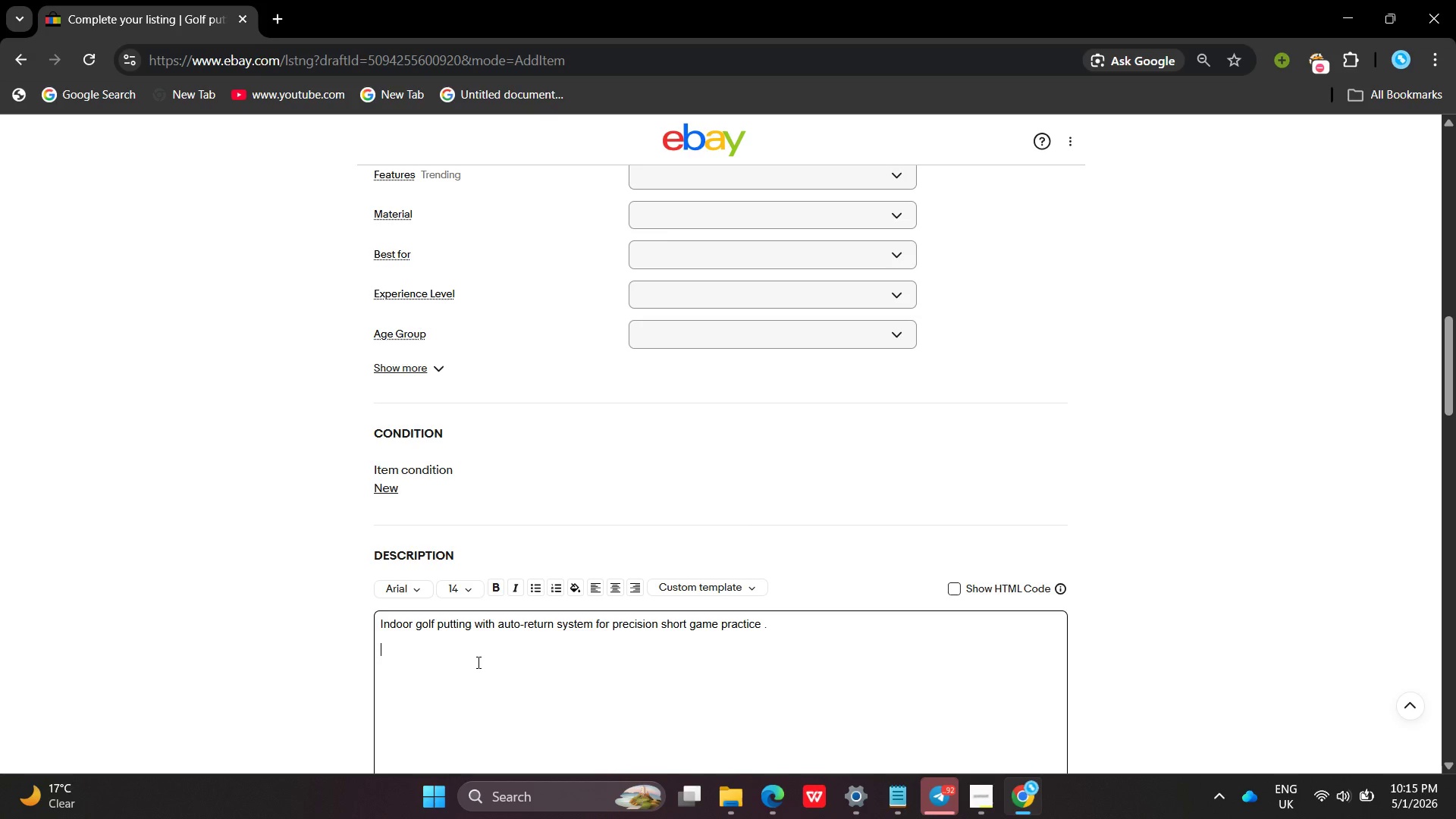 
type(what`s in the box )
 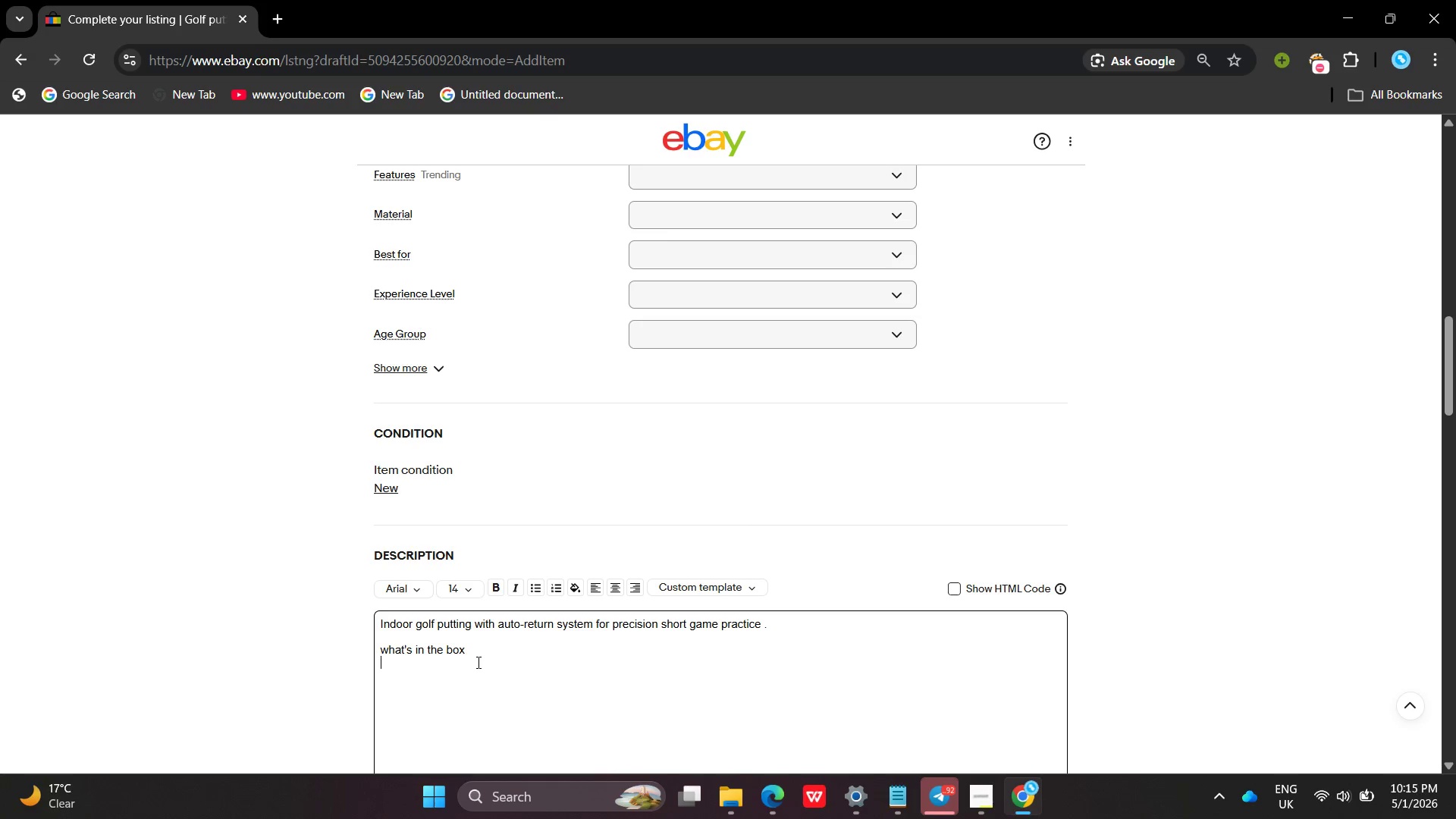 
key(Enter)
 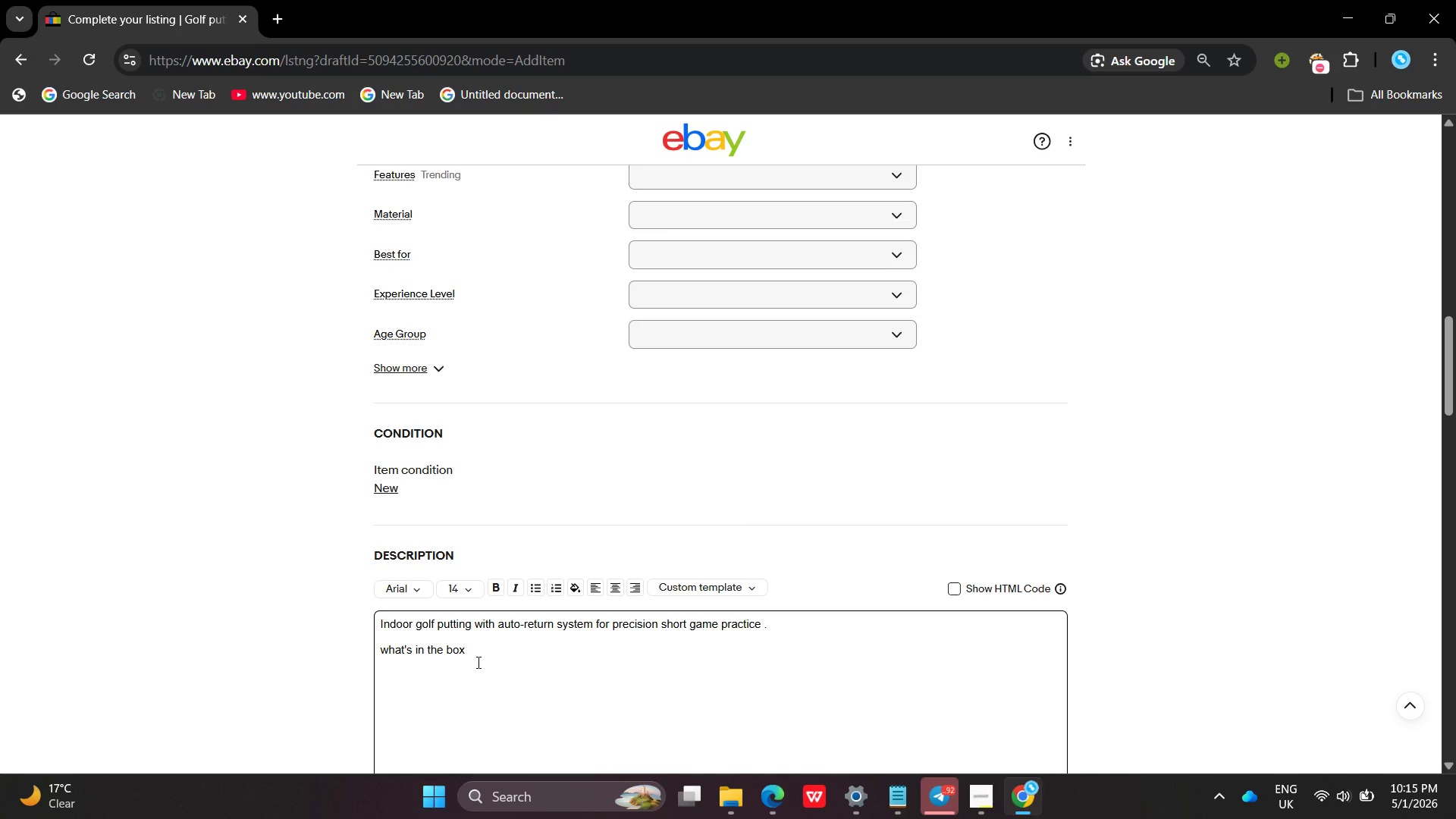 
key(Enter)
 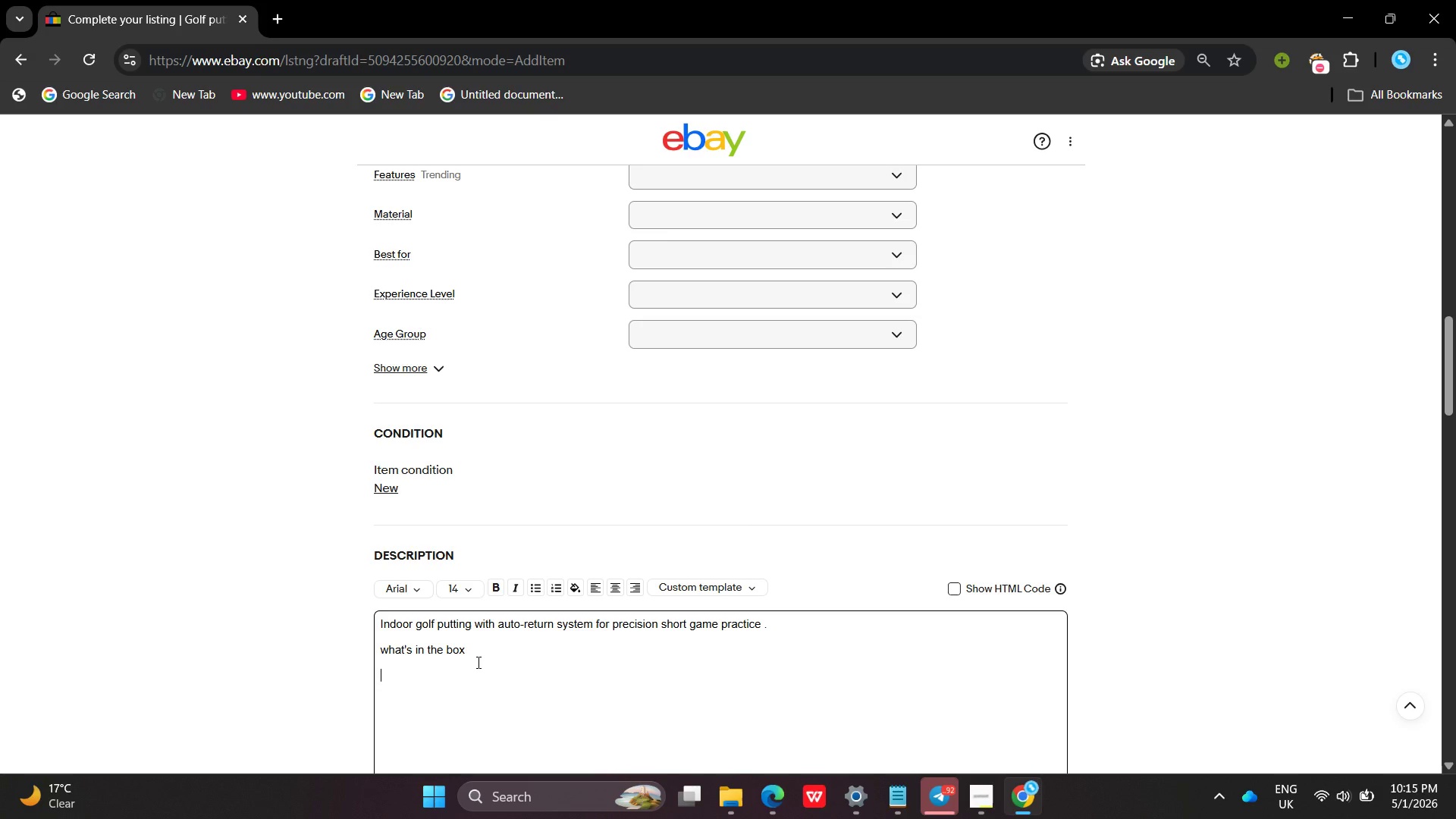 
type(Putting mat)
 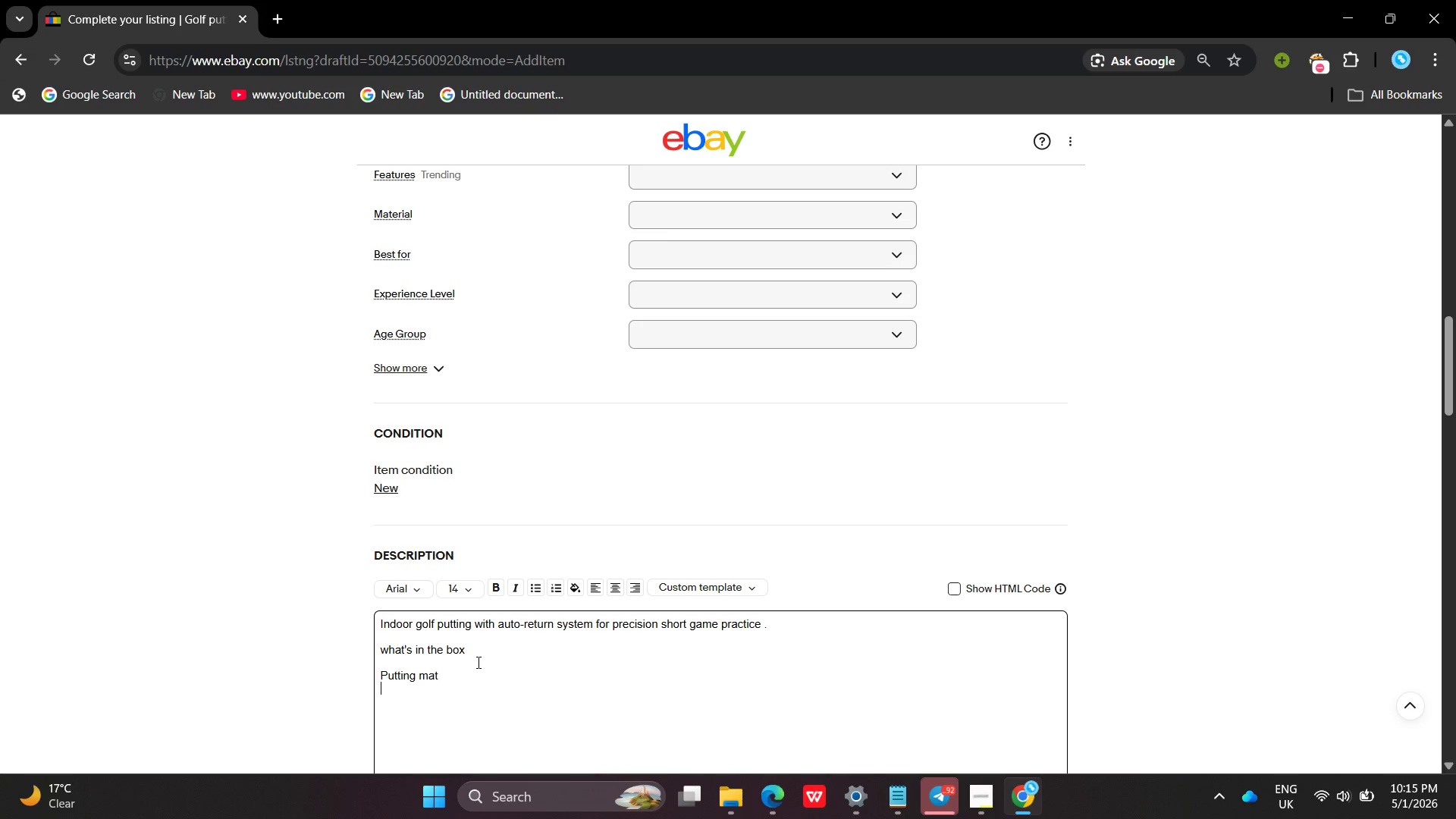 
key(Enter)
 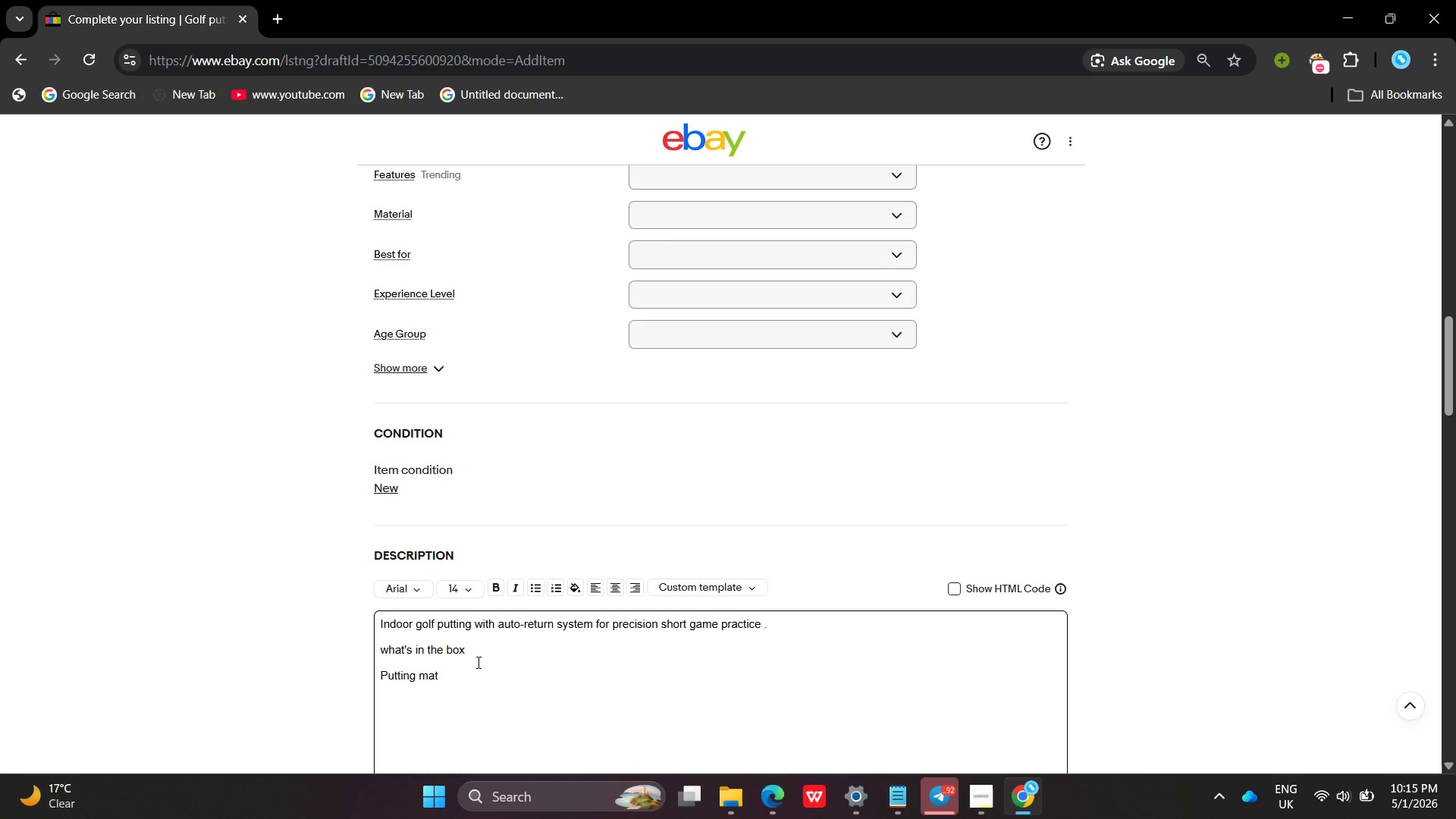 
key(Enter)
 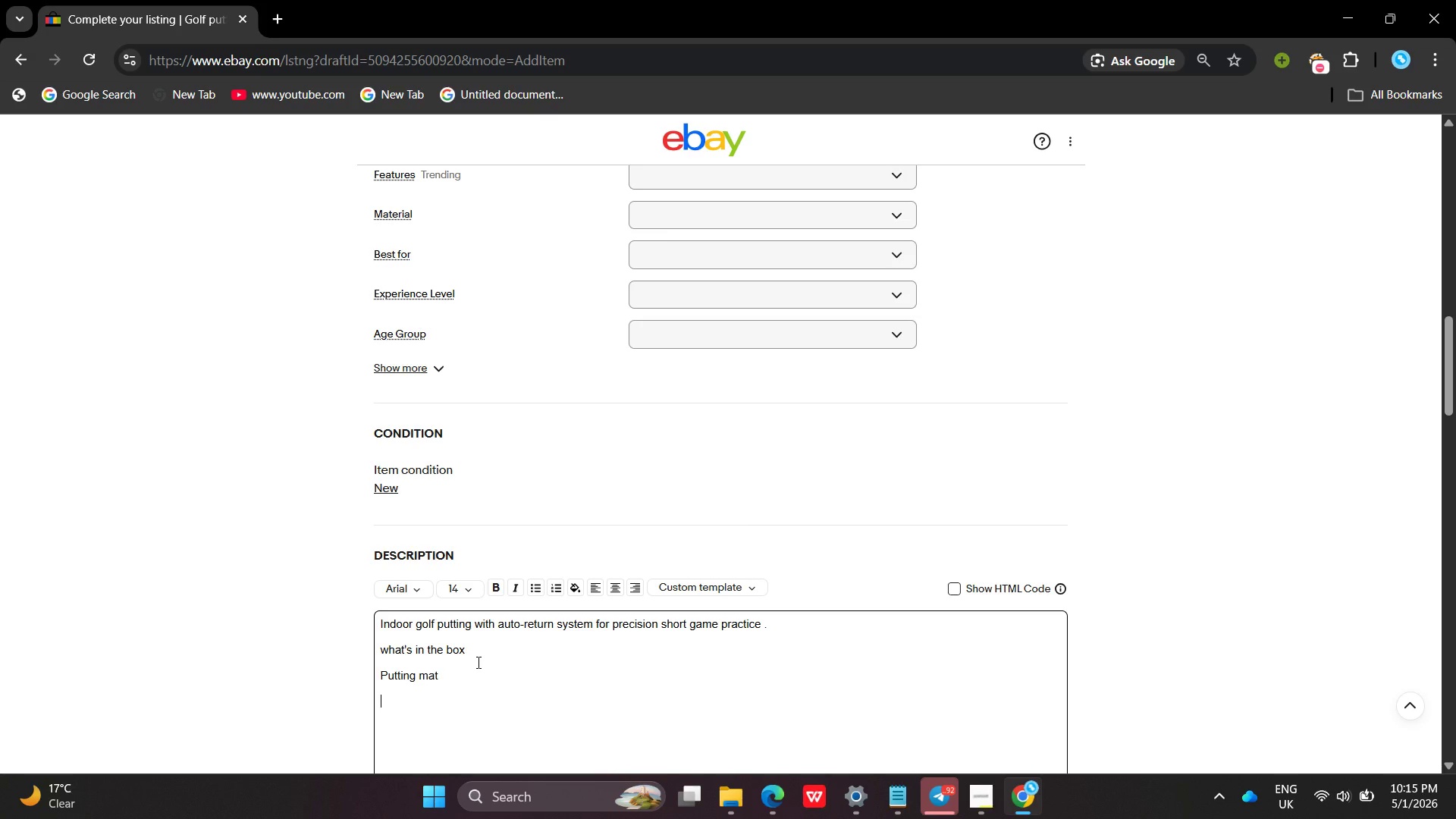 
type(techinical Specificaiton )
key(Backspace)
key(Backspace)
type(n s)
key(Backspace)
key(Backspace)
 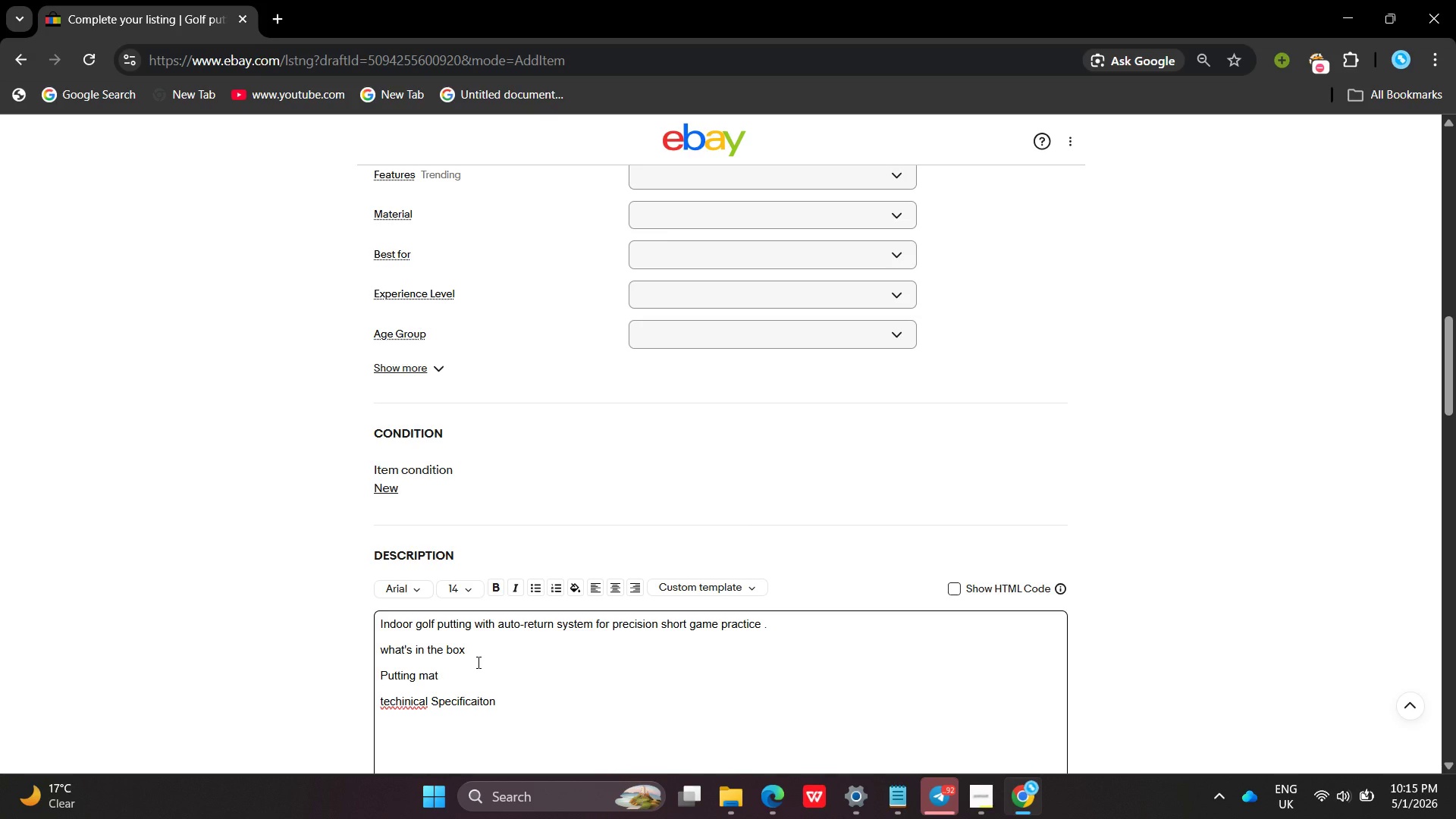 
wait(6.45)
 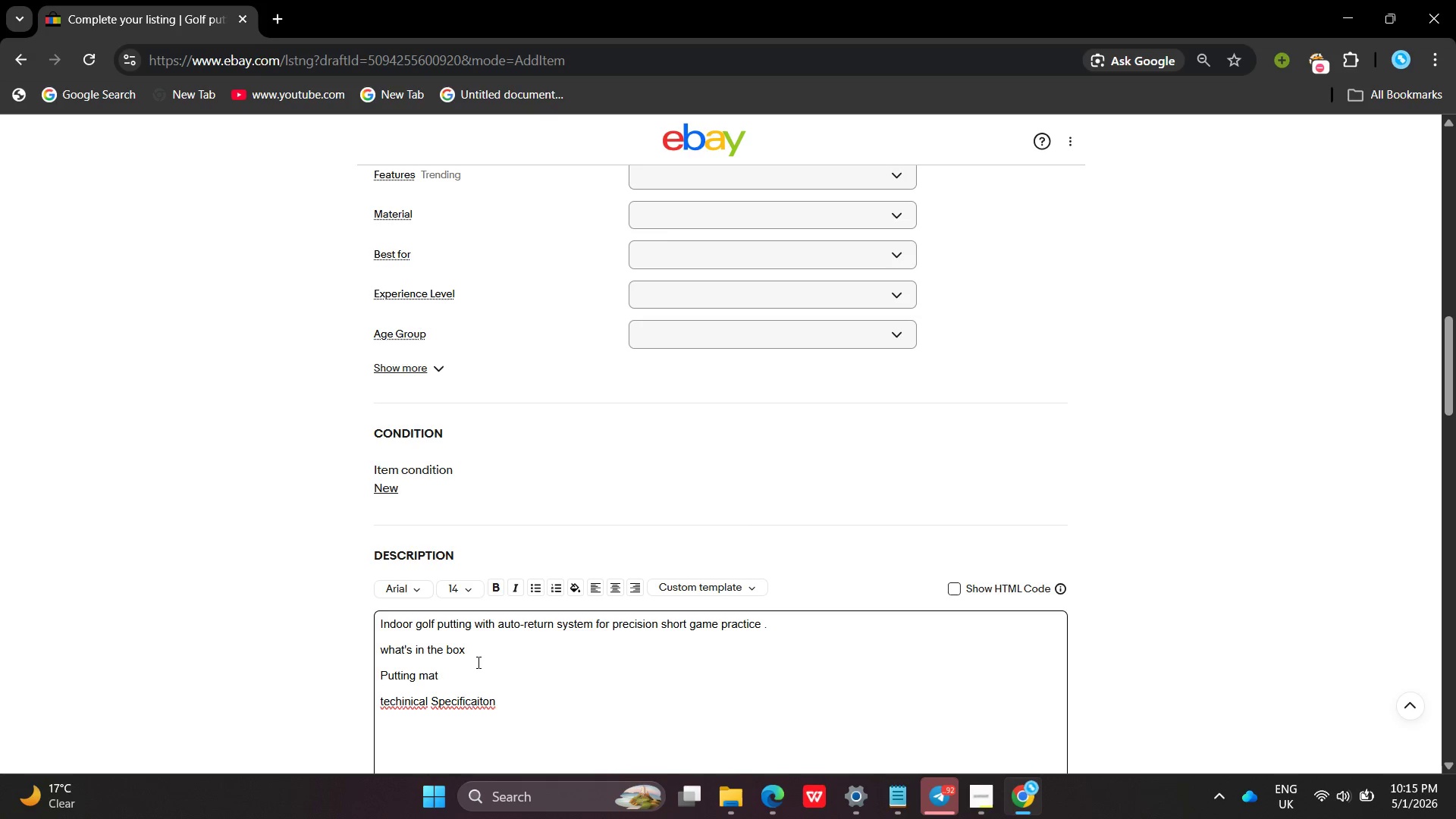 
left_click([479, 704])
 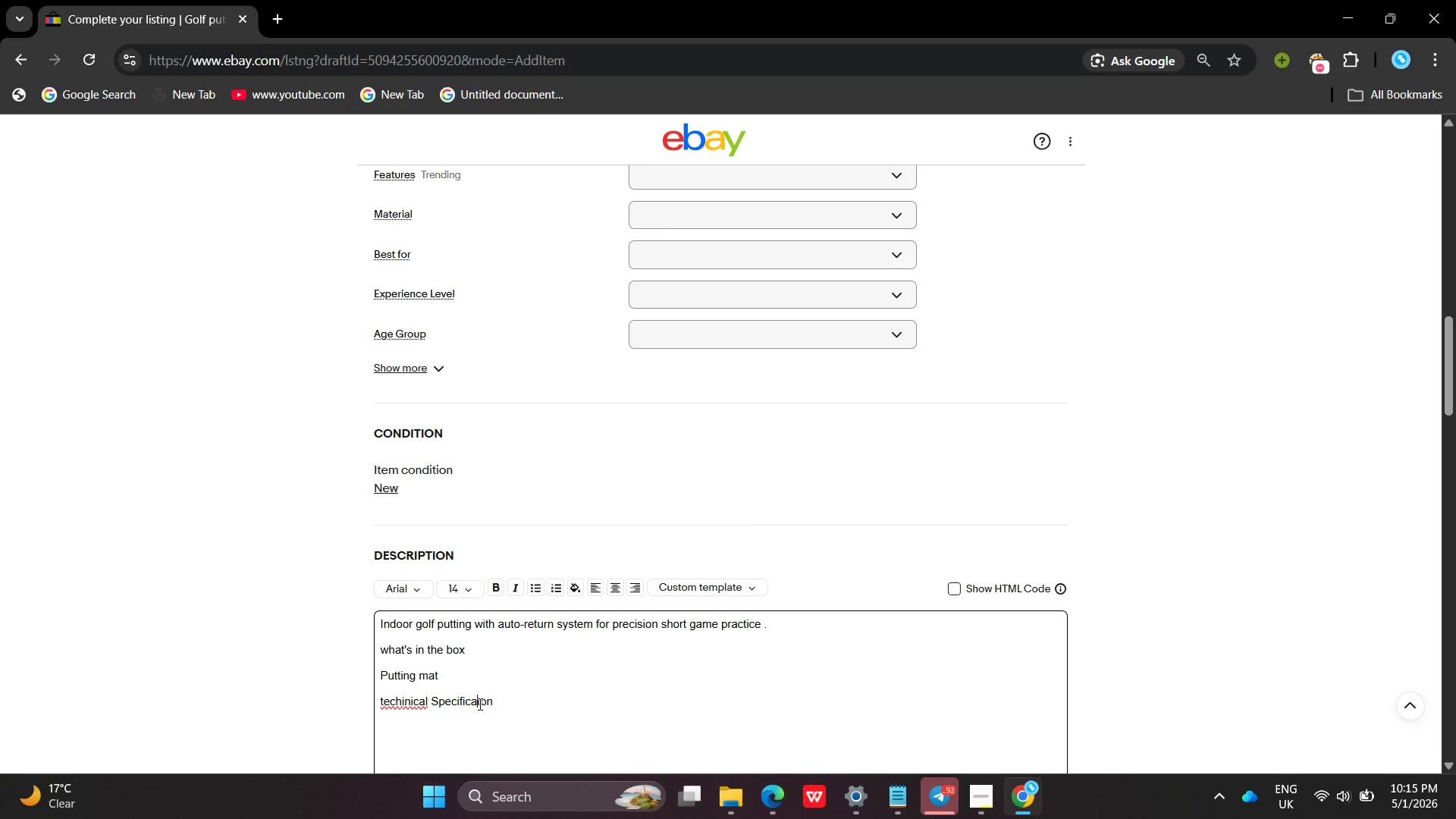 
key(Backspace)
 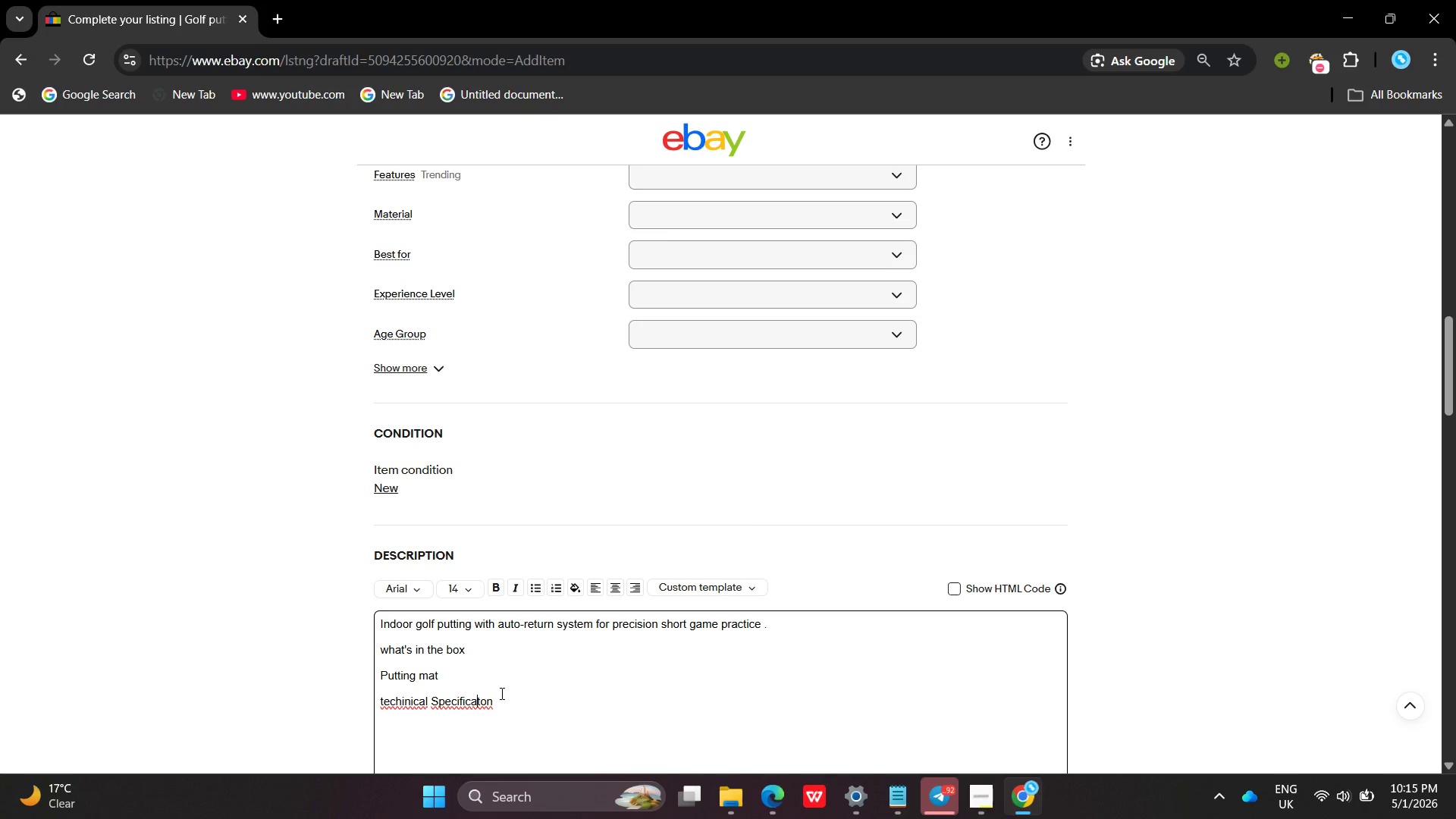 
left_click([479, 699])
 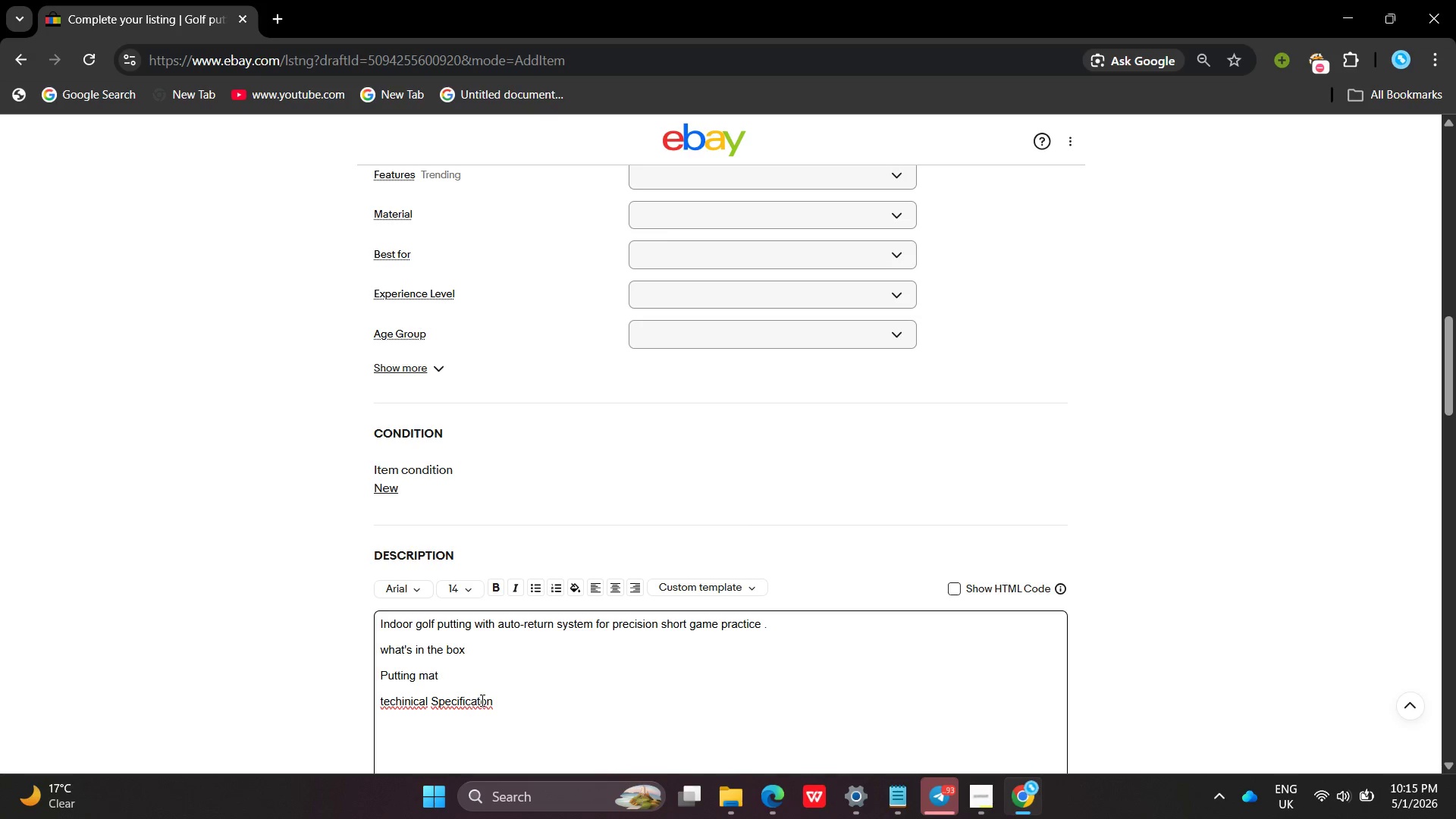 
left_click([481, 700])
 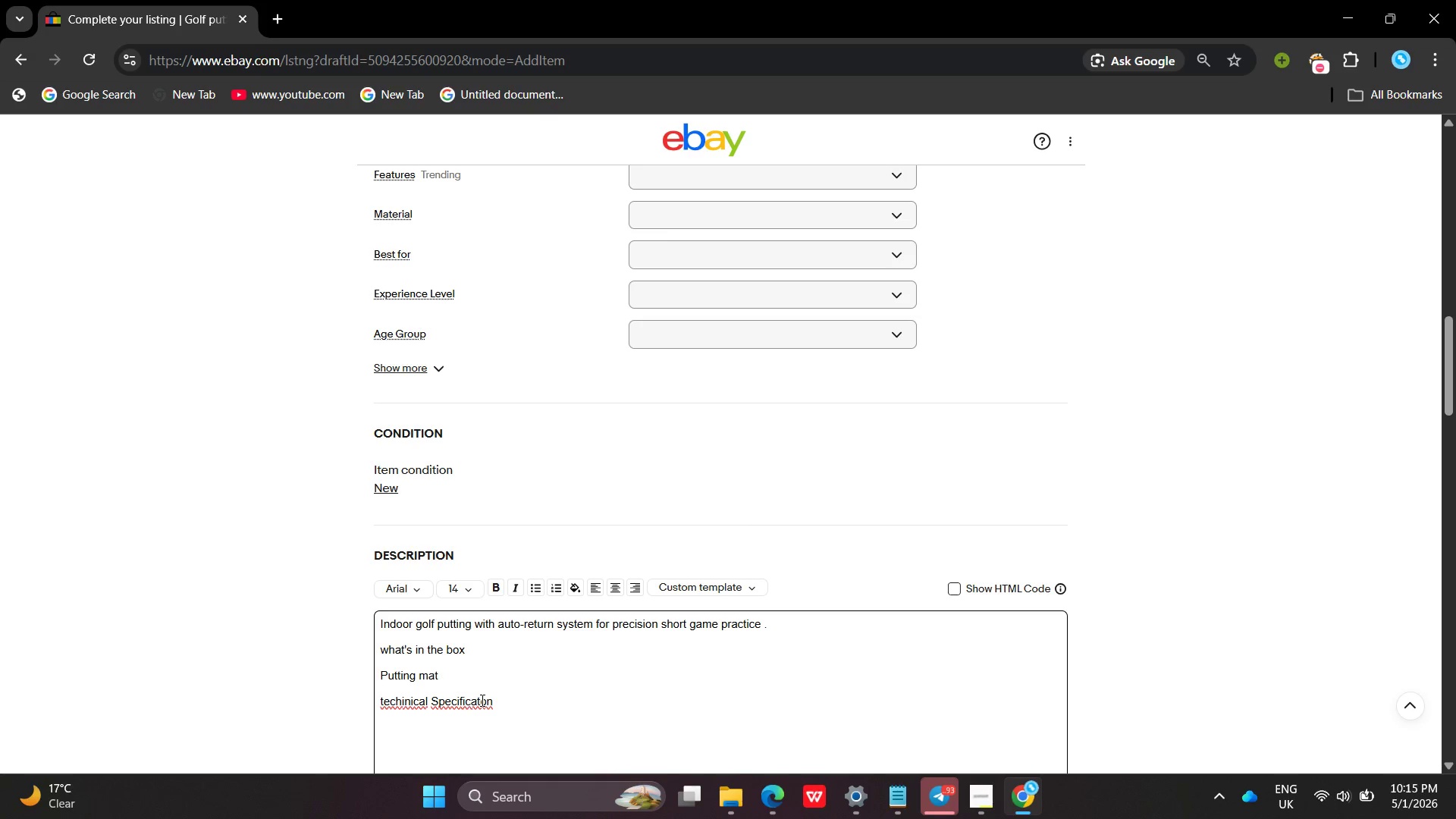 
key(I)
 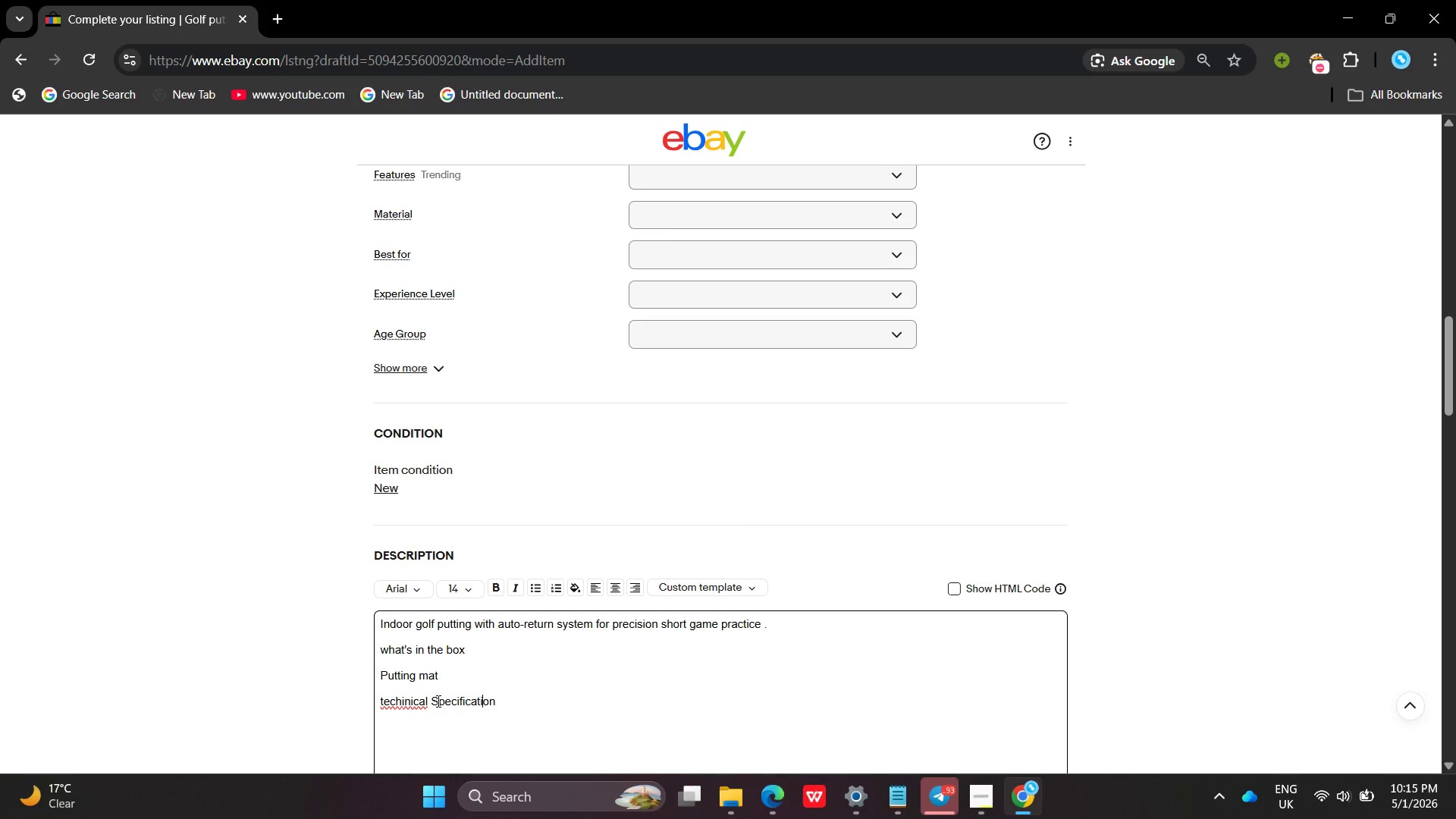 
wait(7.38)
 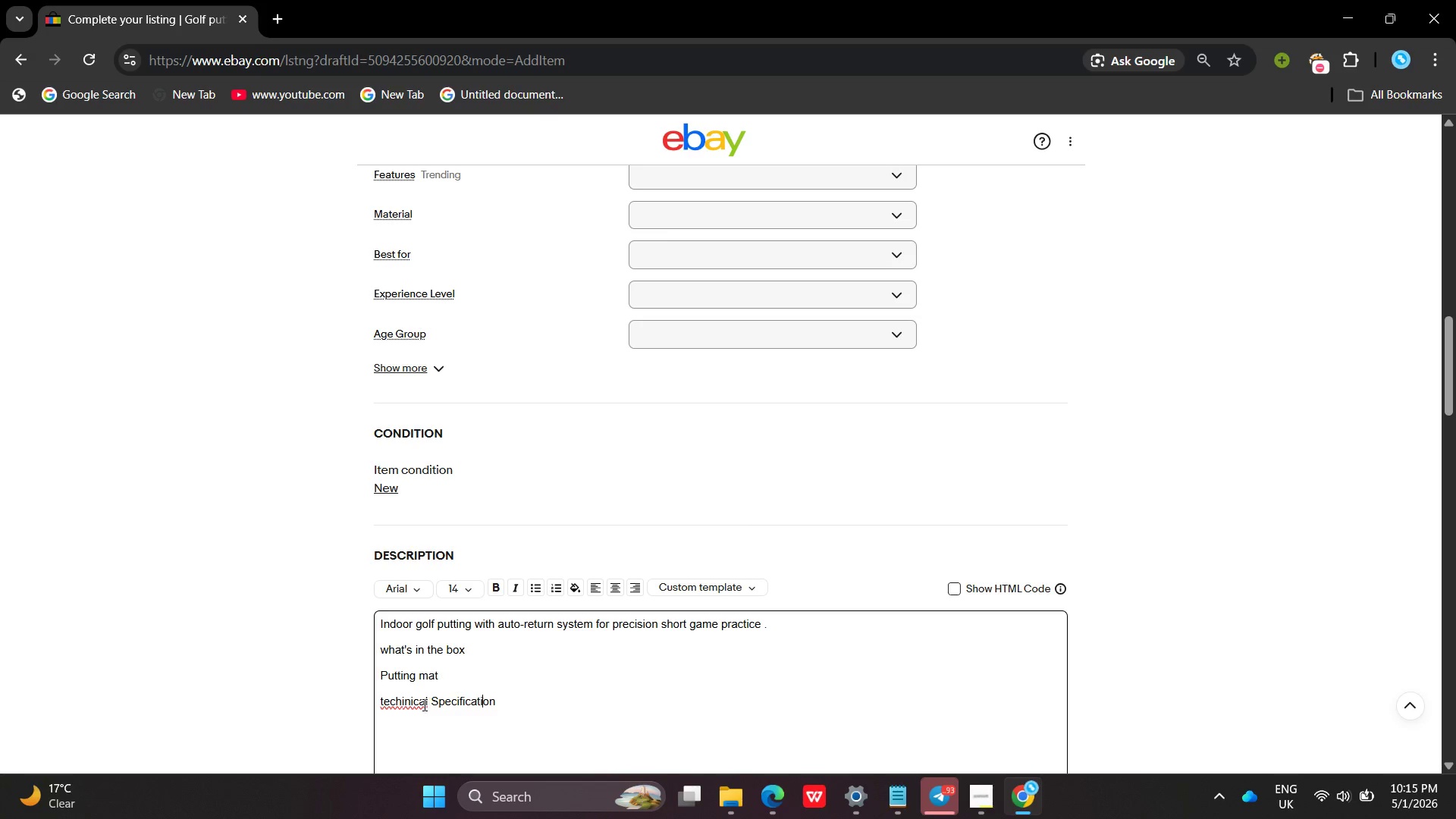 
left_click([405, 703])
 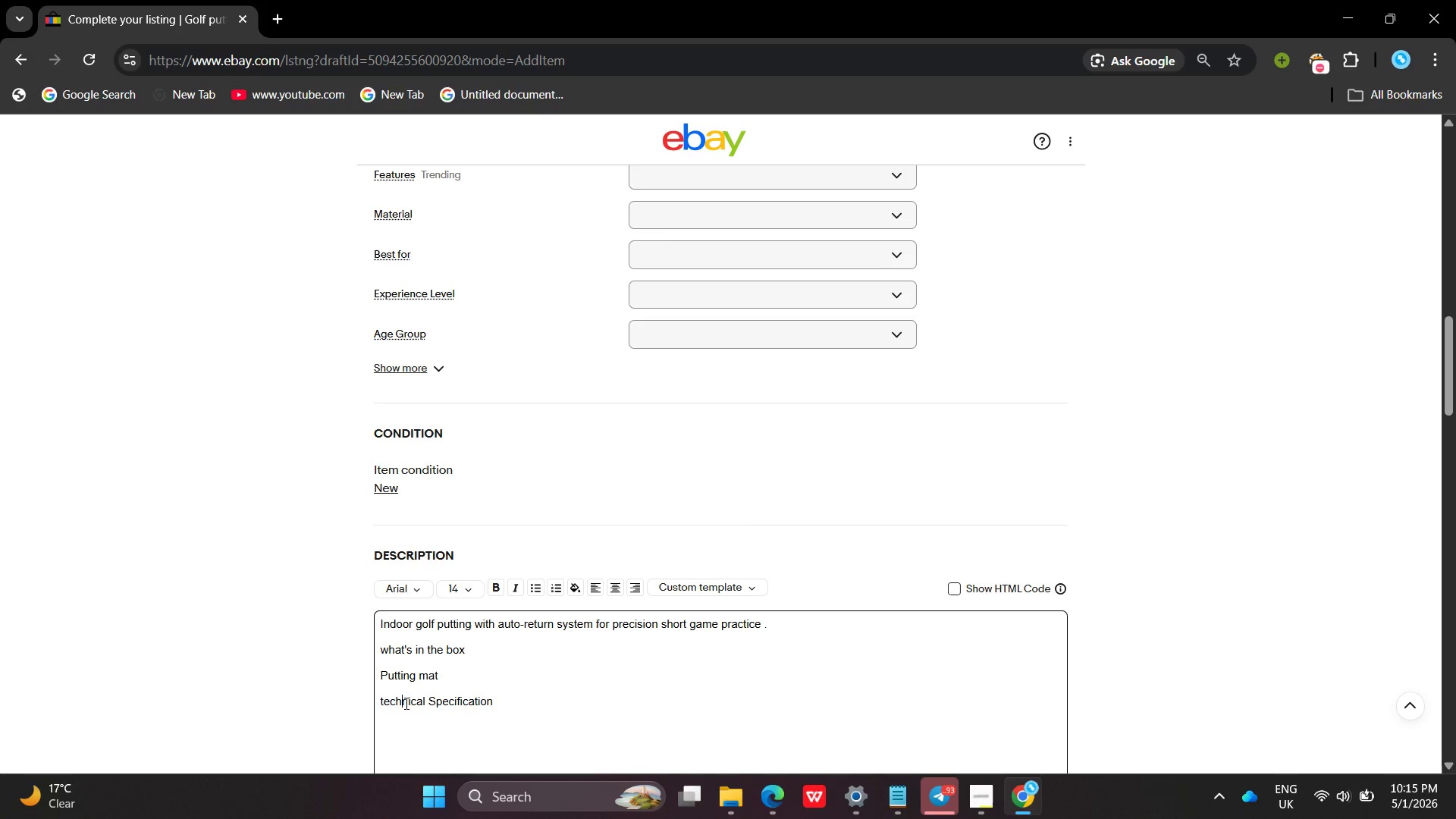 
key(Backspace)
 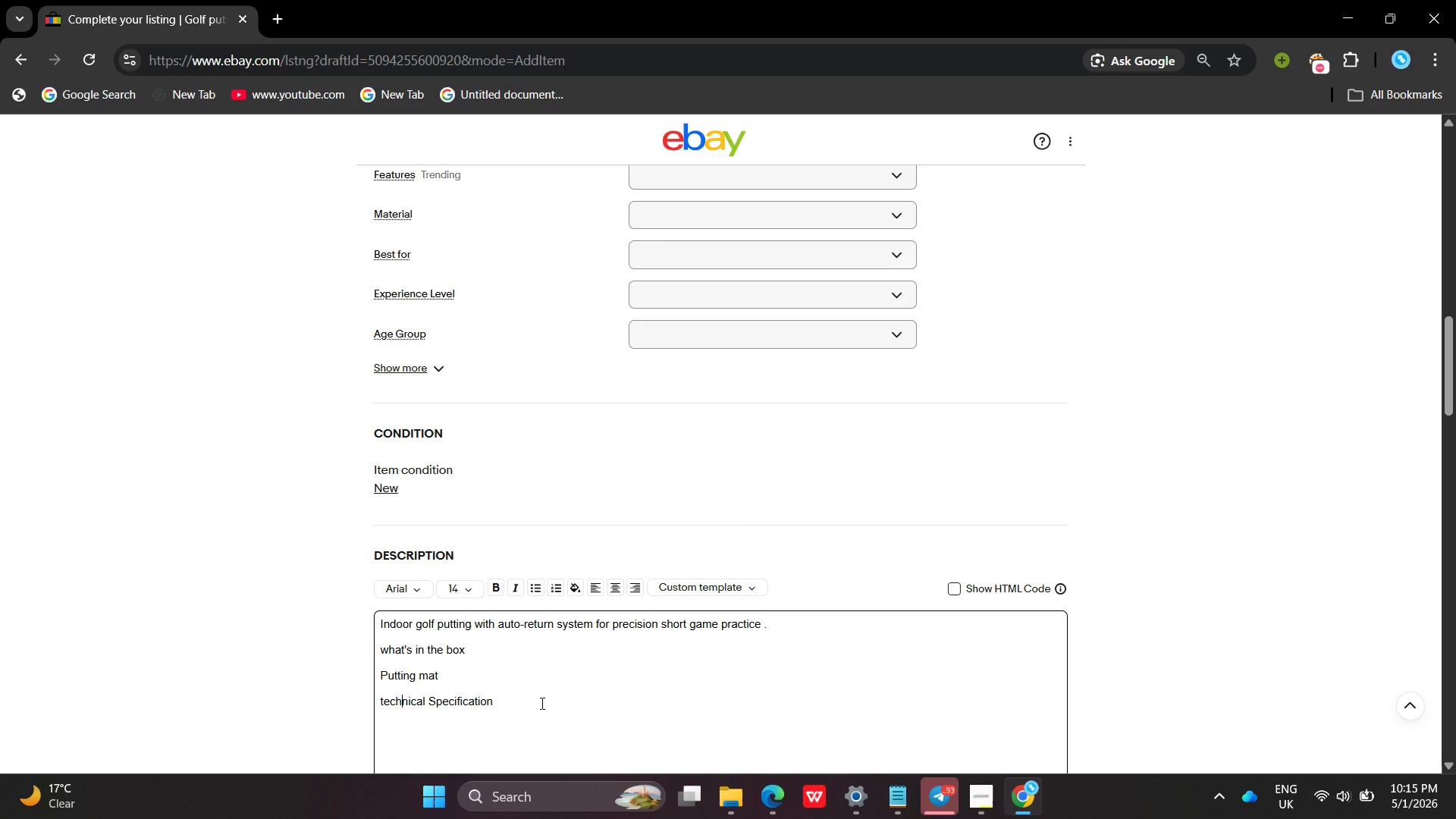 
left_click([541, 704])
 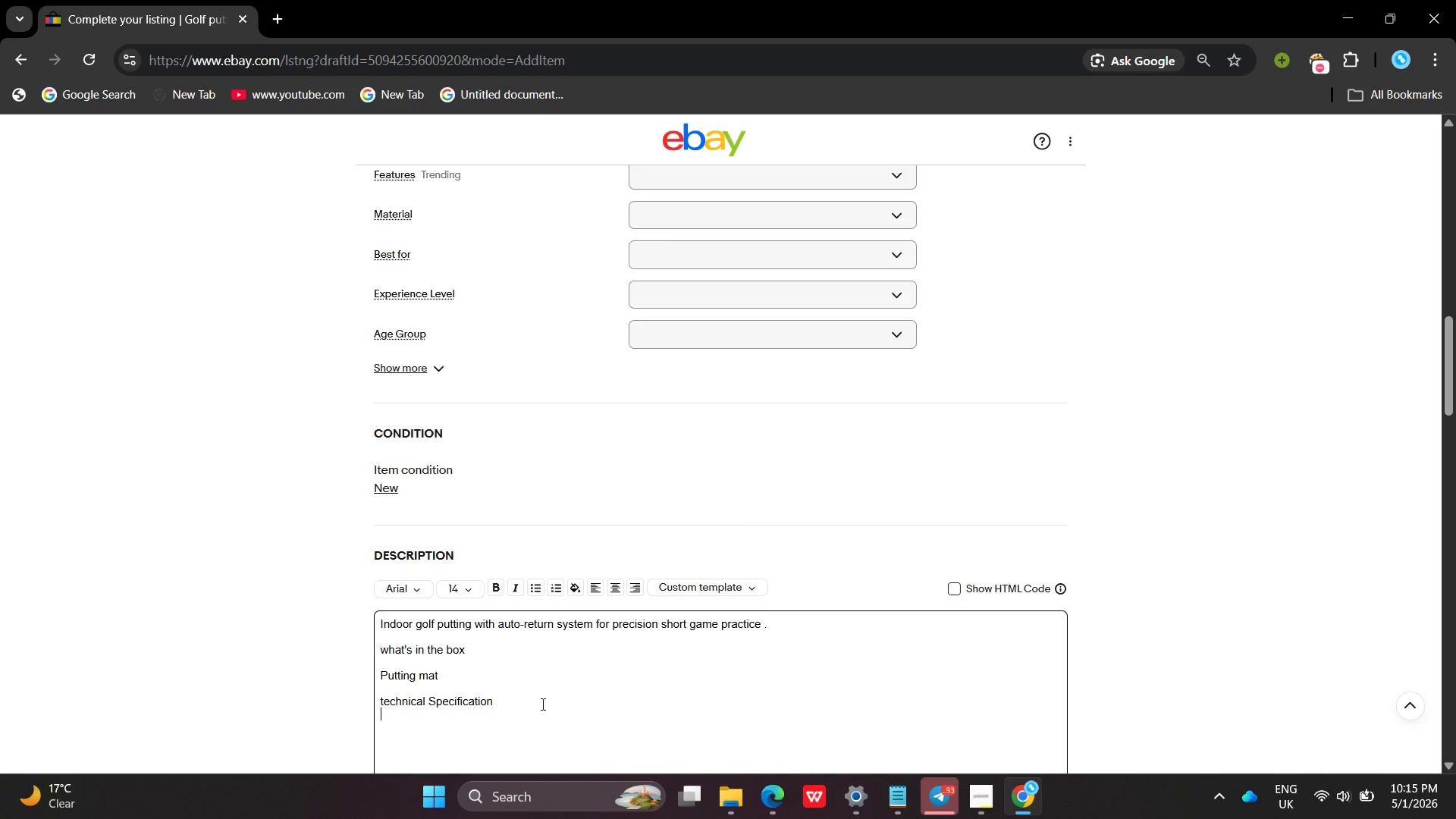 
key(Enter)
 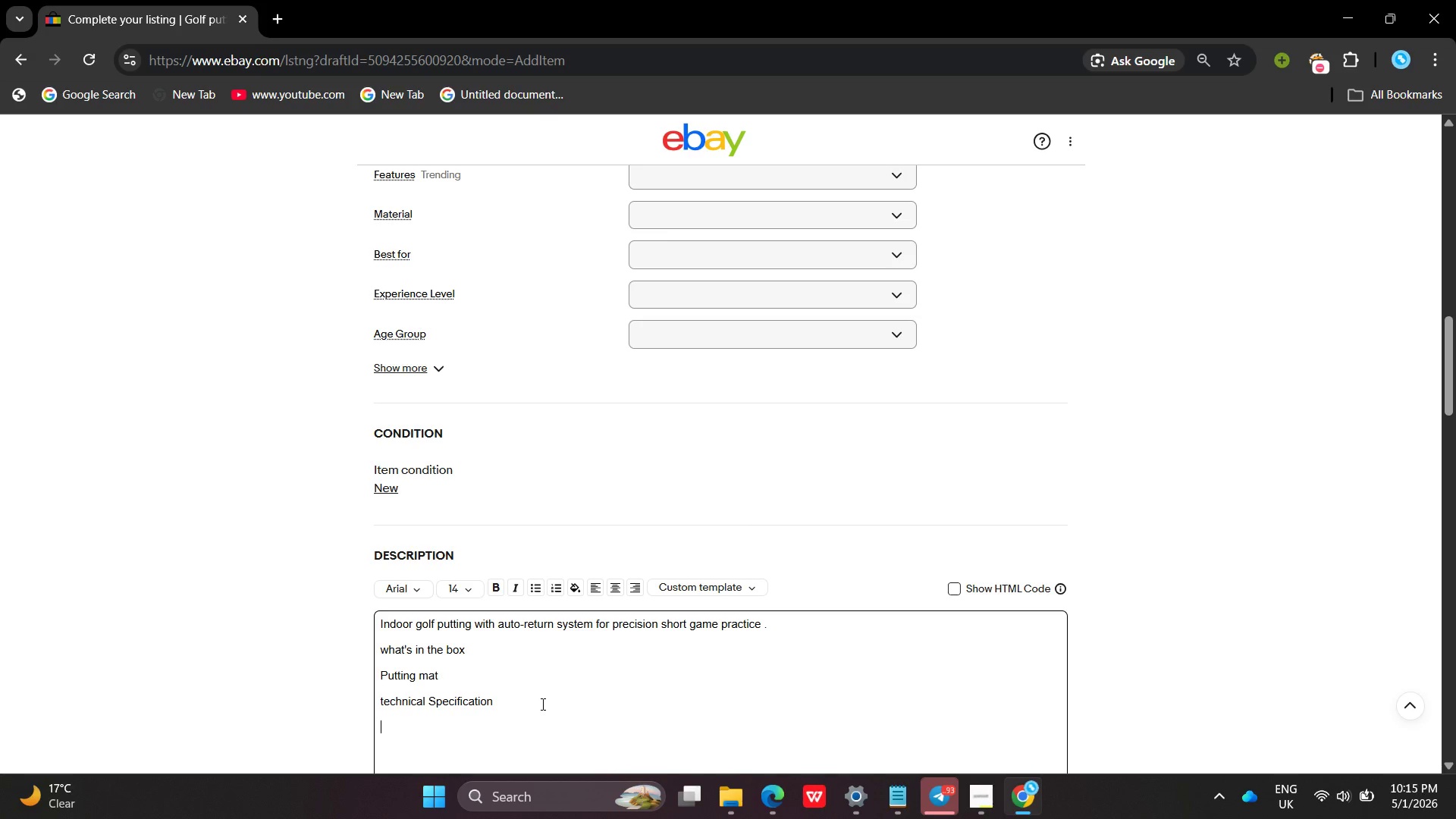 
key(Enter)
 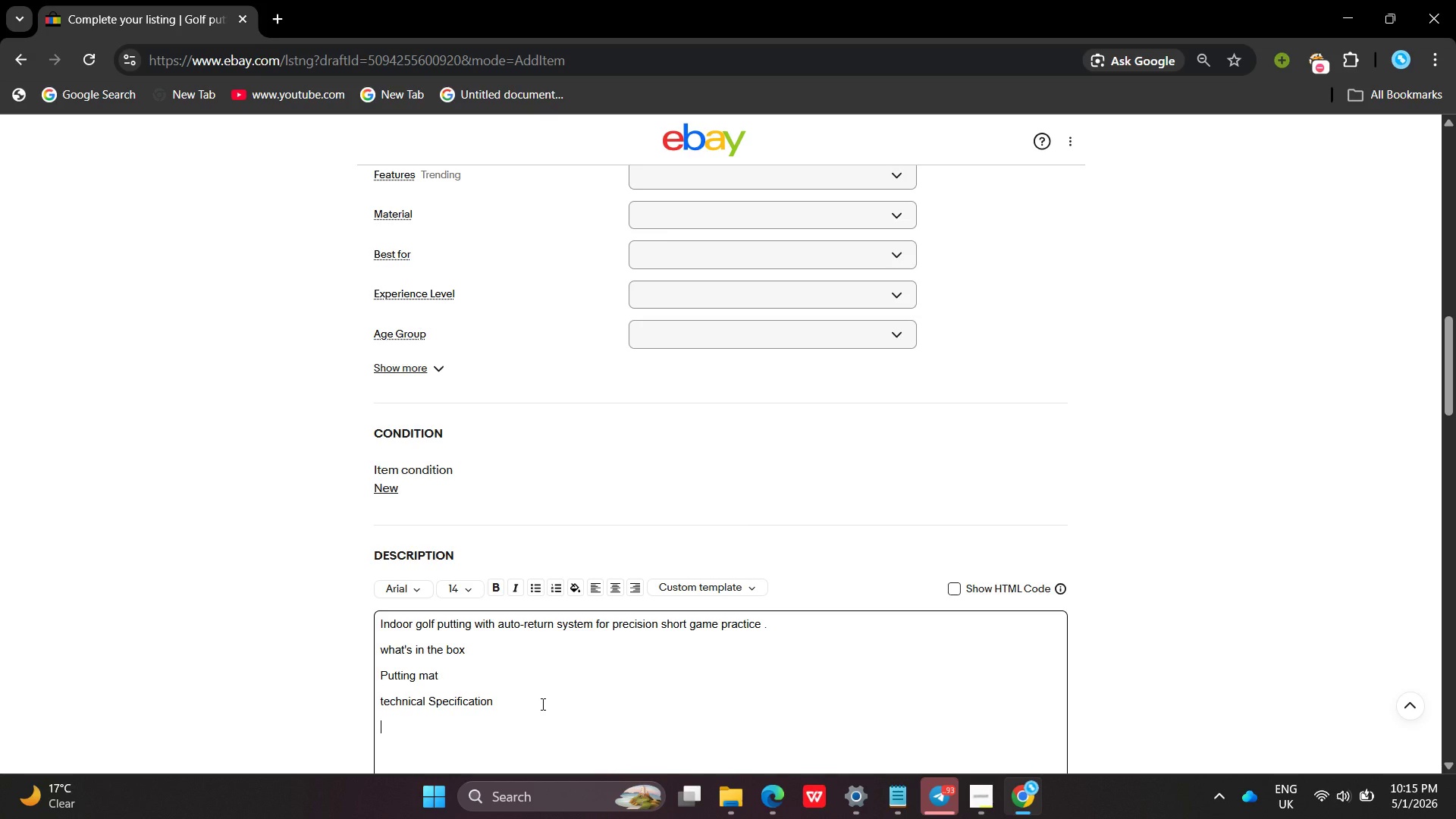 
type(Material : SSyntehtic Turf)
 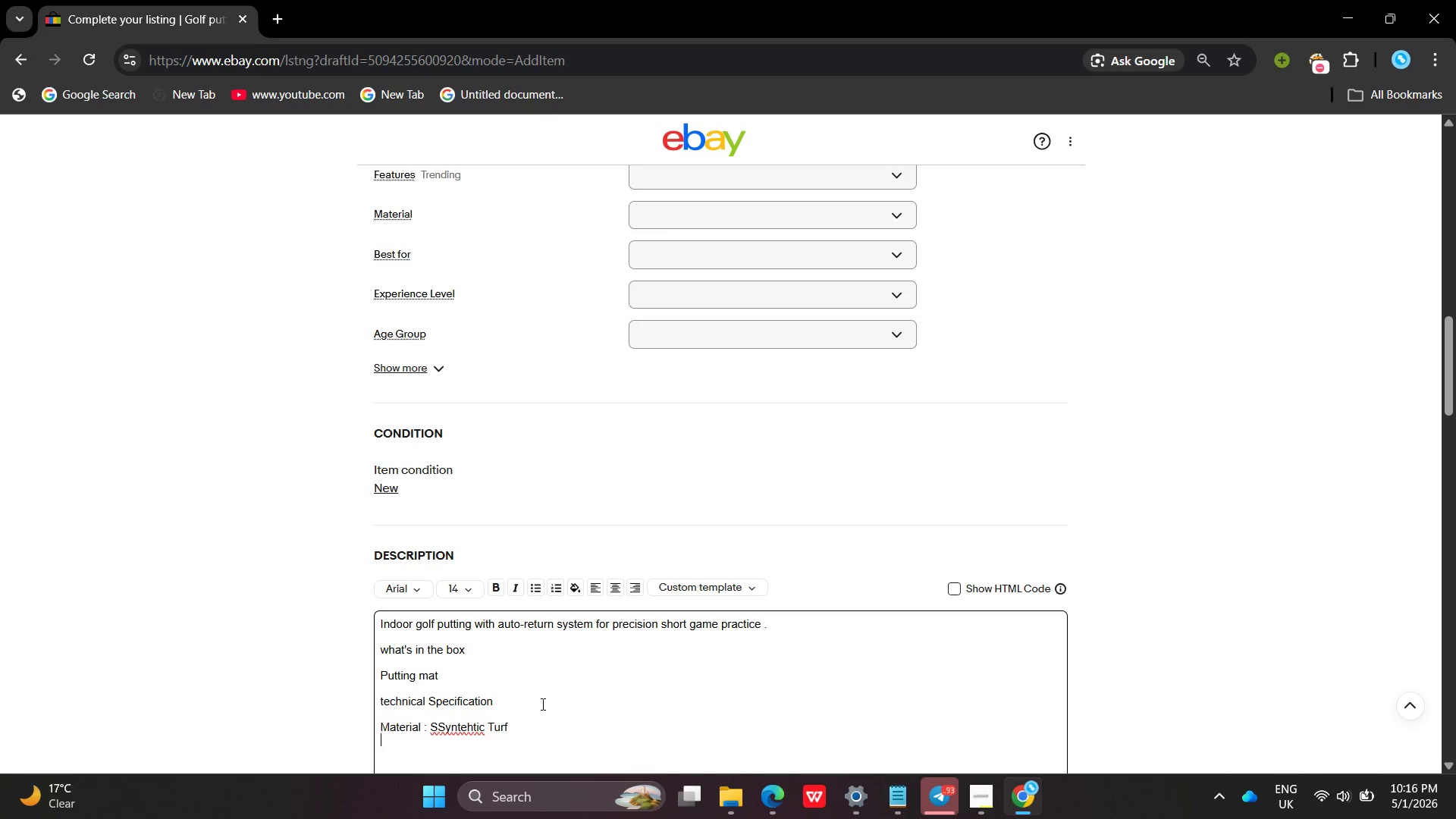 
key(Enter)
 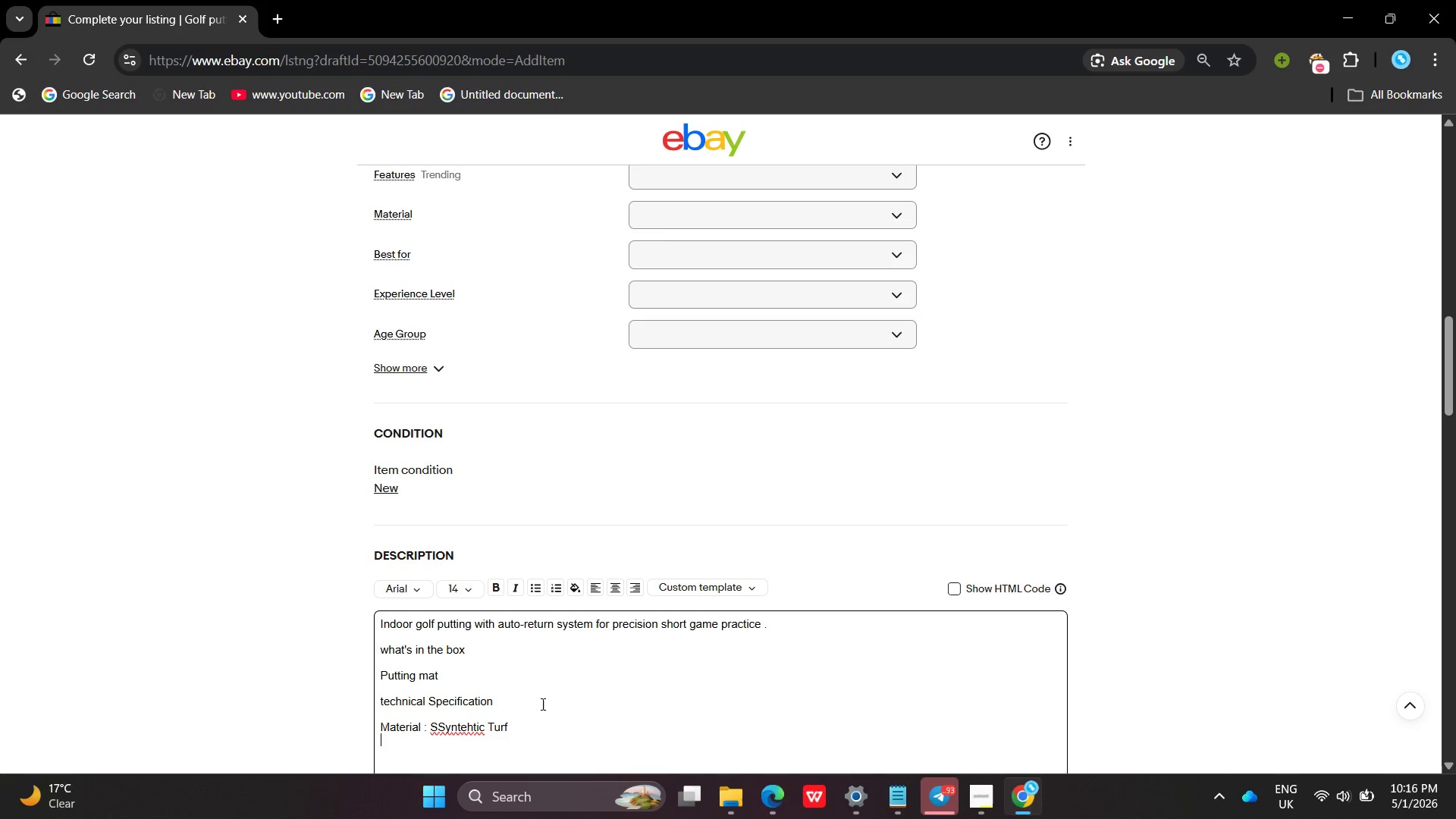 
type(Size )
 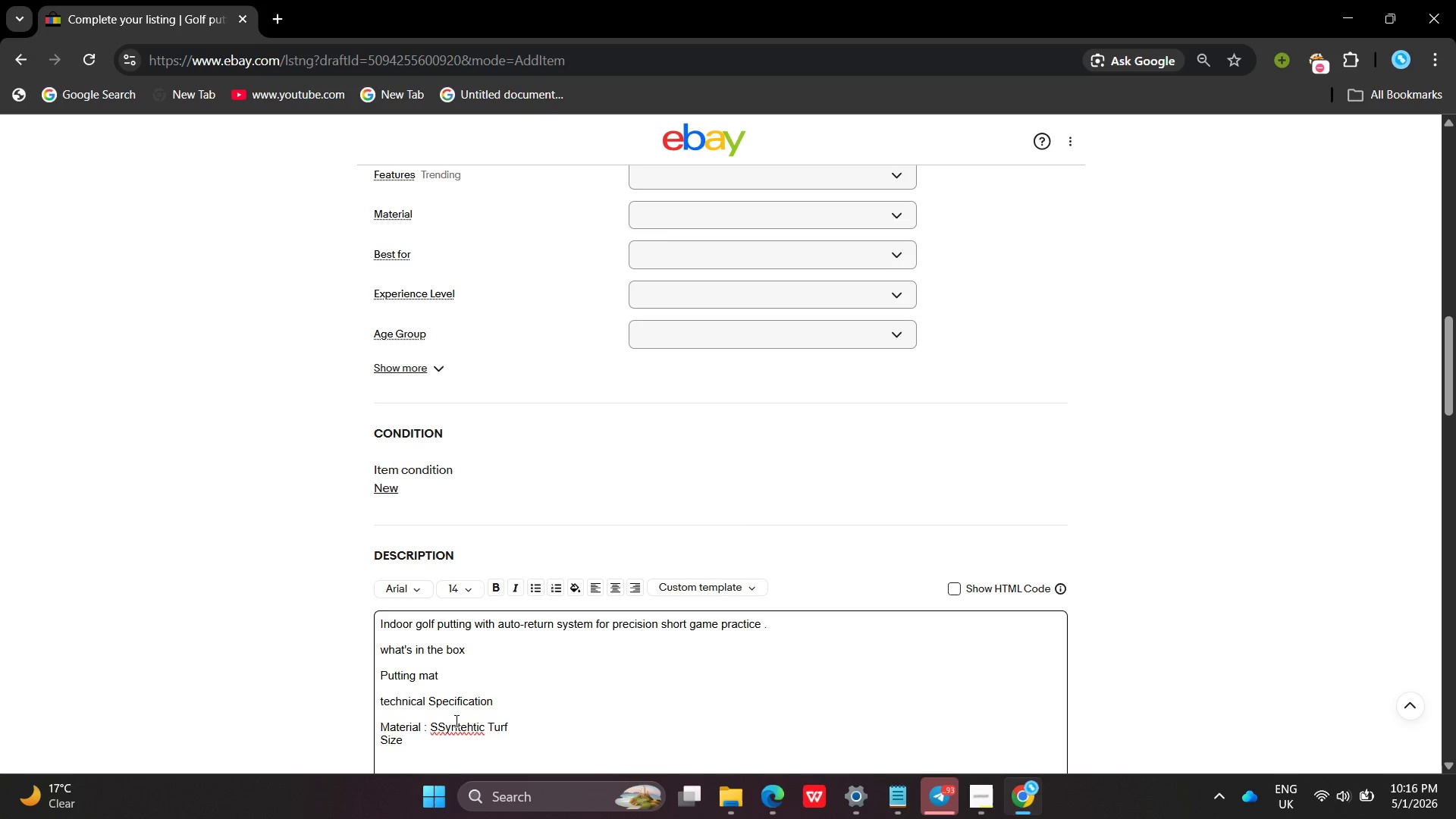 
left_click([441, 724])
 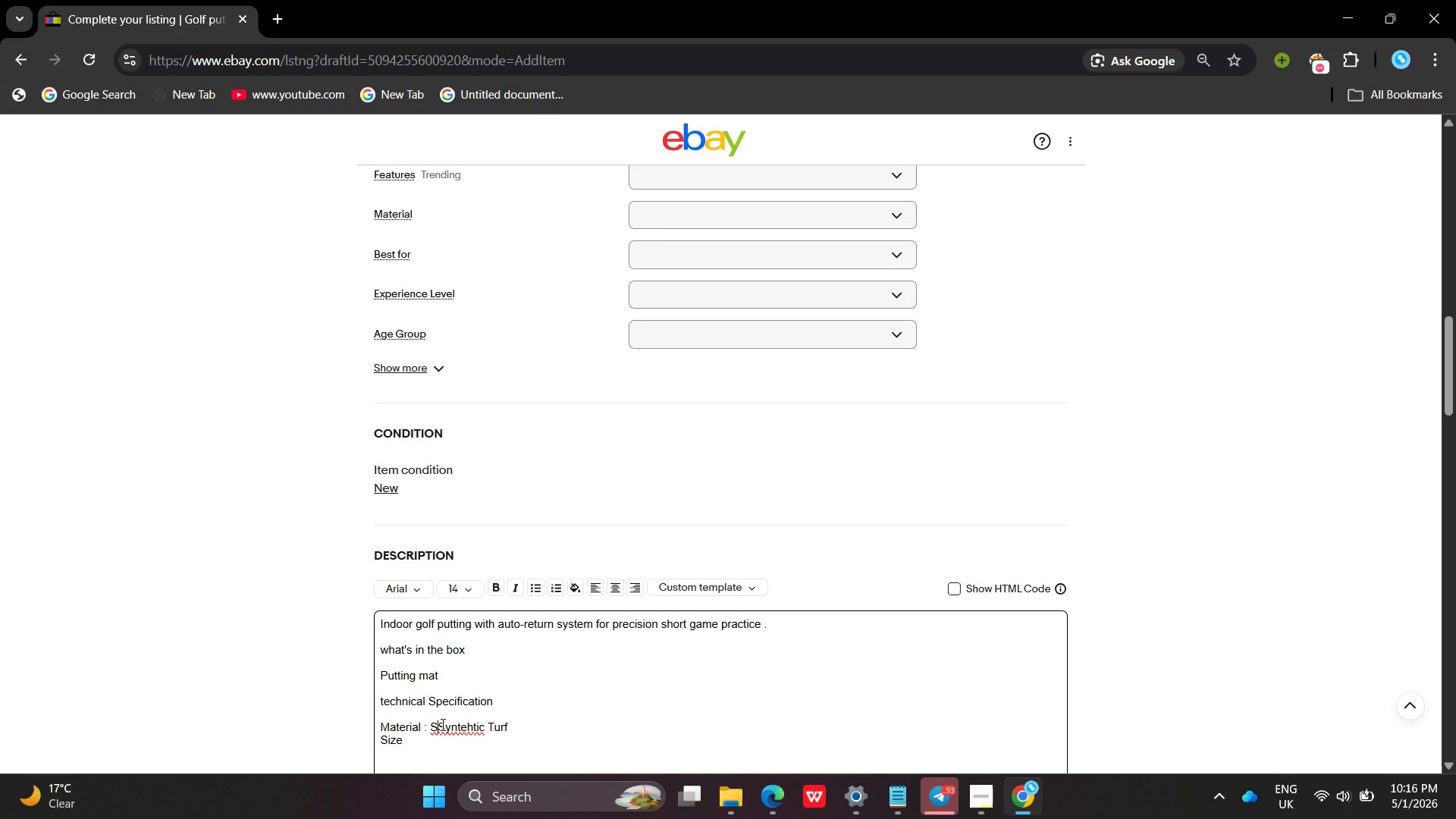 
key(Backspace)
 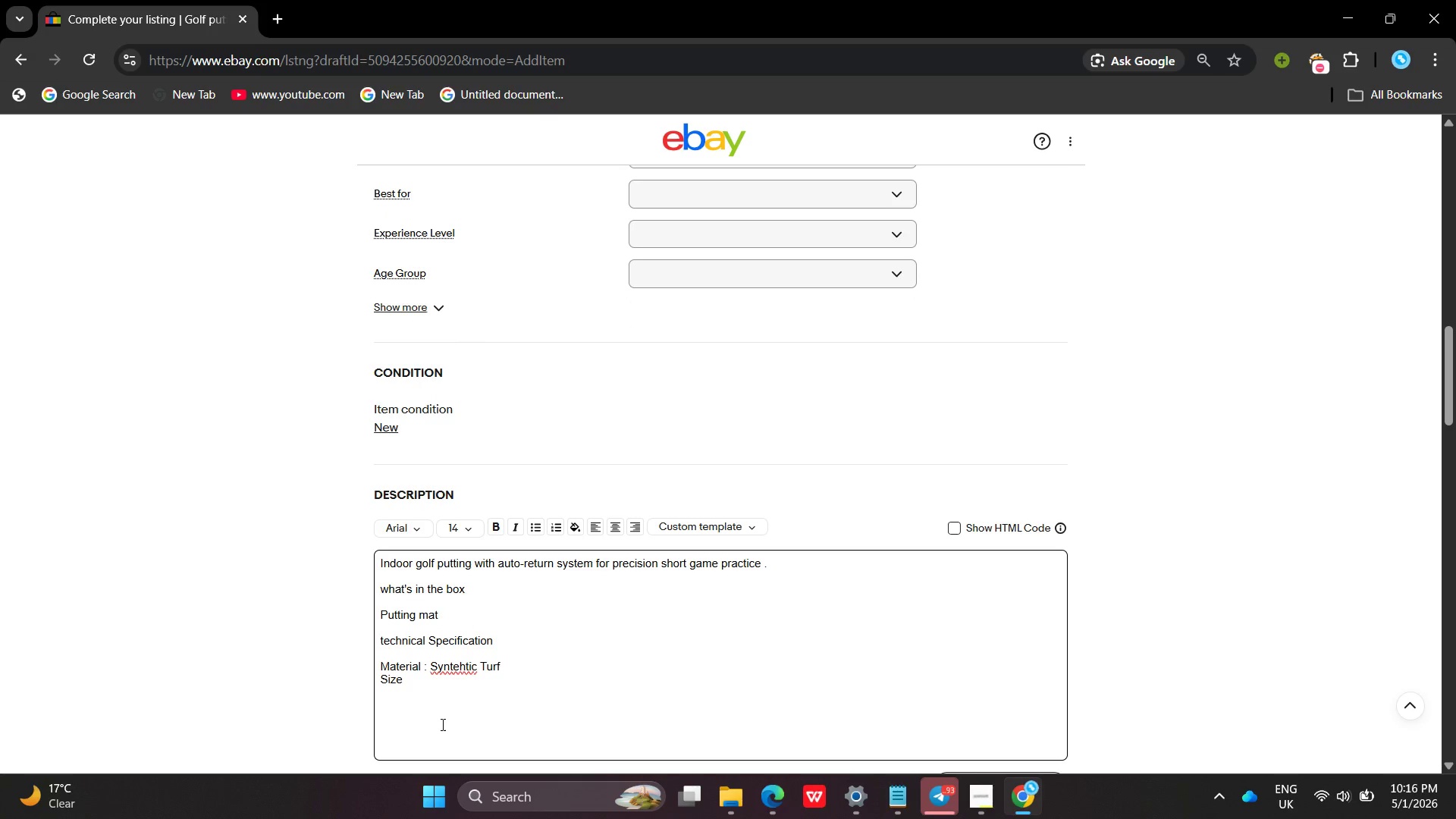 
left_click([435, 725])
 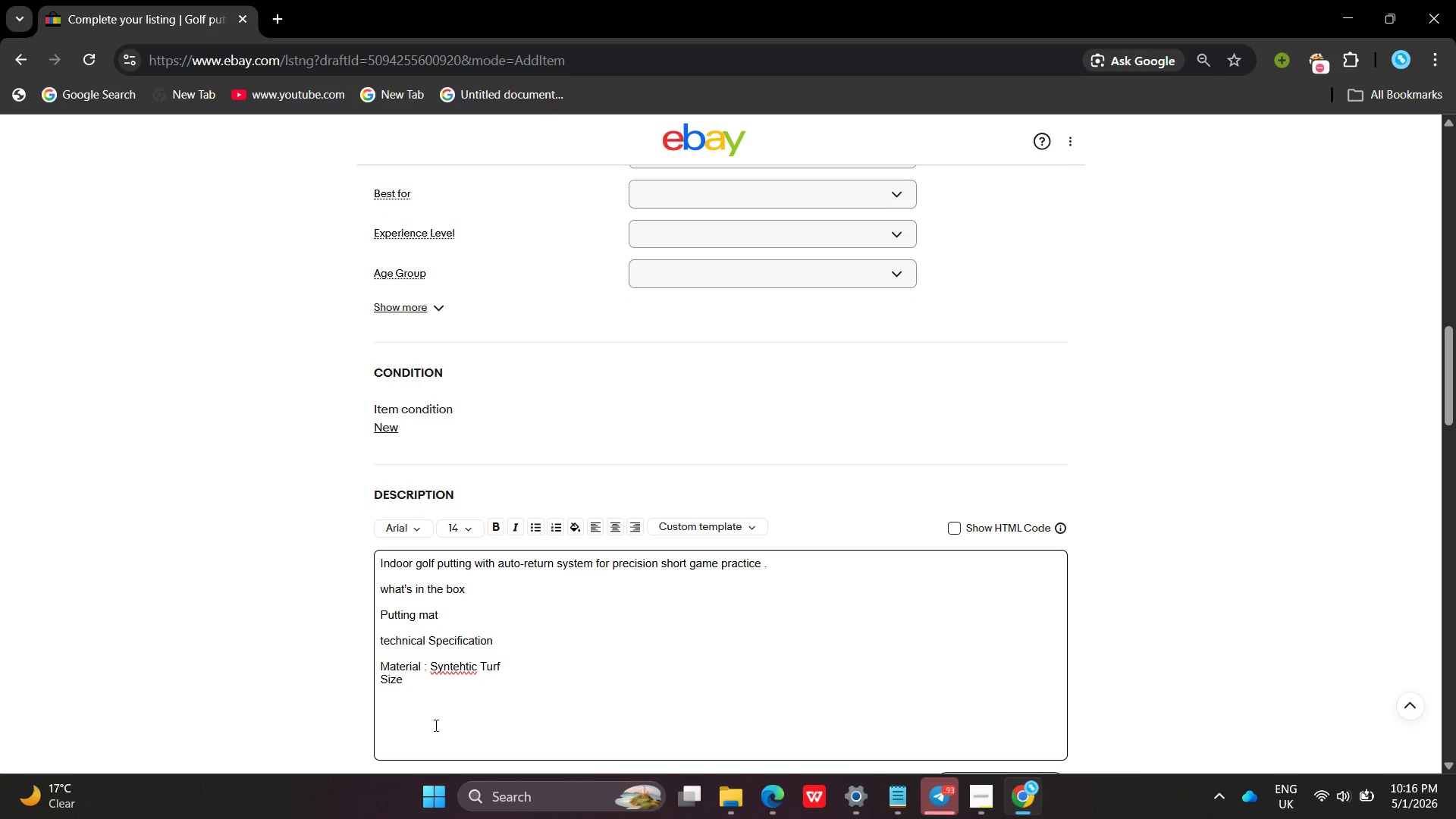 
type(: 8f6*8ft)
 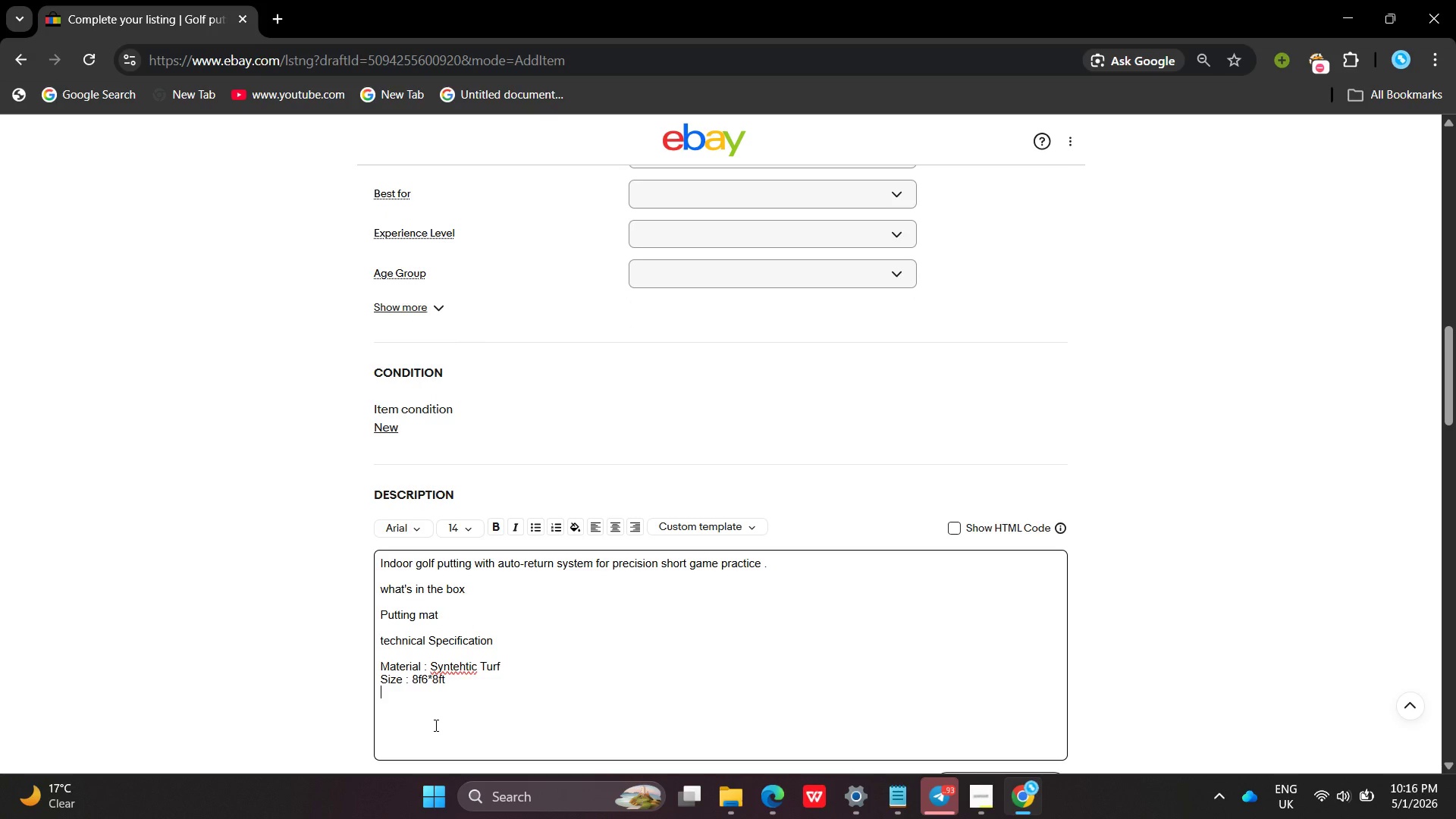 
 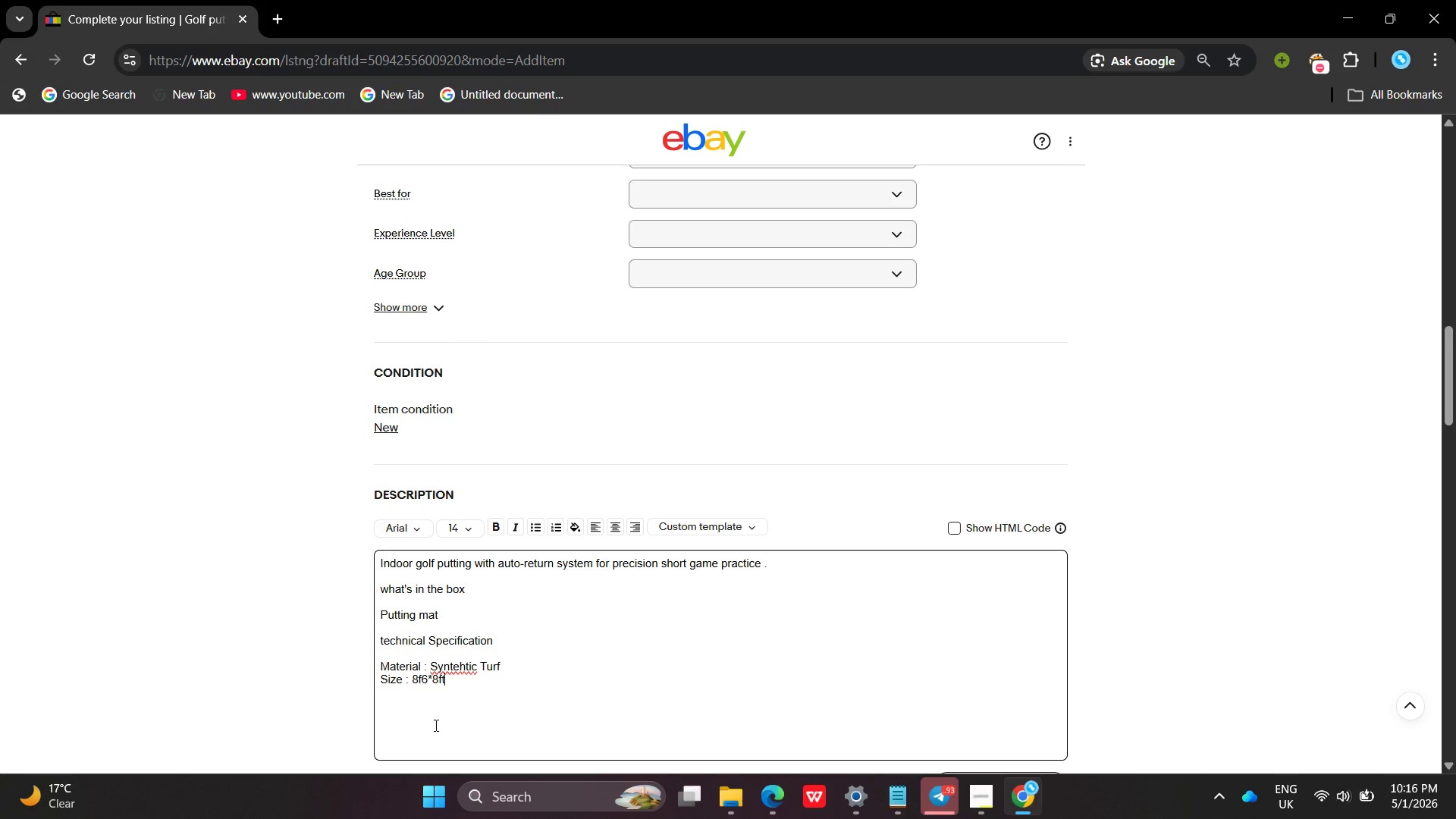 
key(Enter)
 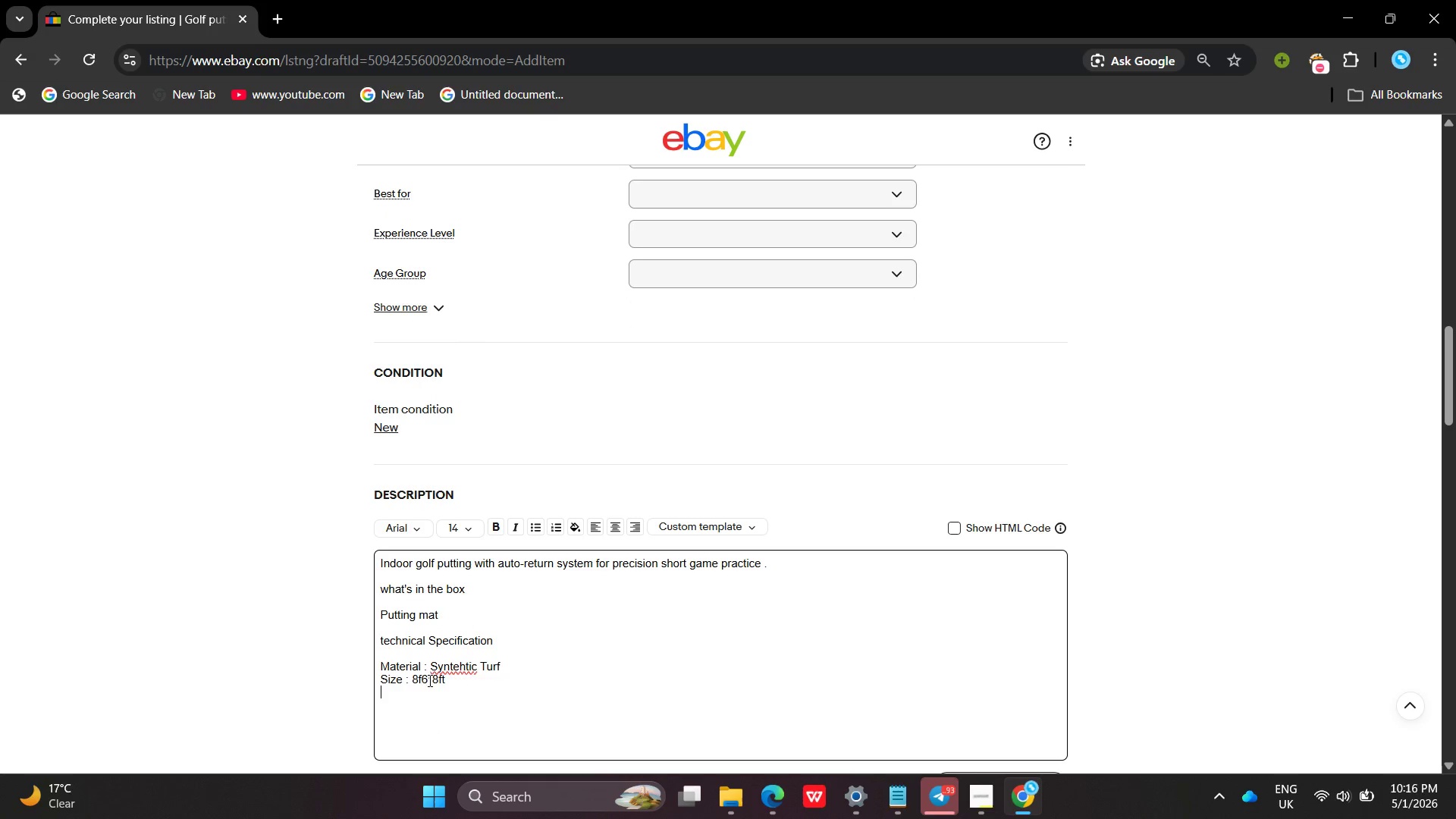 
left_click([427, 679])
 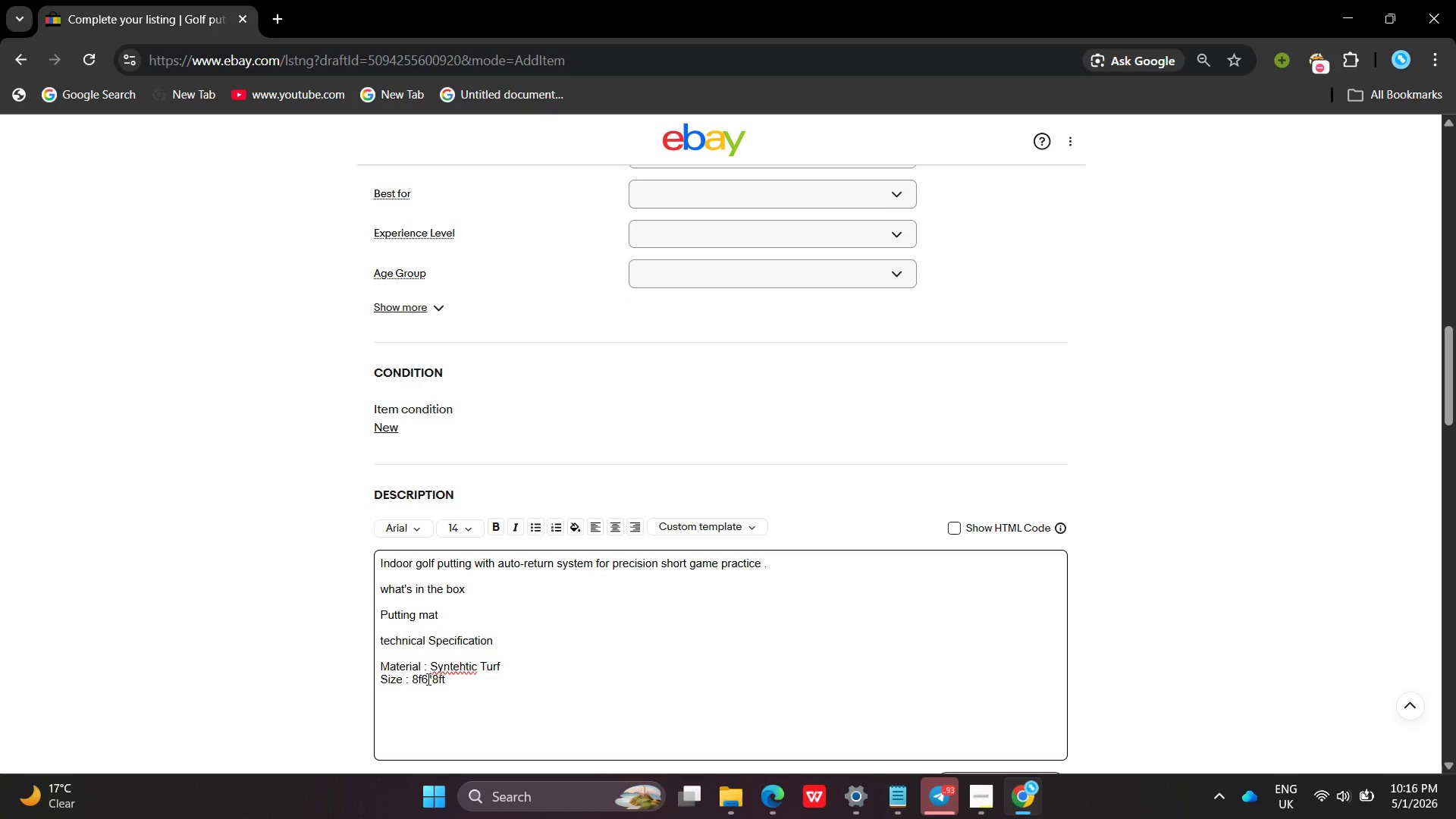 
key(Backspace)
 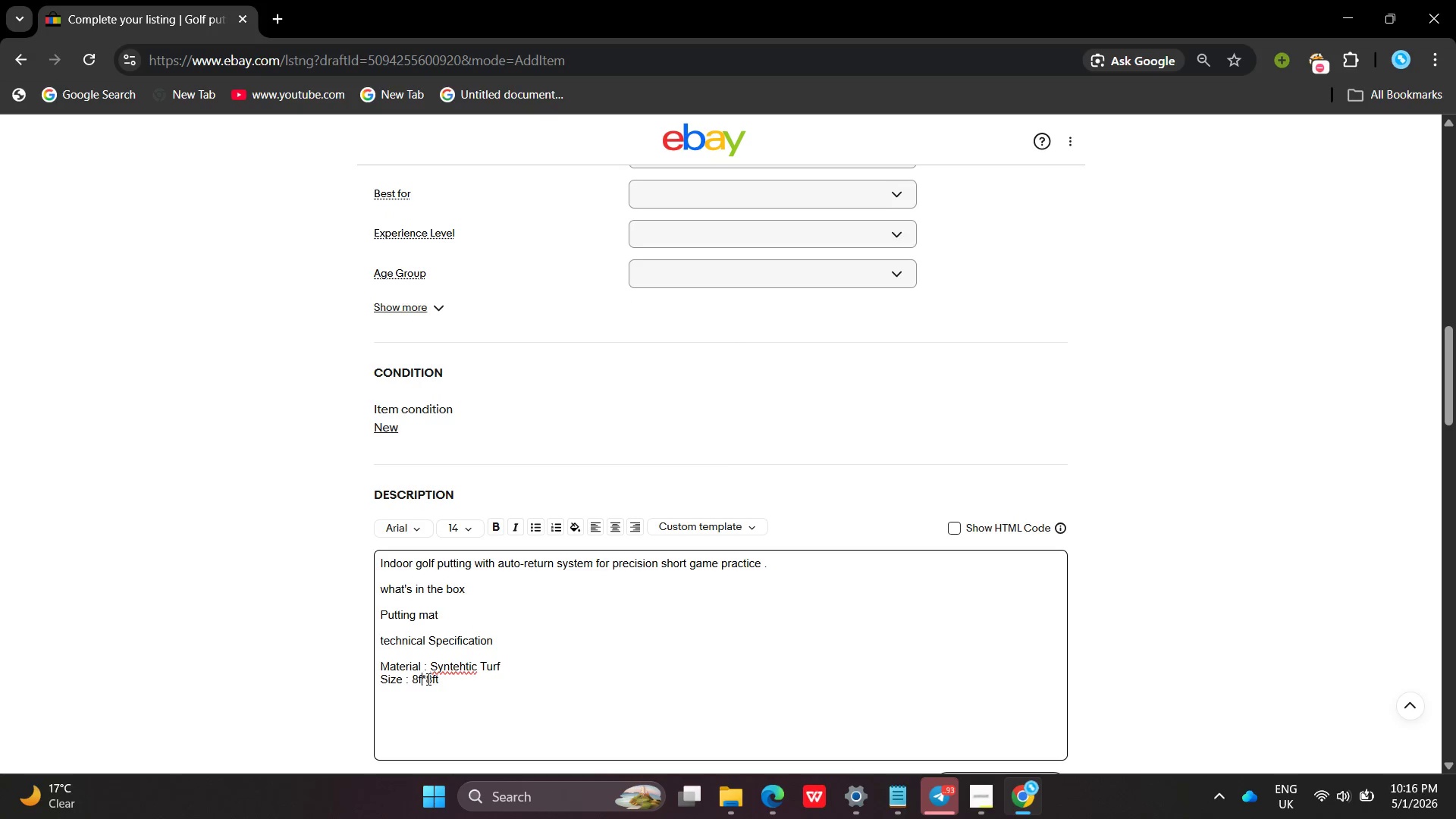 
key(T)
 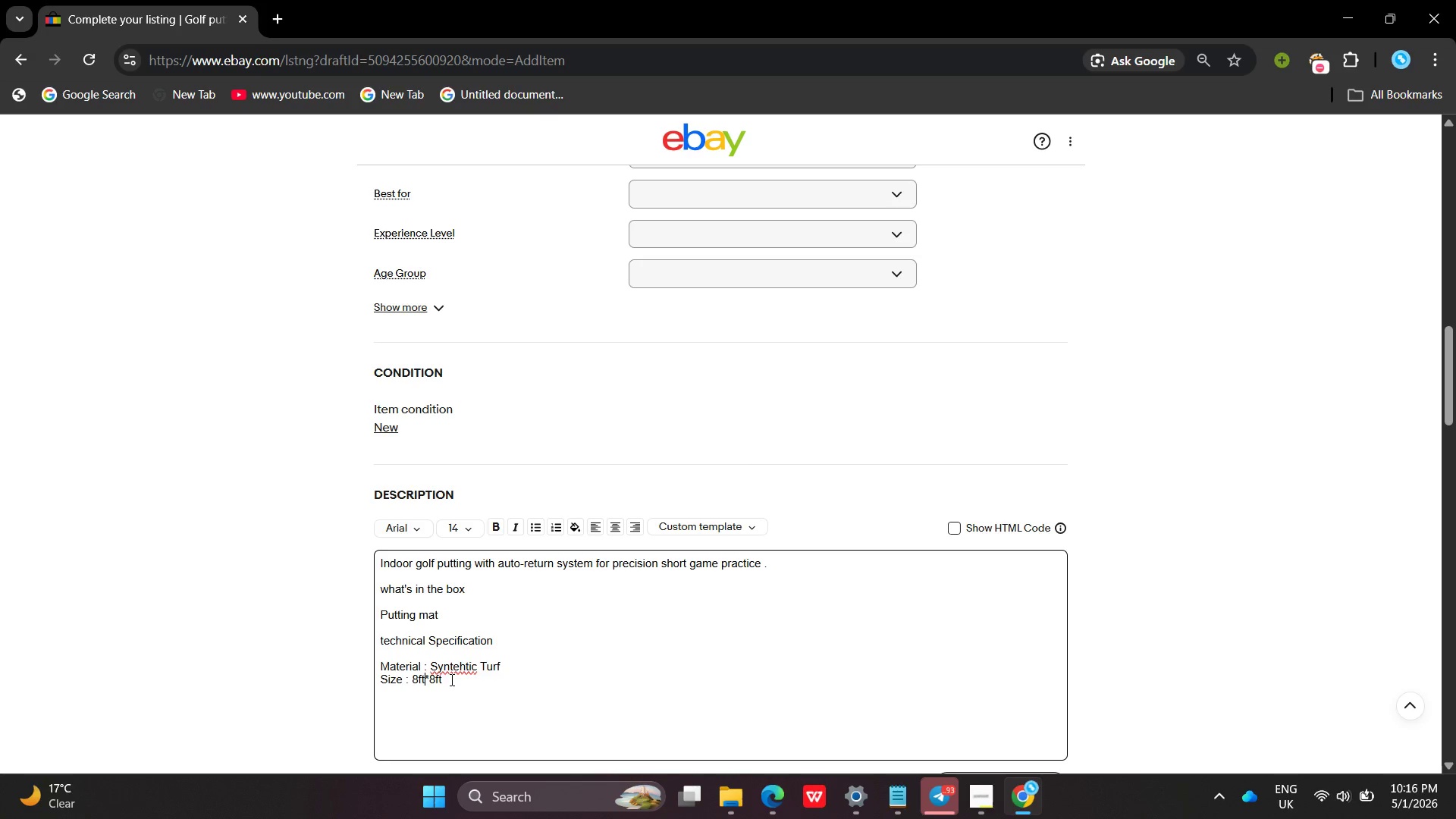 
key(Enter)
 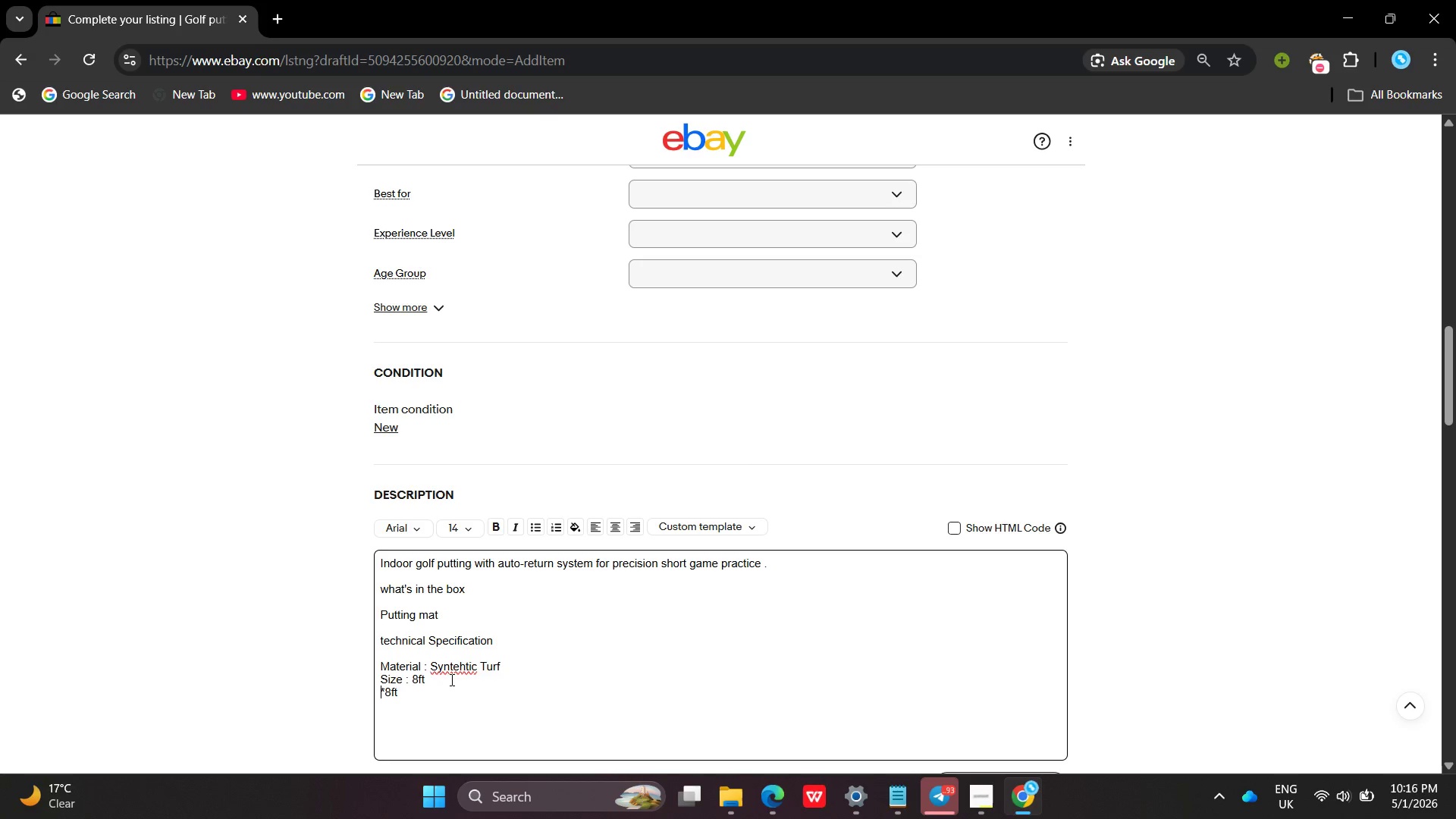 
key(Control+ControlLeft)
 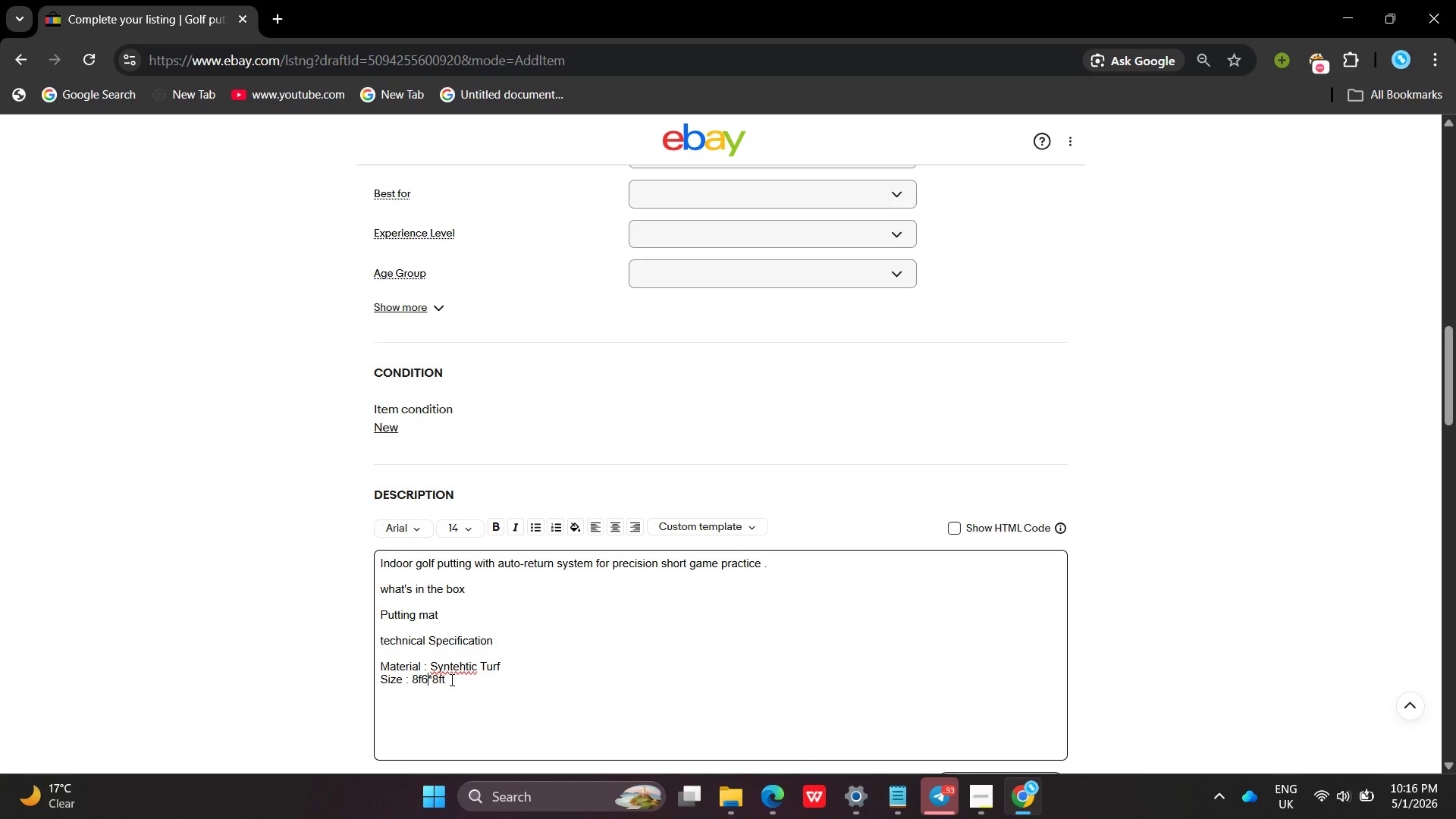 
key(Control+Z)
 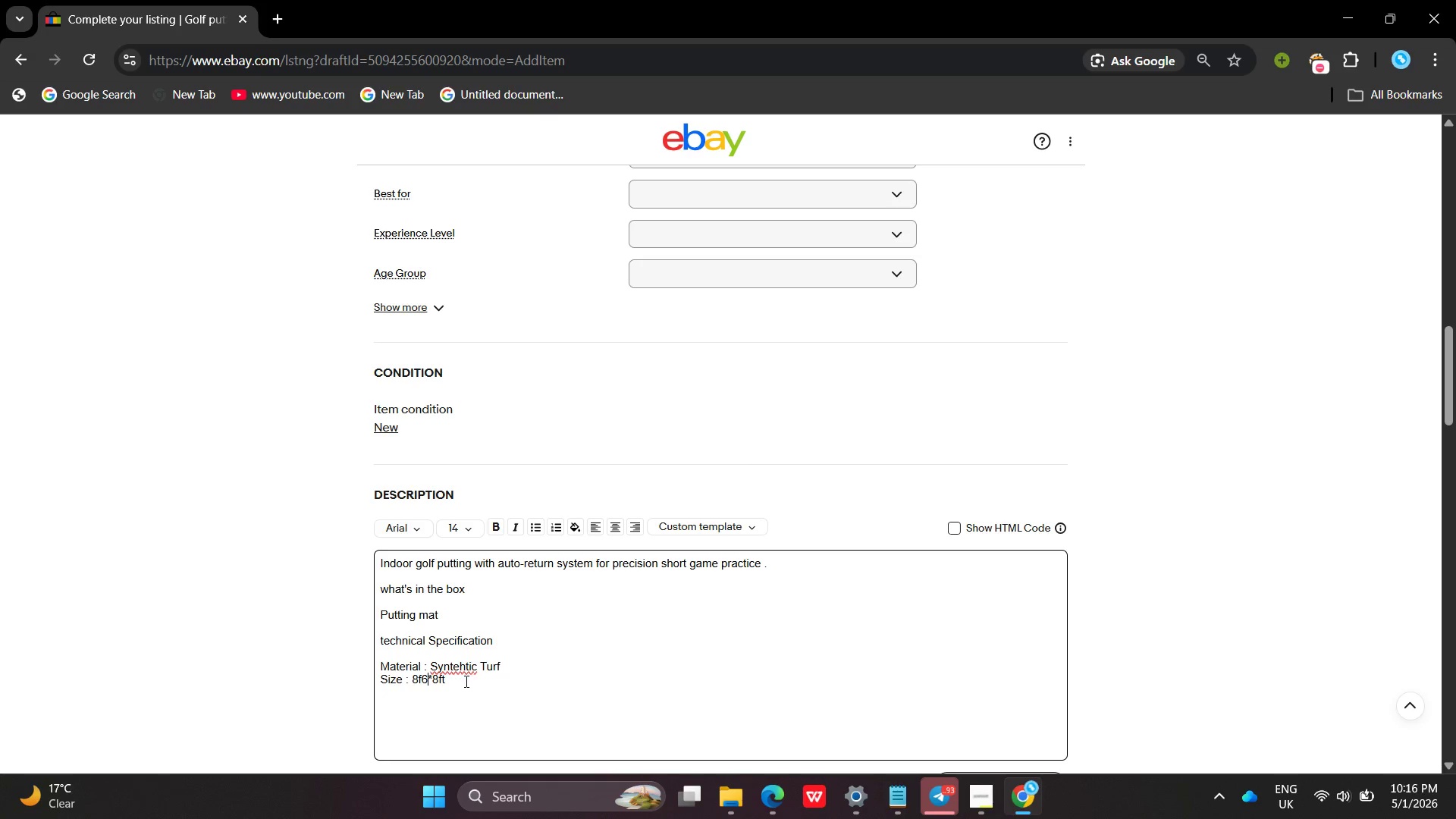 
wait(5.99)
 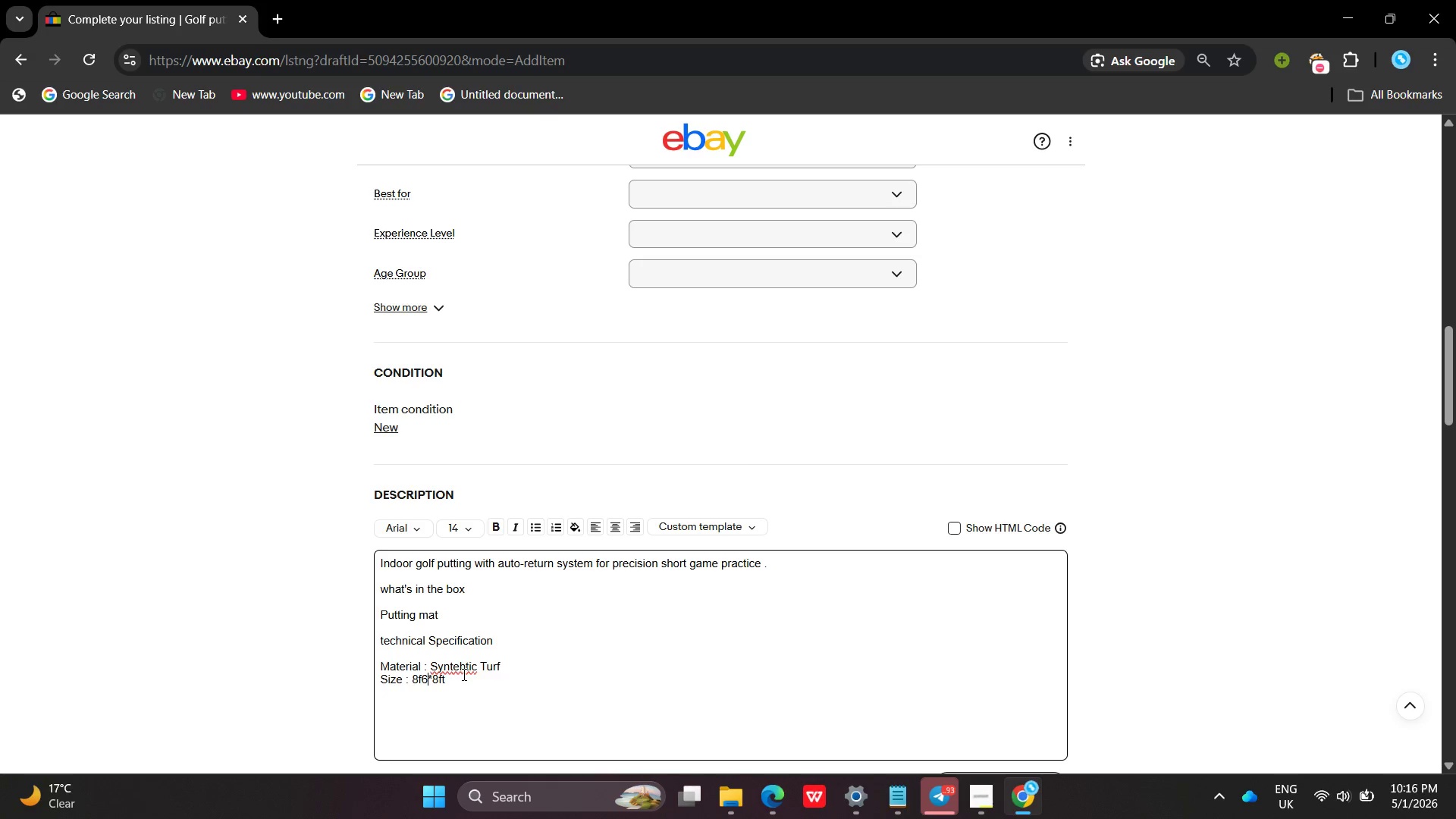 
left_click([463, 668])
 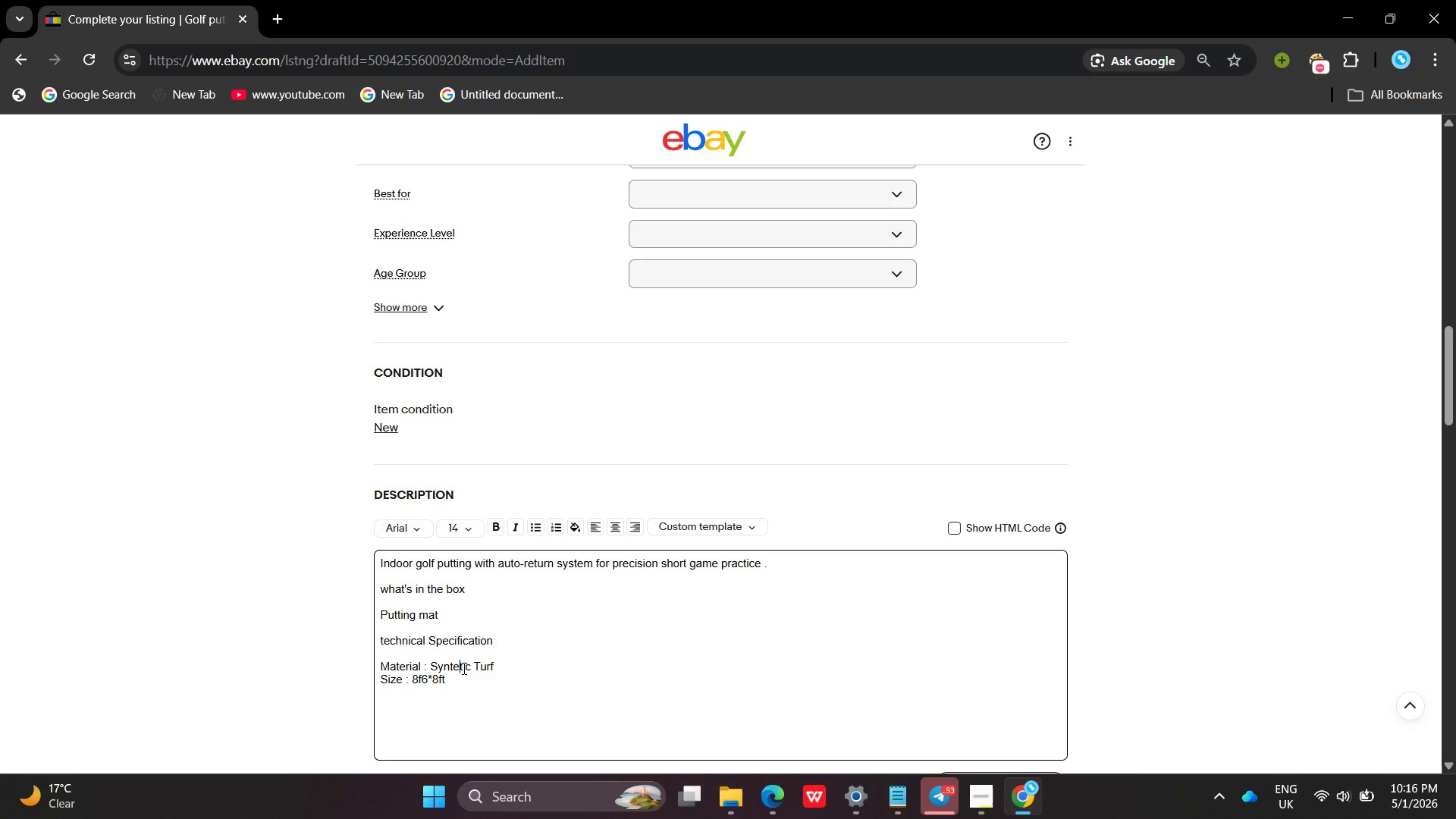 
key(Backspace)
key(Backspace)
type(the)
 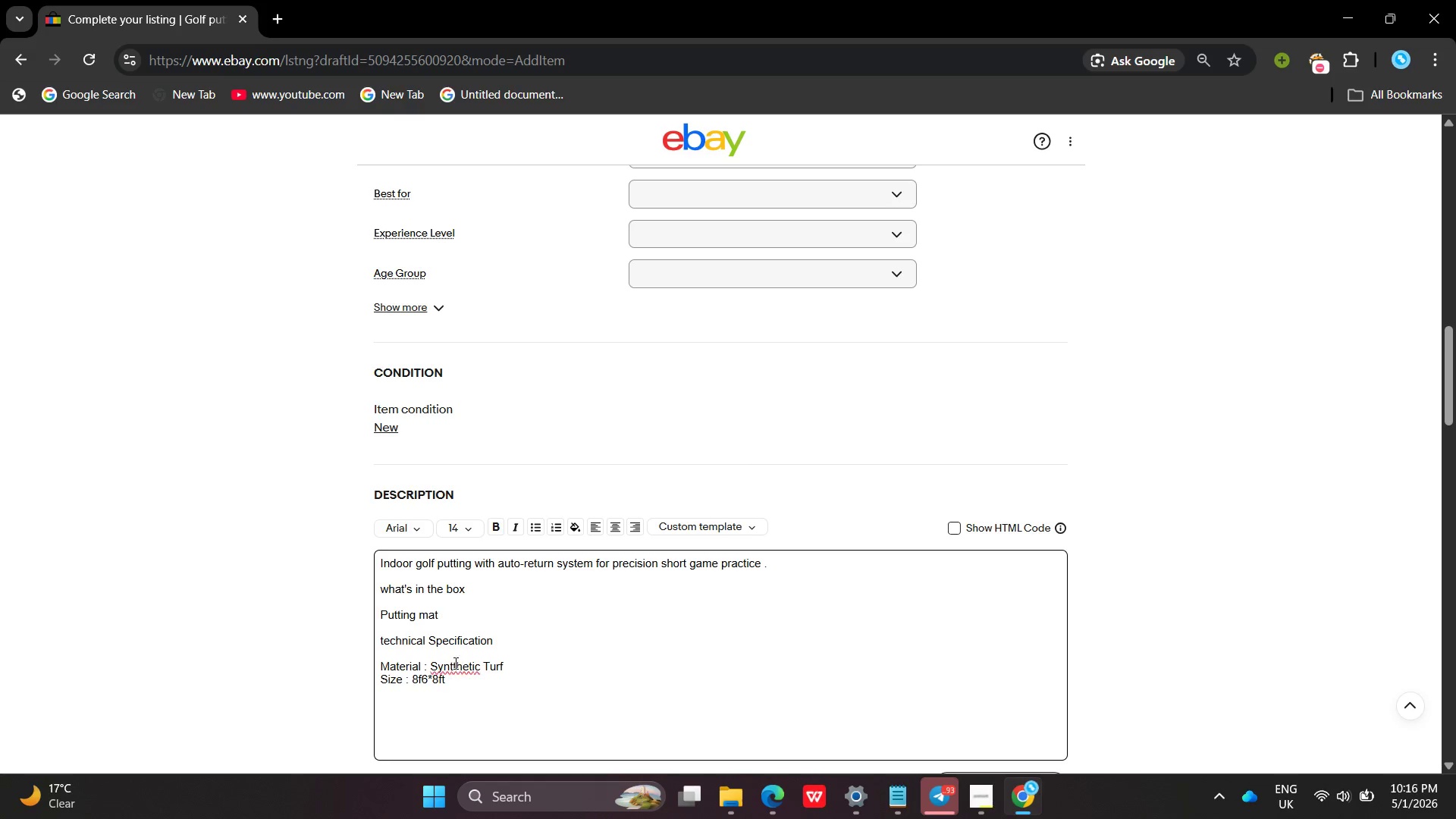 
left_click([453, 663])
 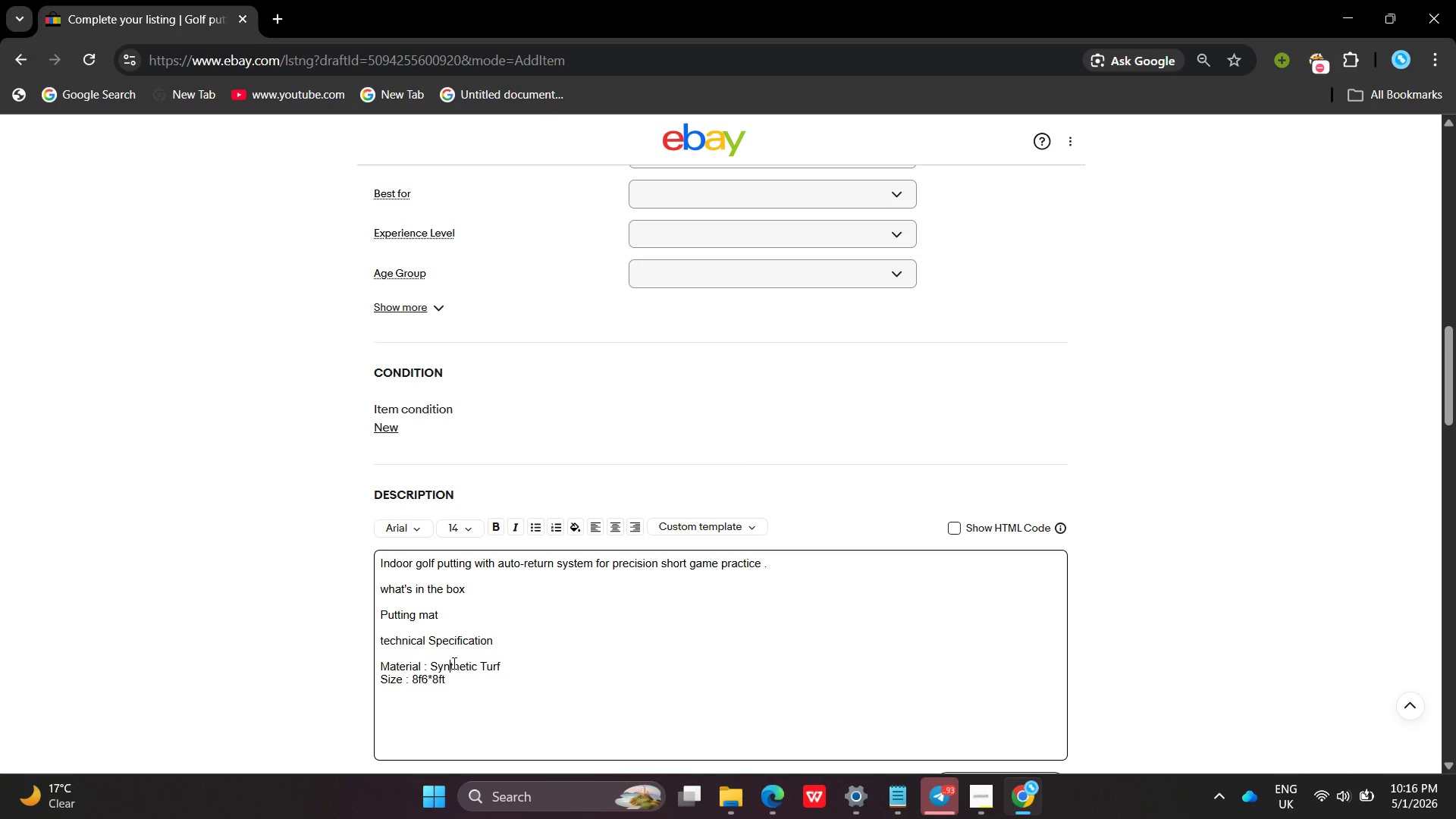 
key(Backspace)
 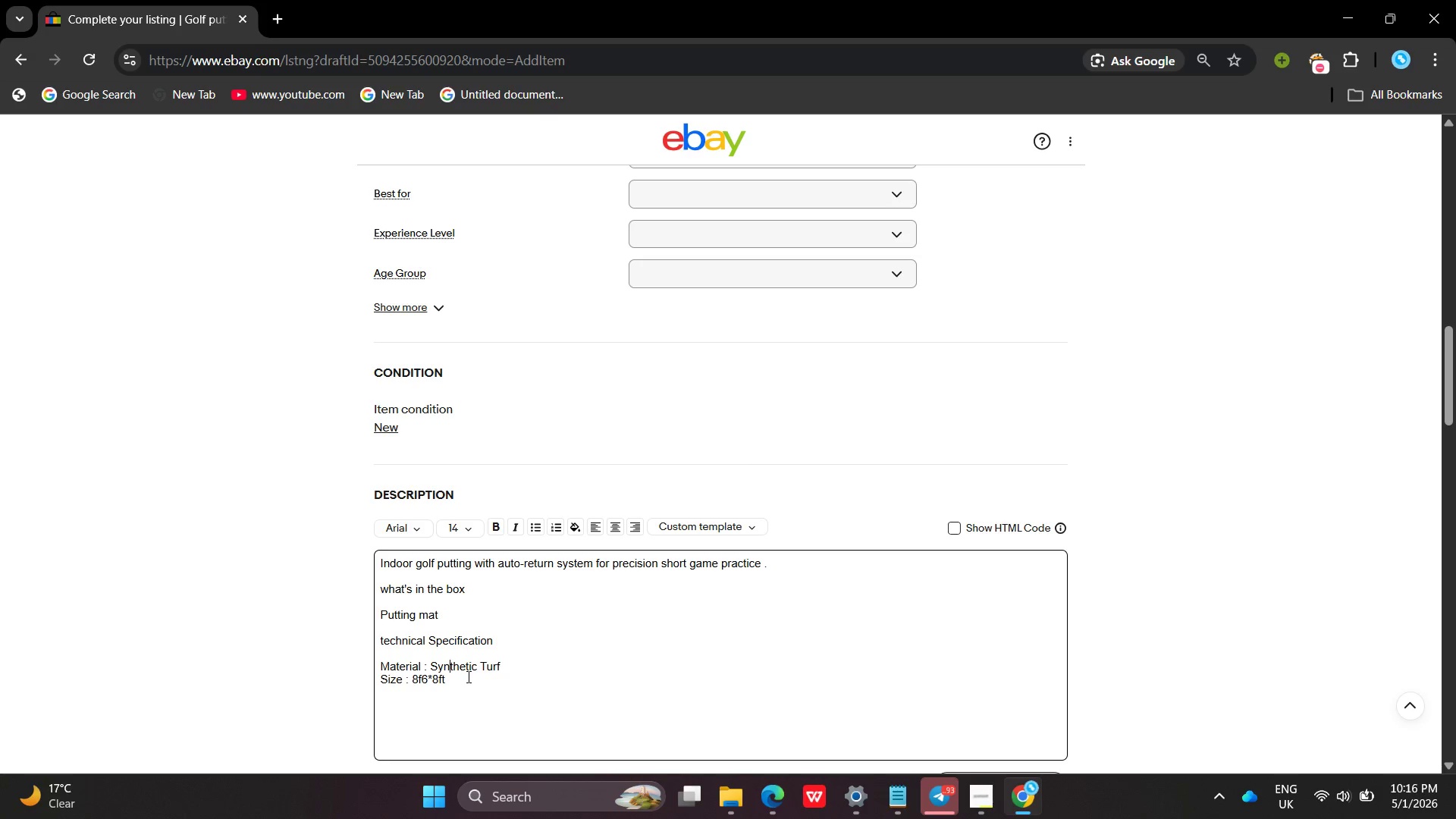 
left_click([467, 676])
 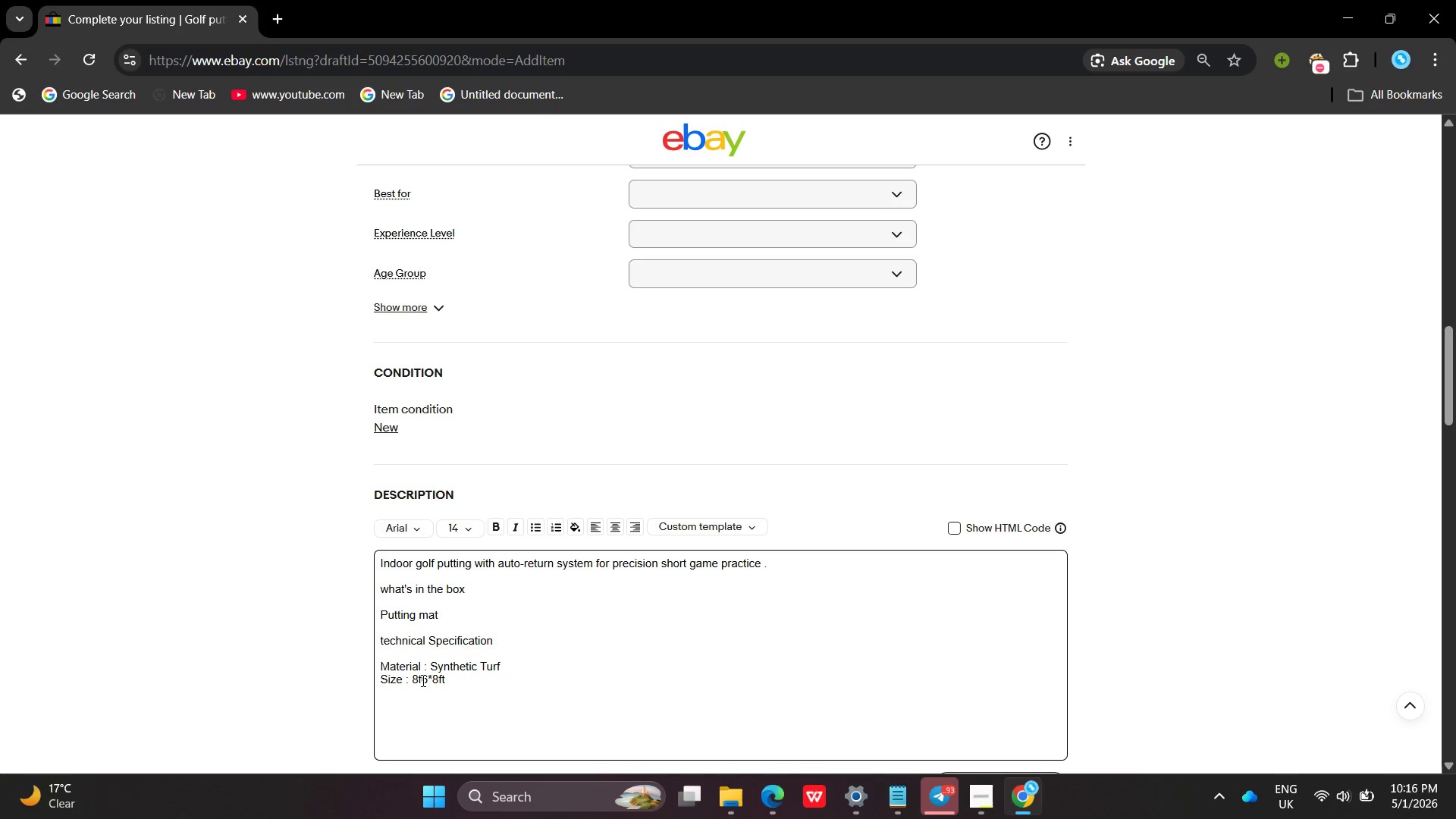 
left_click([425, 681])
 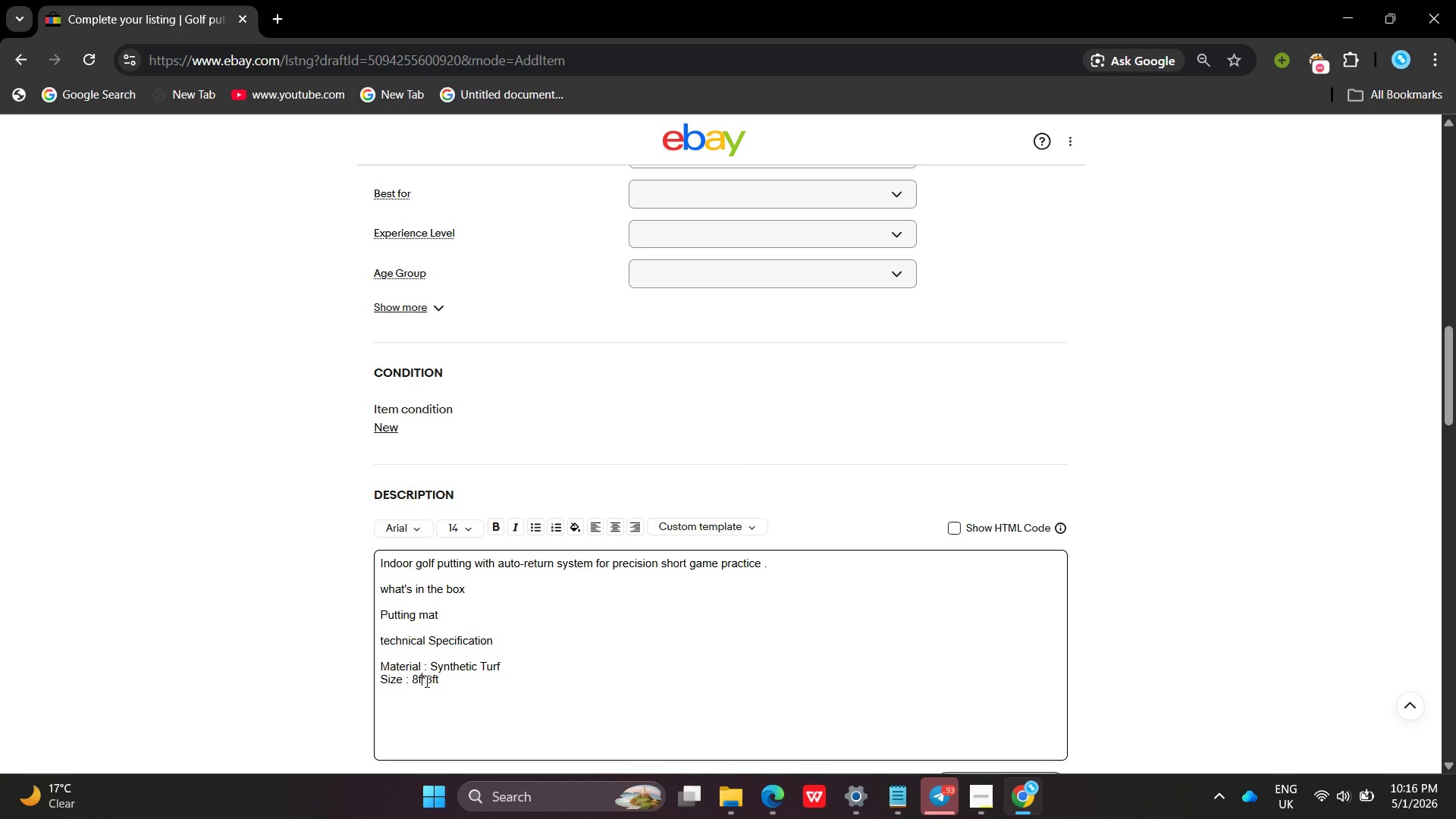 
key(Backspace)
 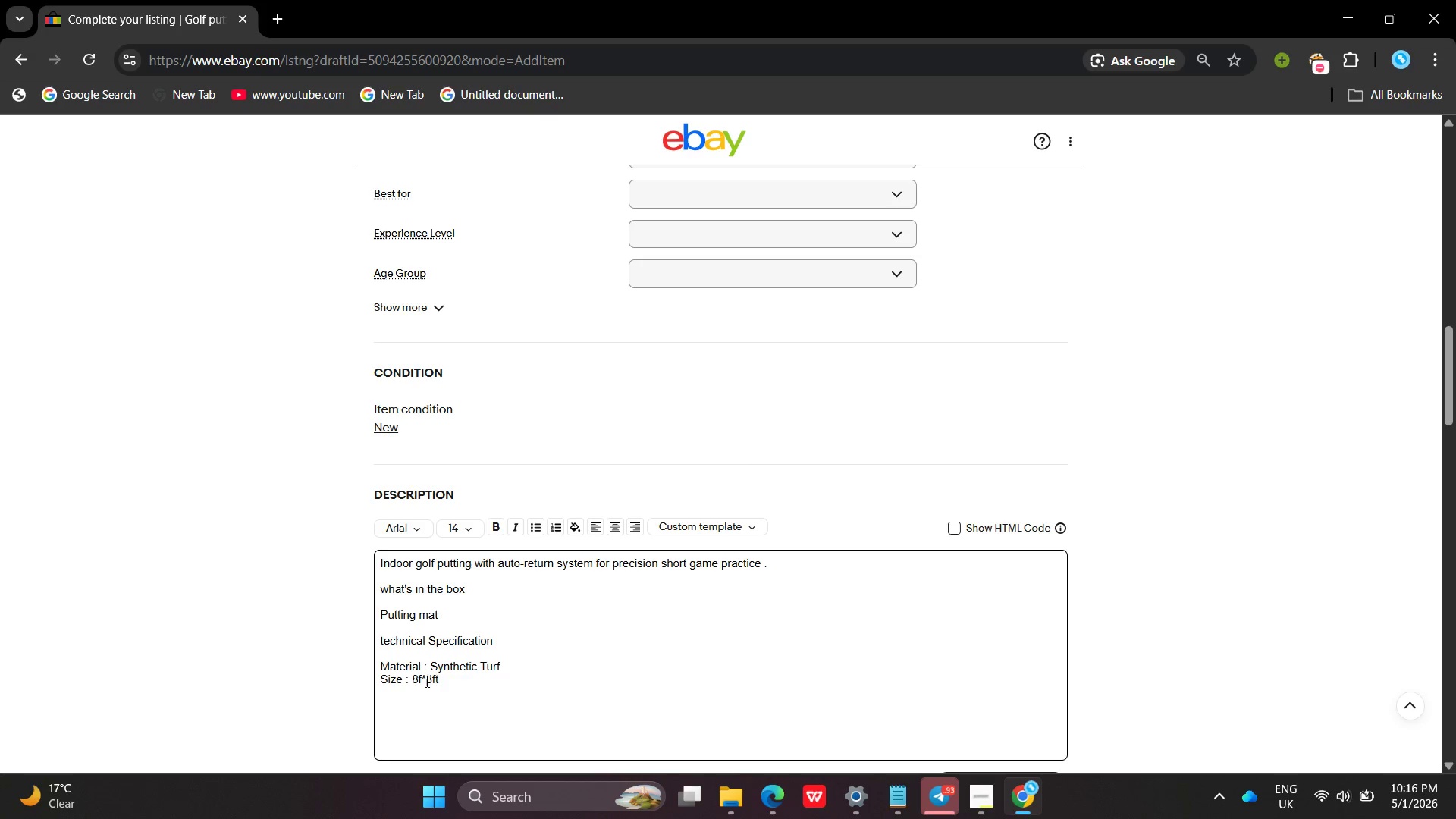 
key(T)
 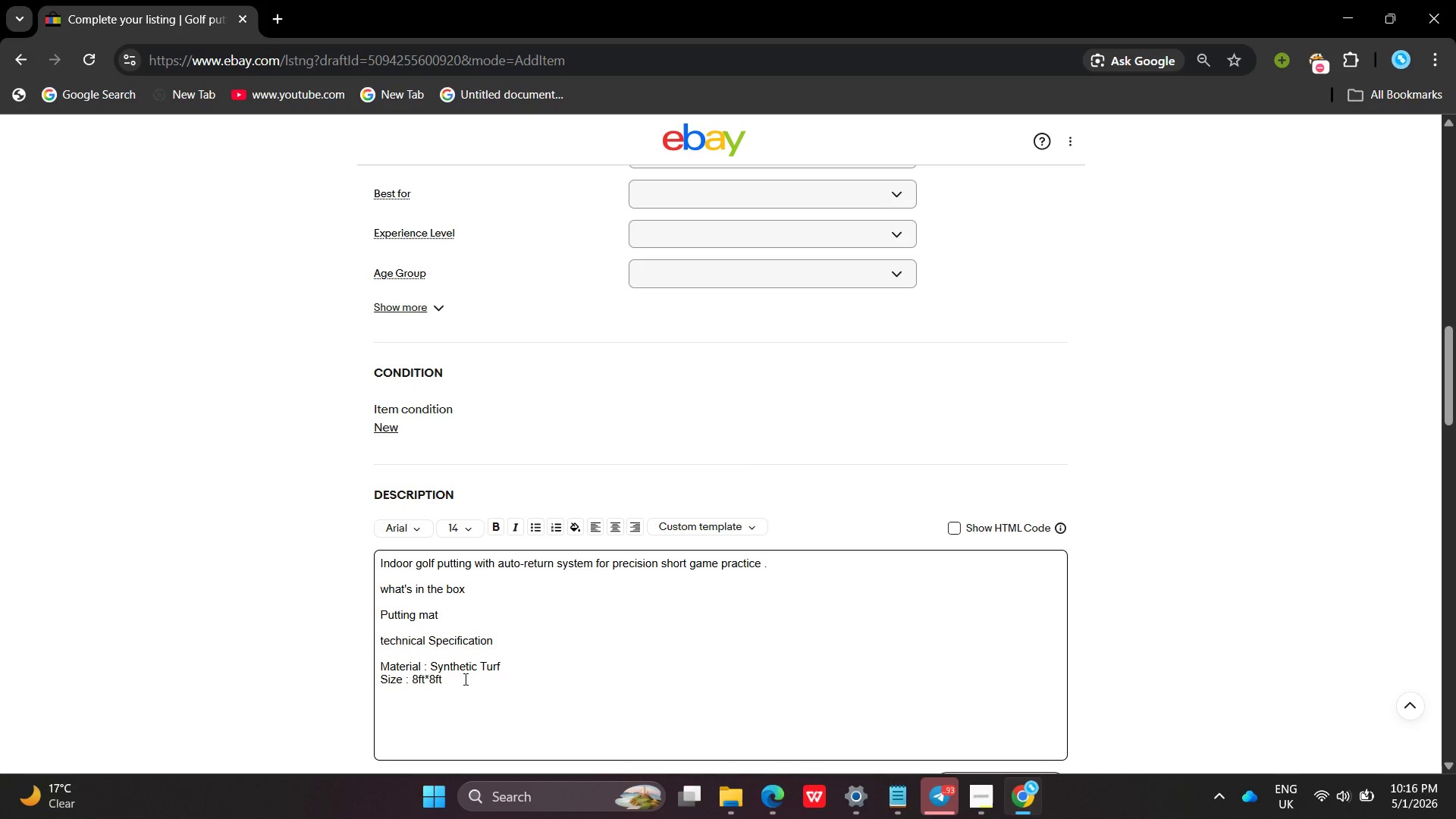 
left_click([464, 679])
 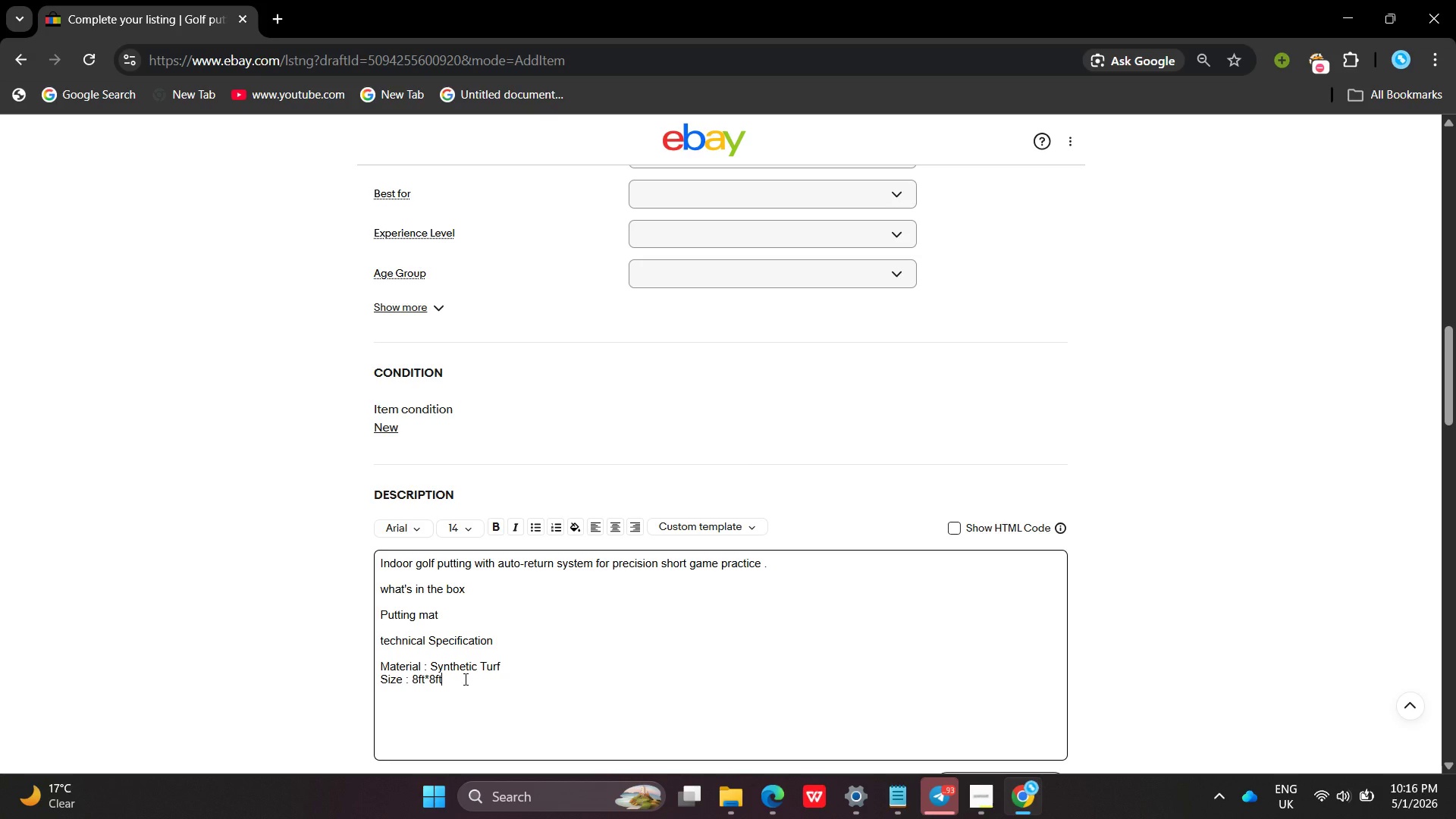 
key(Enter)
 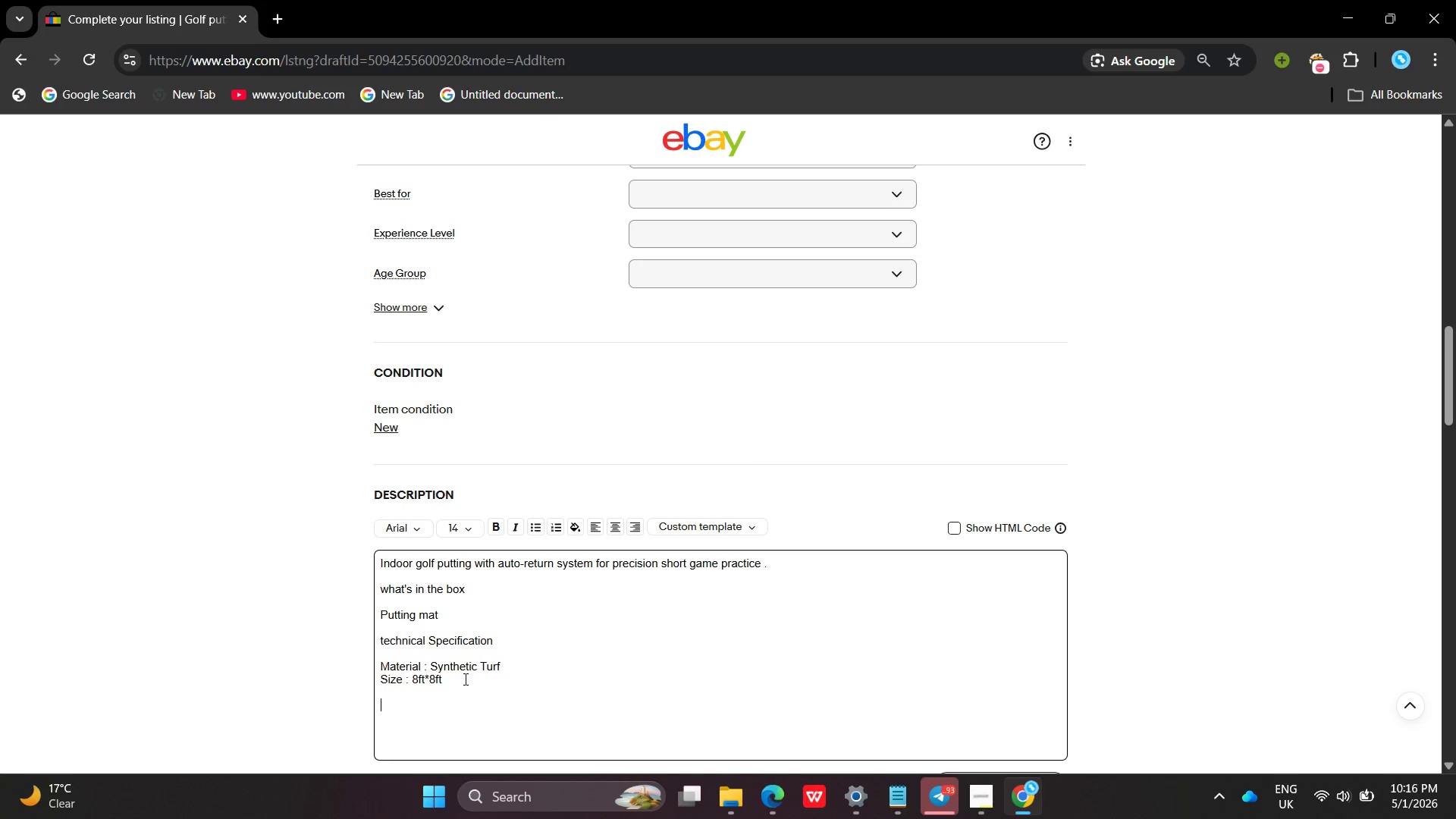 
key(Enter)
 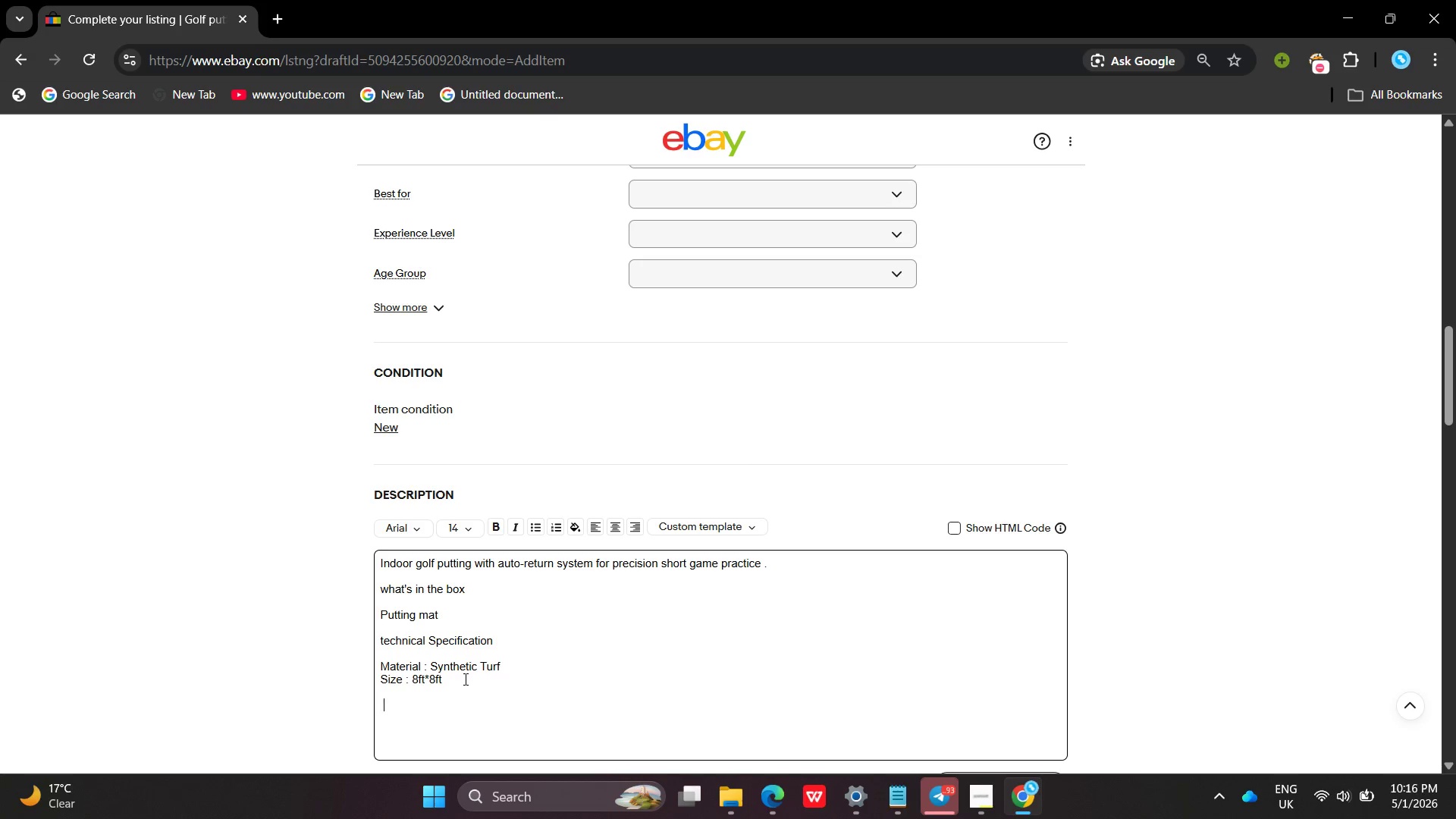 
type( Use : Putting practice )
 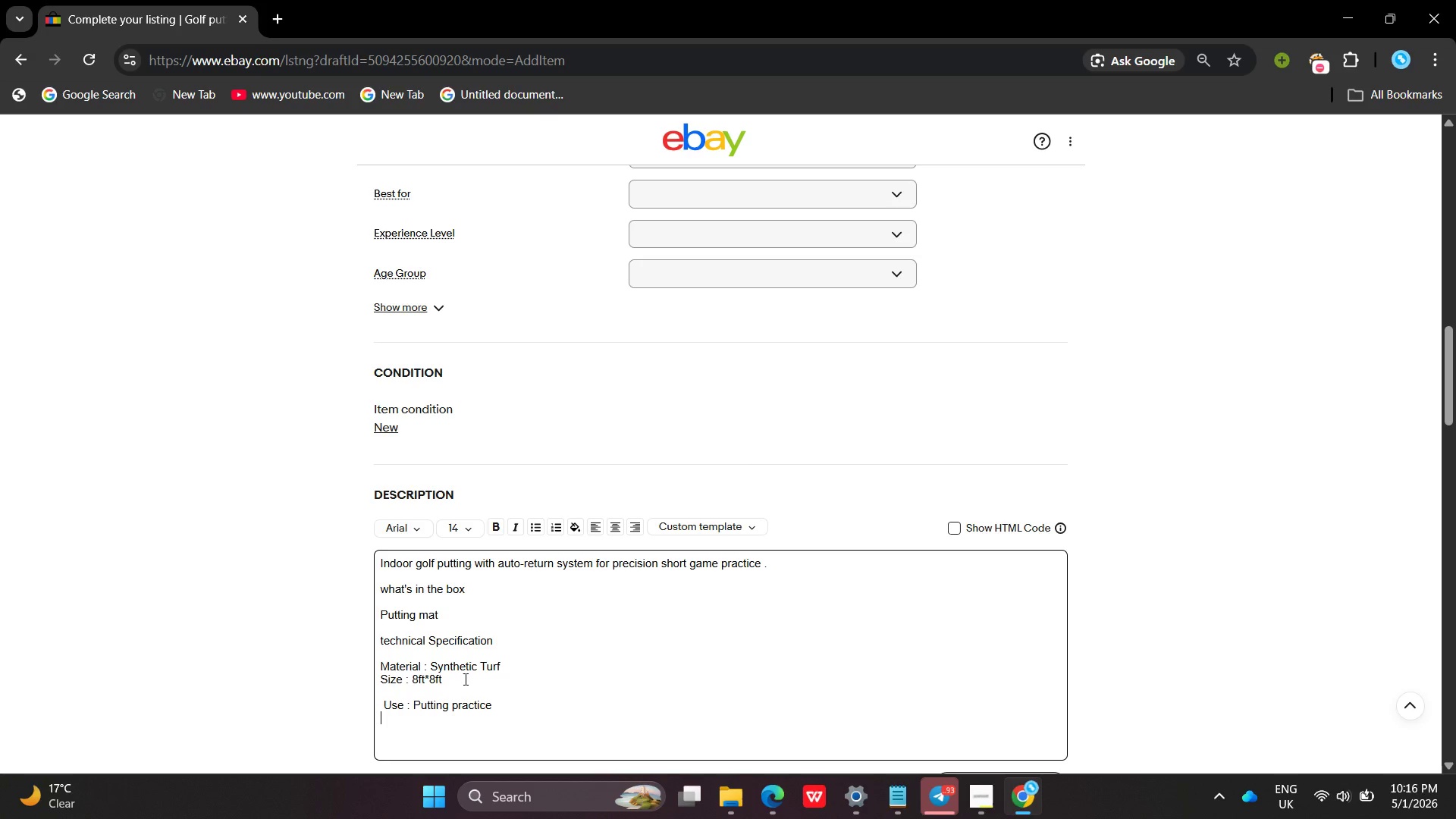 
key(Enter)
 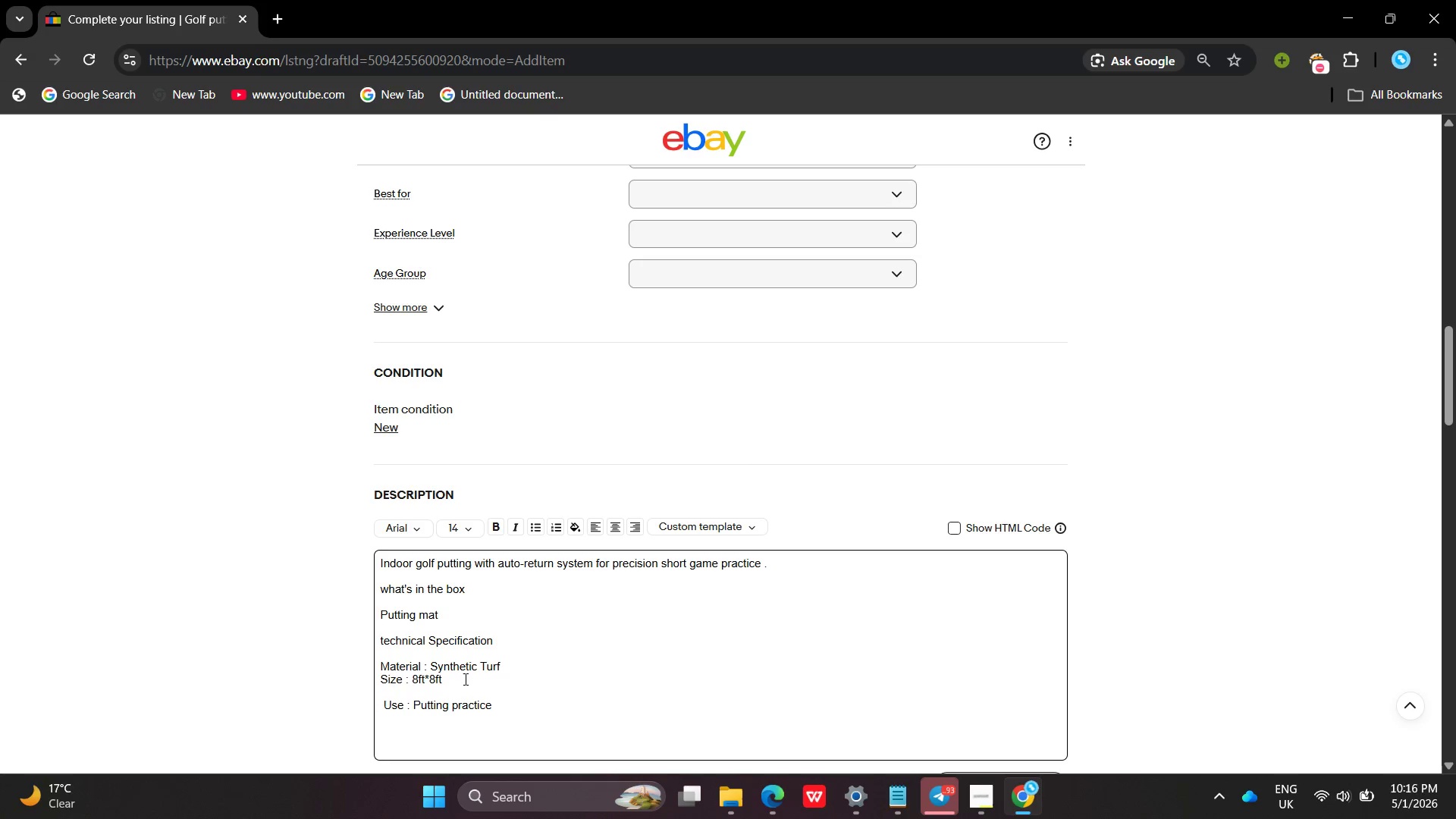 
type(Fa)
key(Backspace)
type(eauture )
key(Backspace)
key(Backspace)
key(Backspace)
 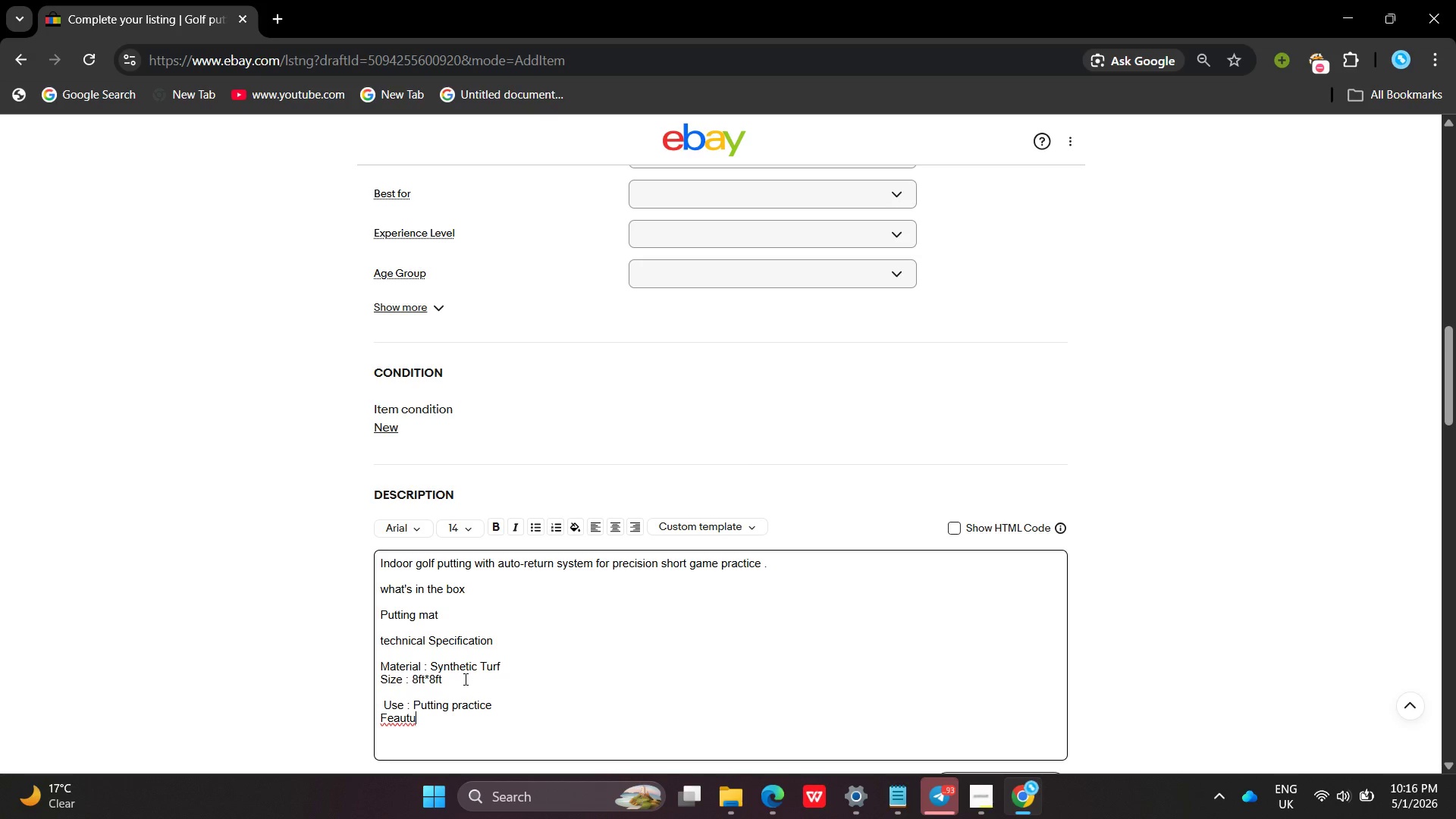 
type(re )
 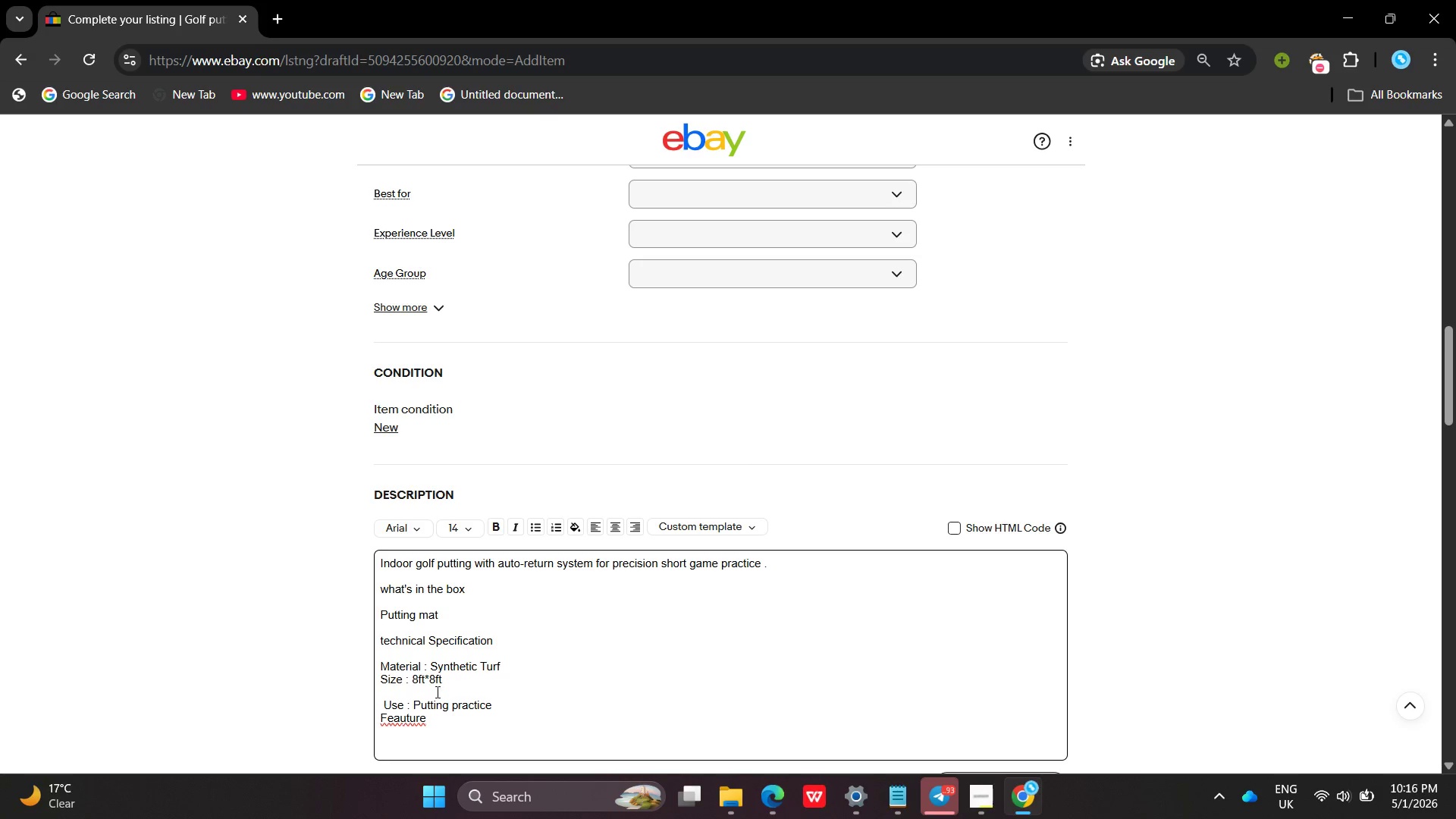 
left_click([406, 716])
 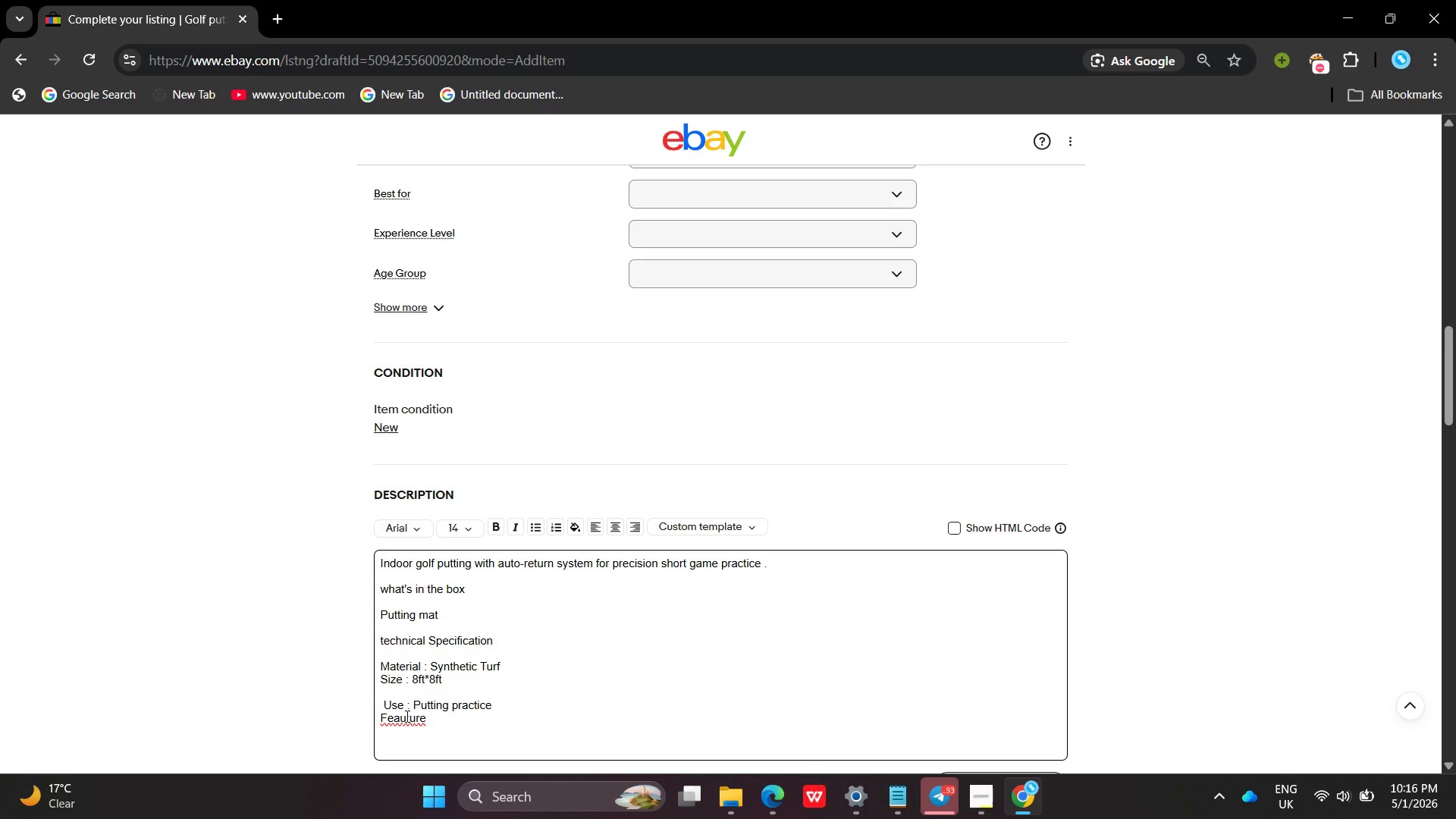 
key(Backspace)
 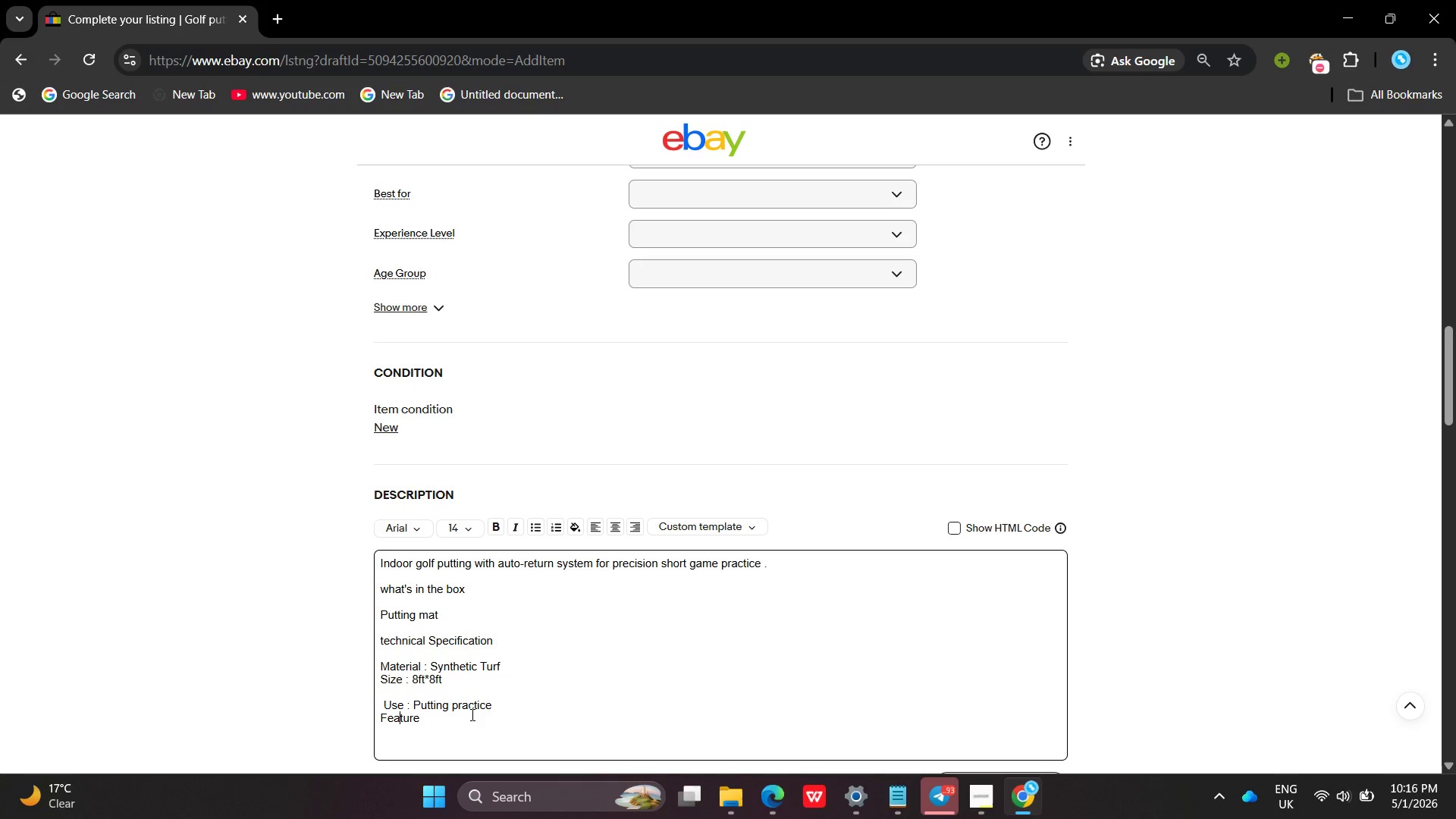 
left_click([471, 714])
 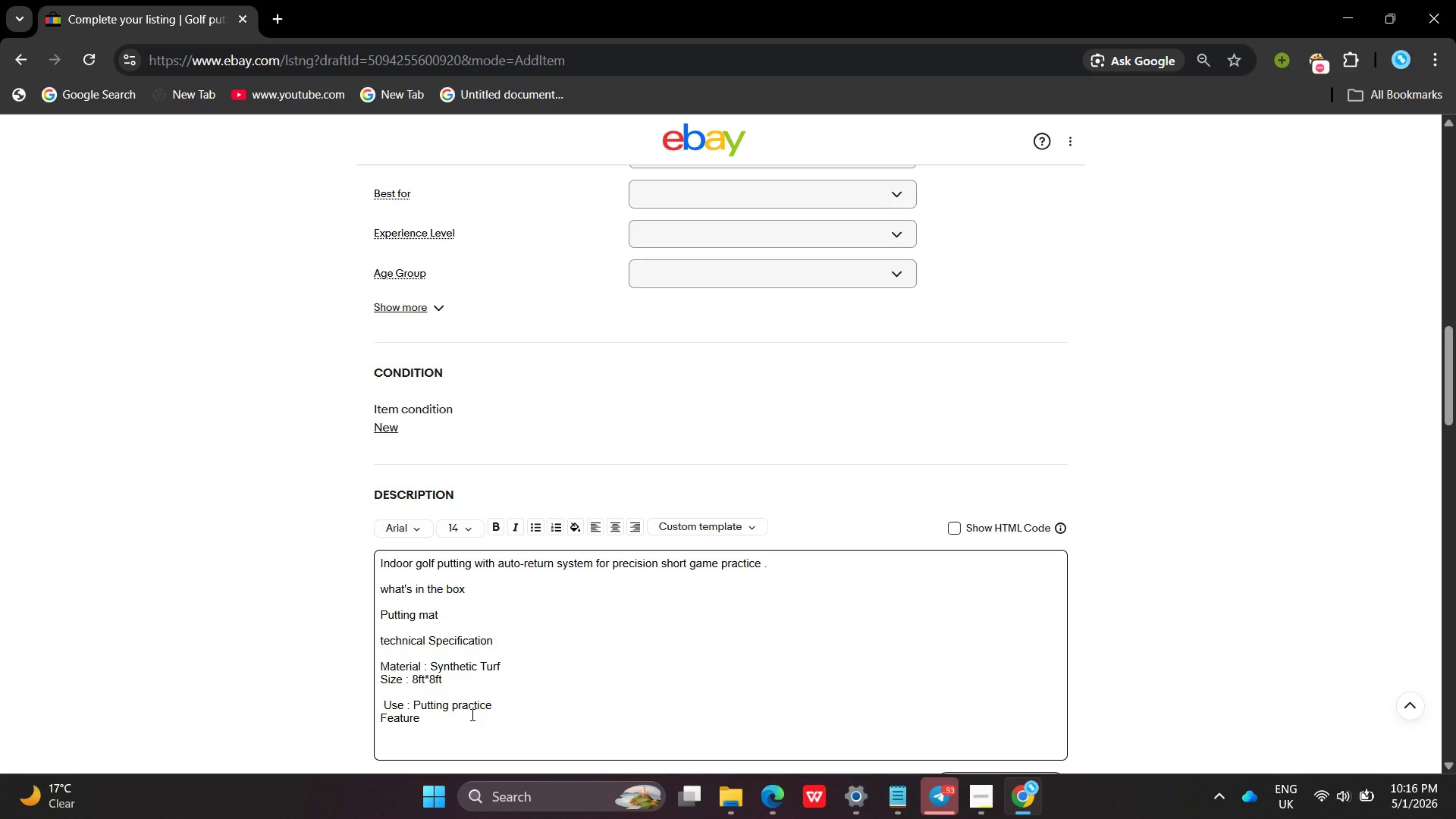 
type(: Auto return )
 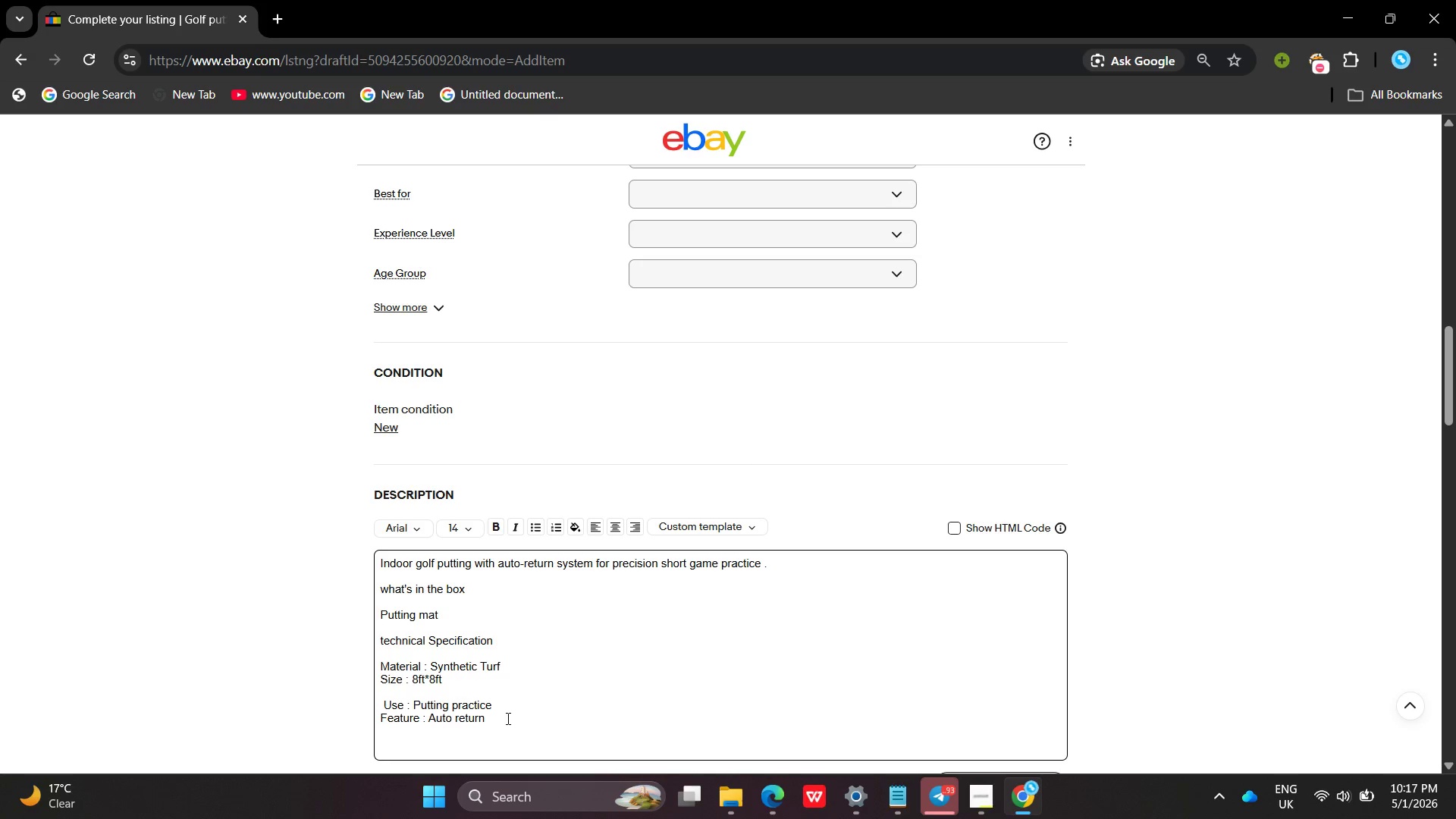 
left_click_drag(start_coordinate=[507, 718], to_coordinate=[375, 669])
 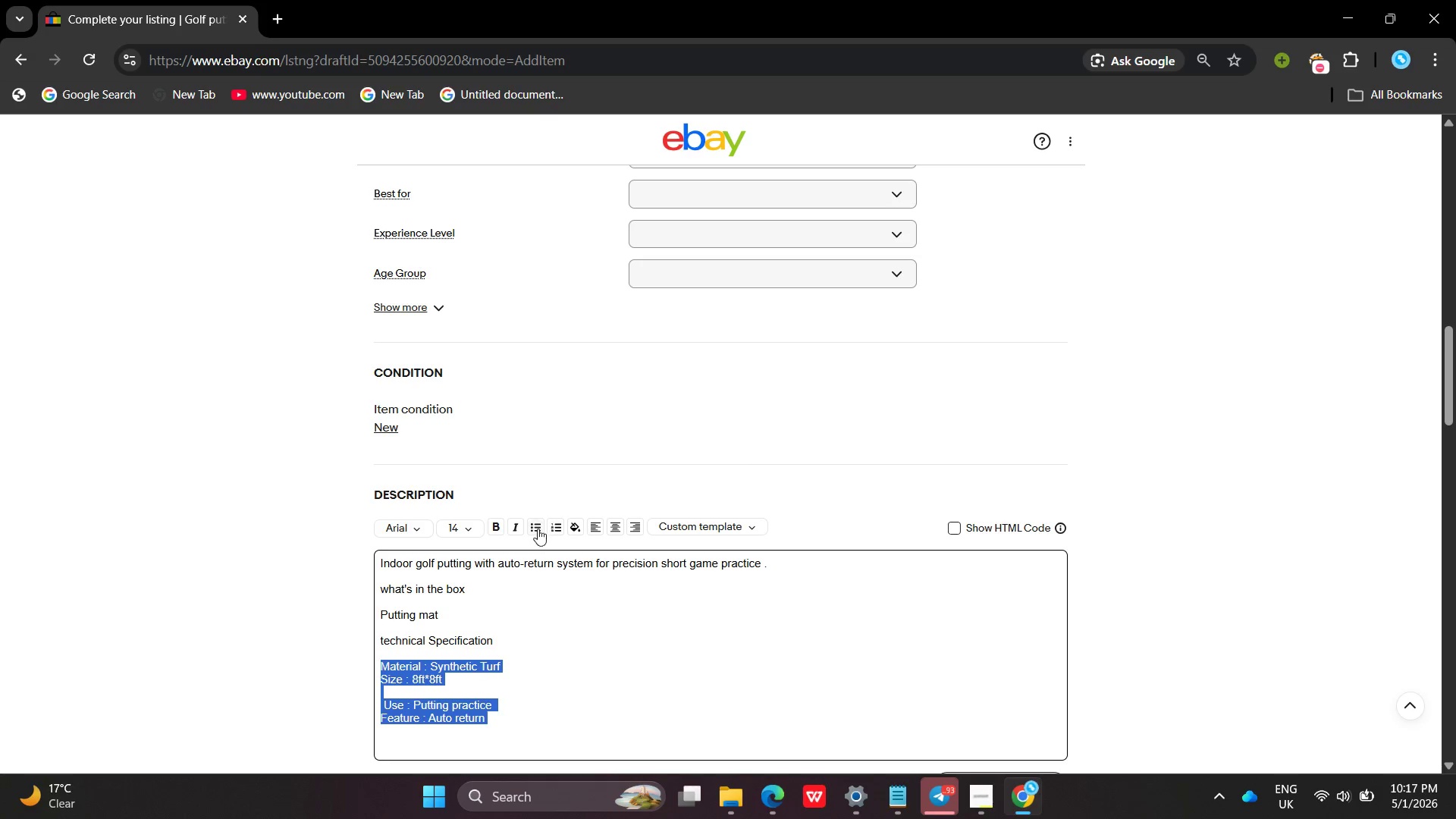 
left_click([535, 528])
 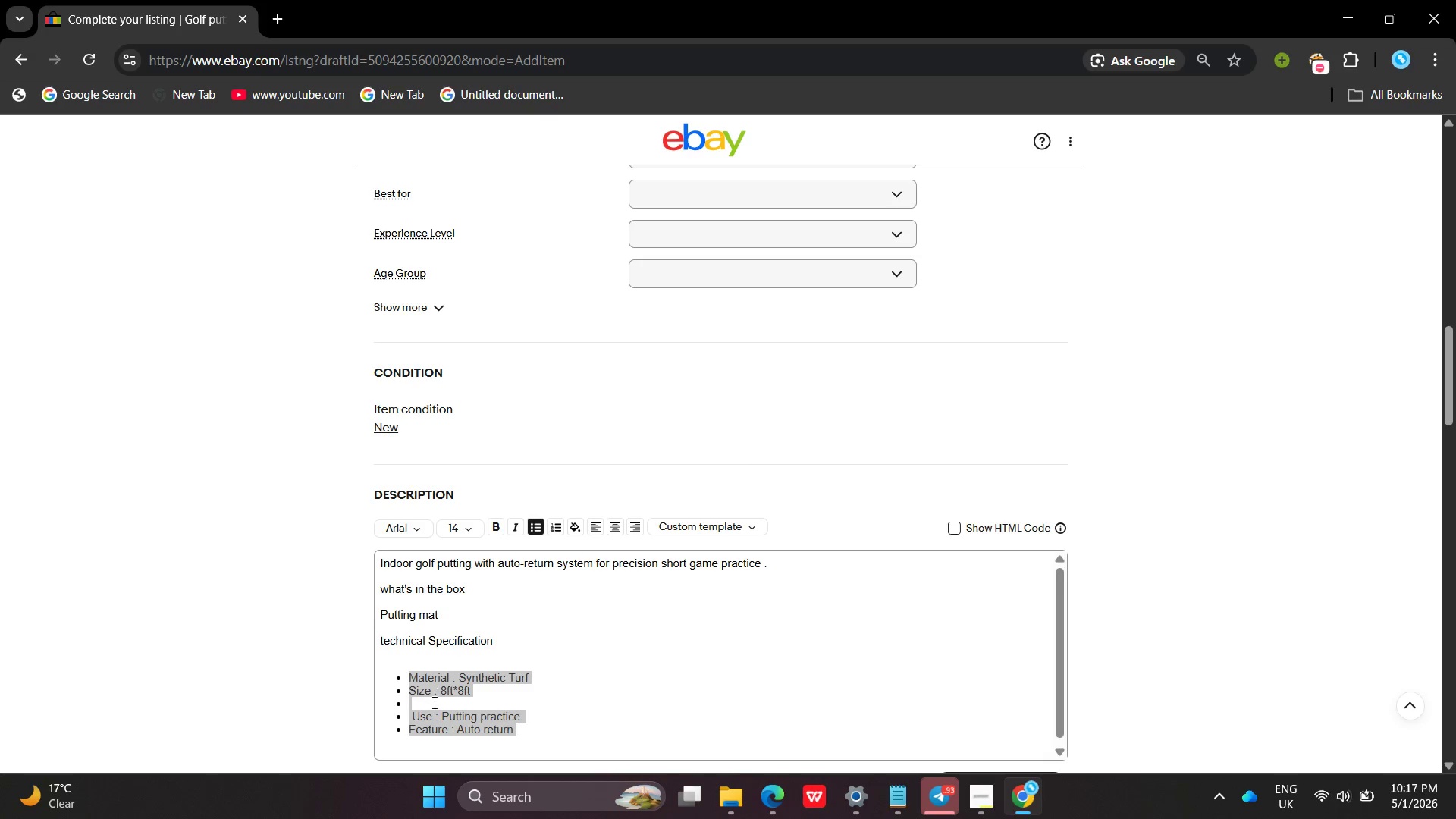 
left_click([433, 702])
 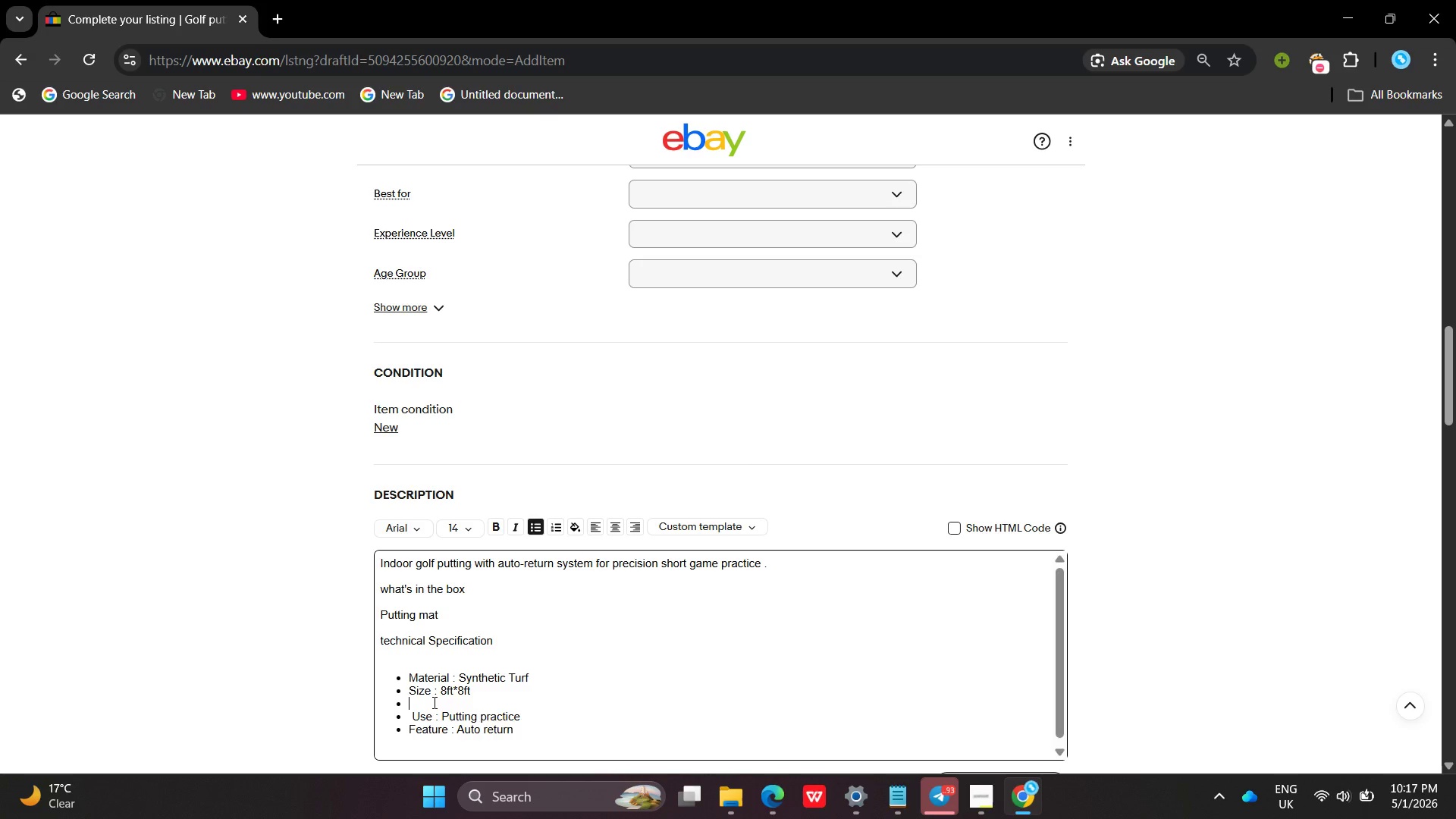 
key(Backspace)
 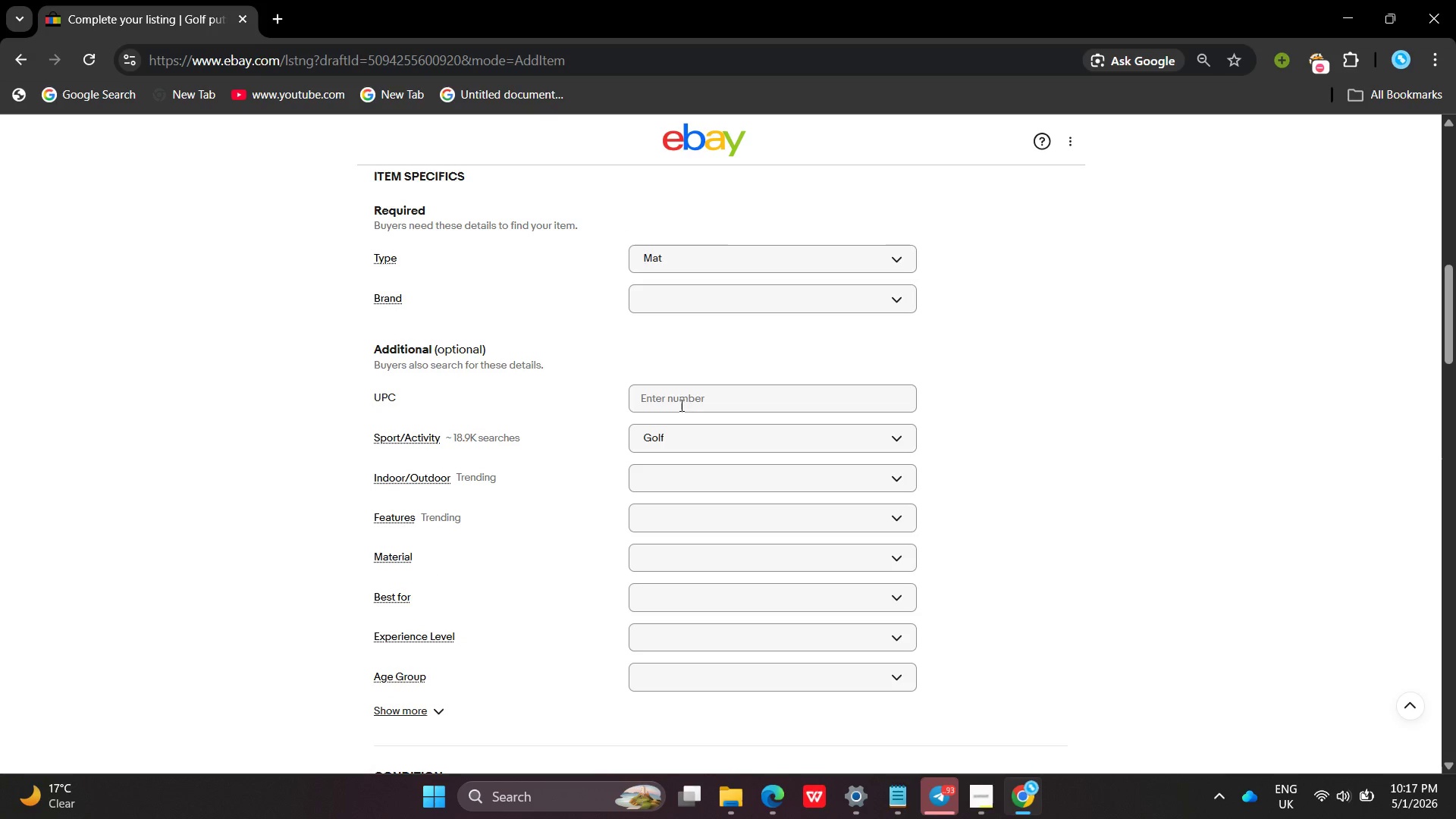 
left_click([647, 292])
 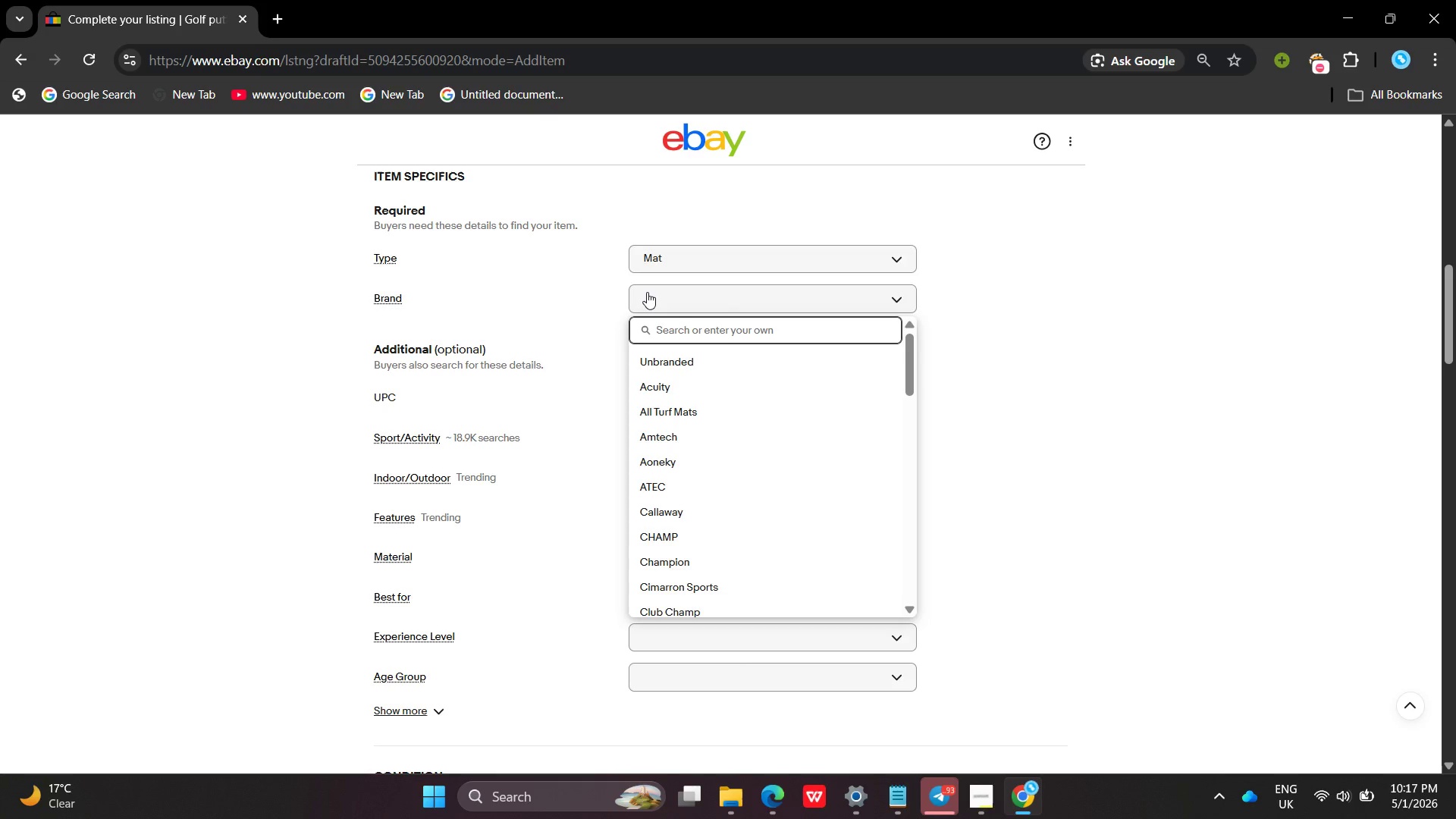 
key(Shift+ShiftLeft)
 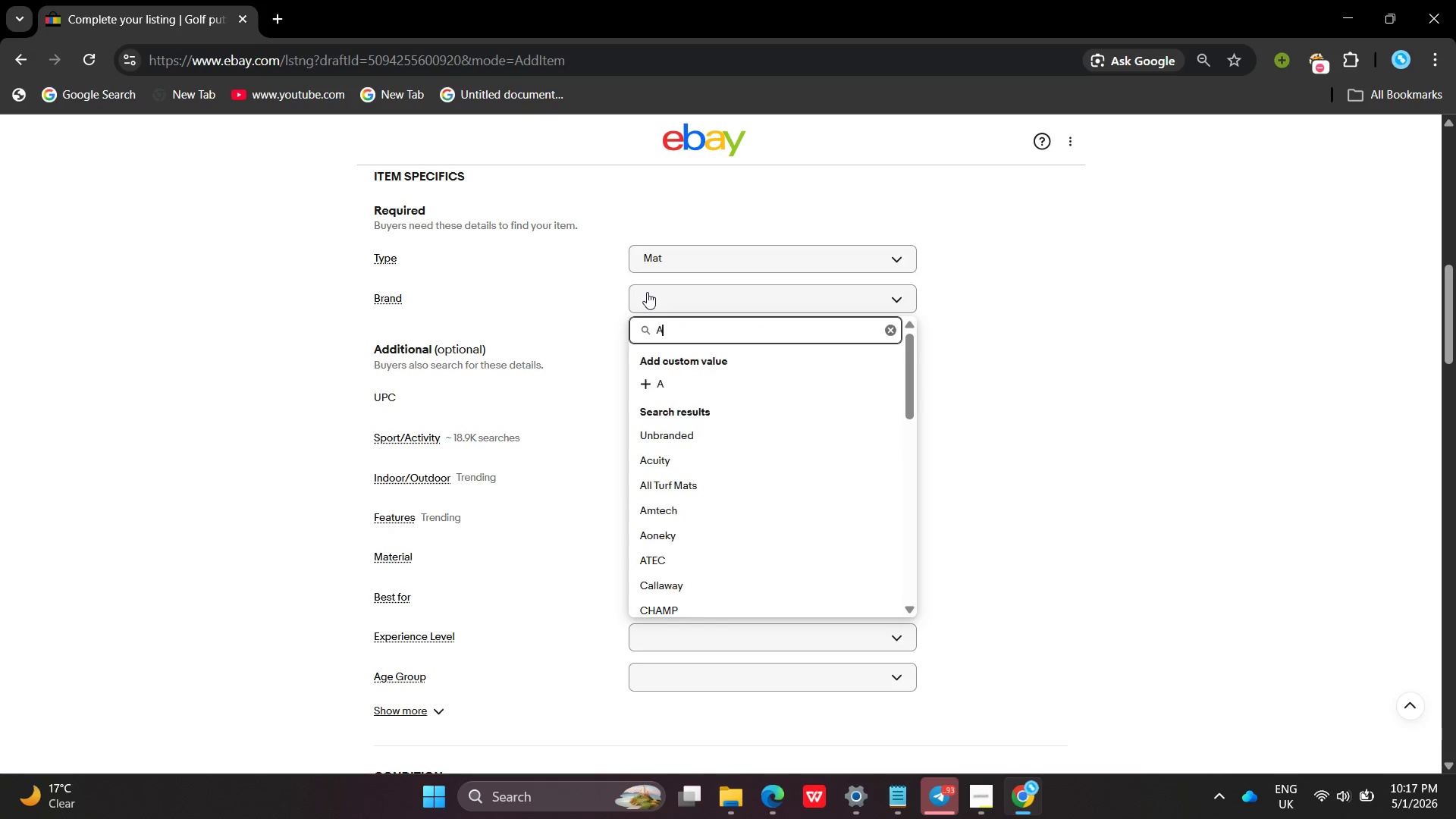 
key(Shift+A)
 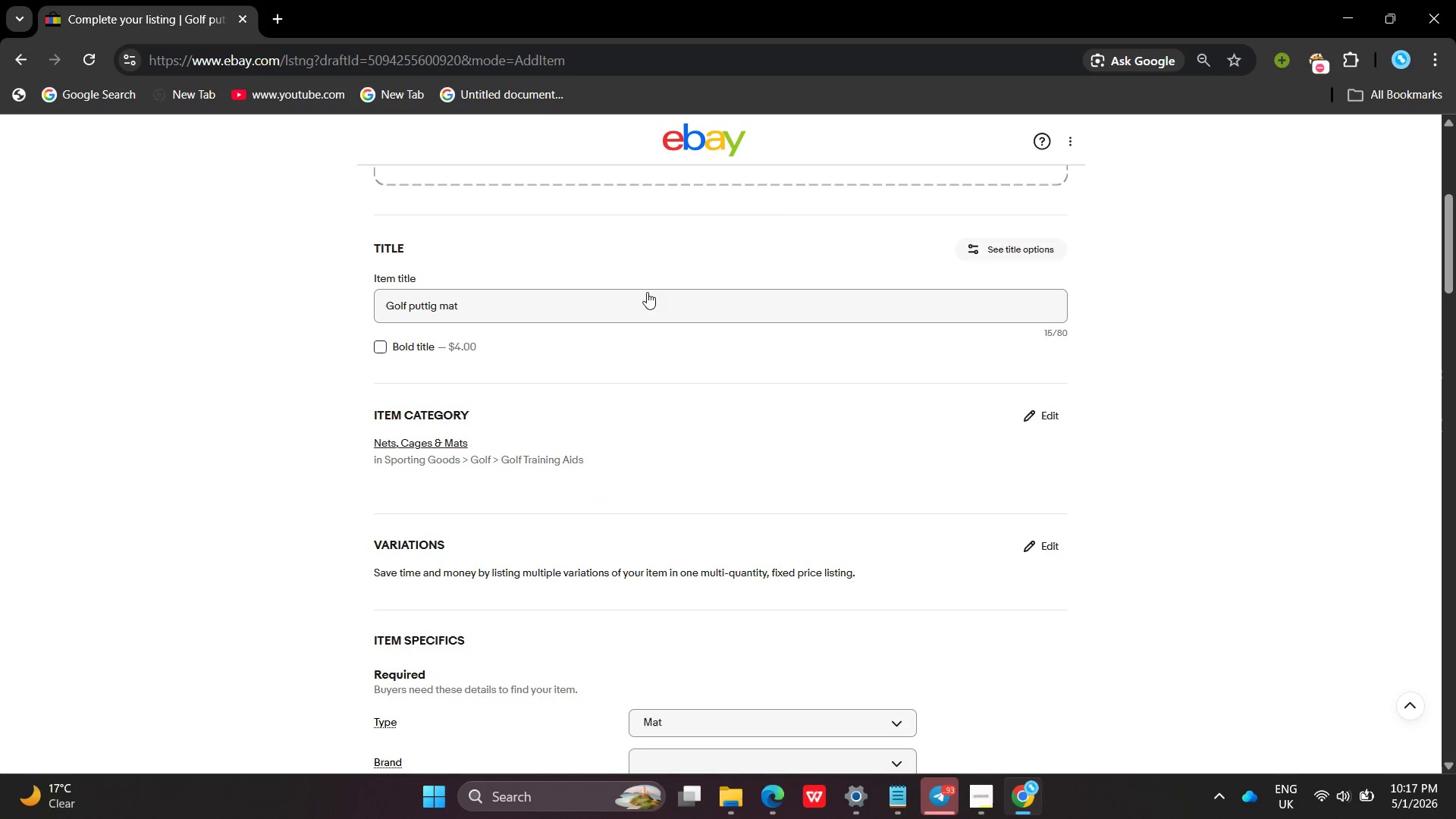 
left_click_drag(start_coordinate=[589, 309], to_coordinate=[168, 274])
 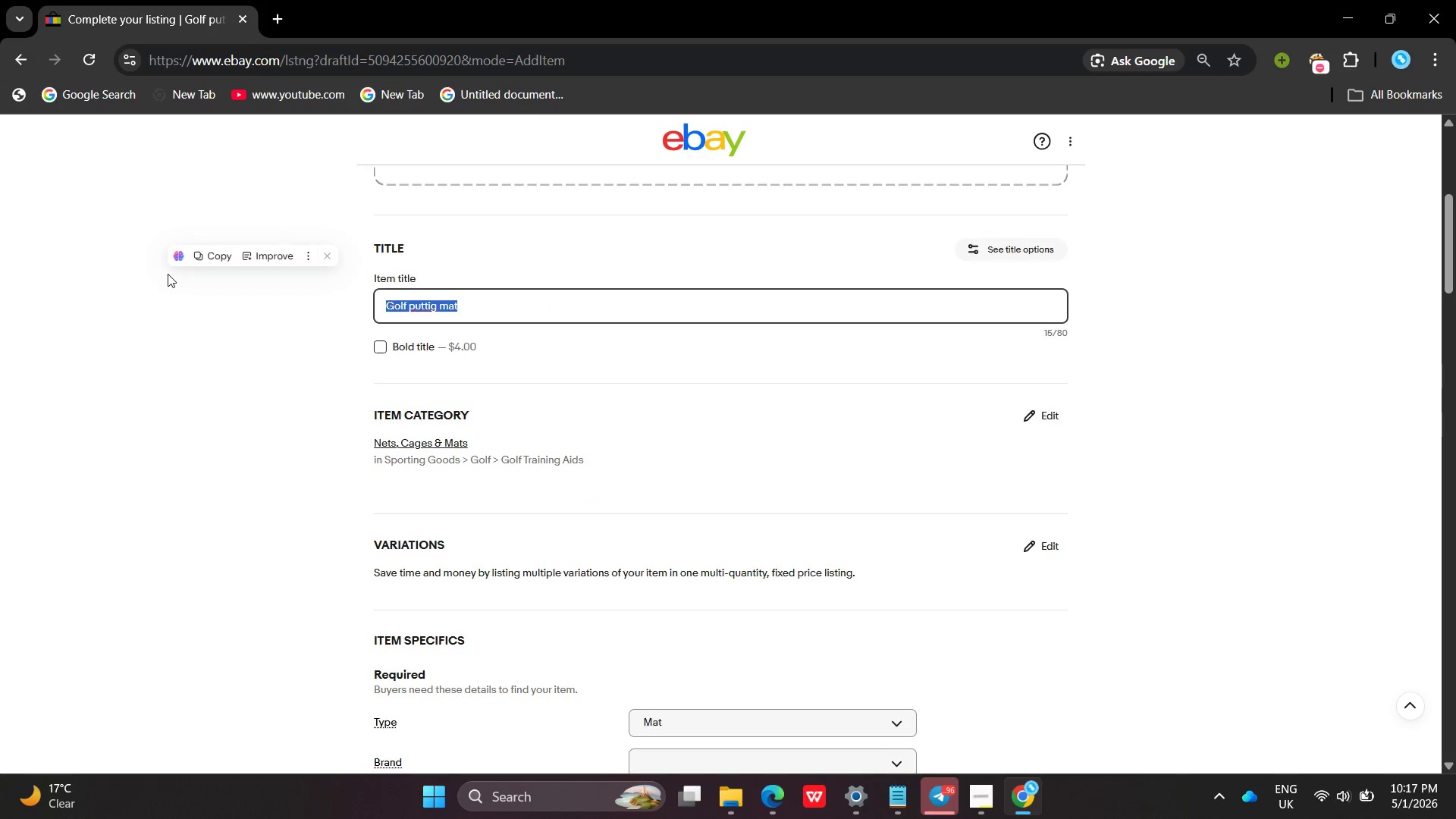 
key(Backspace)
 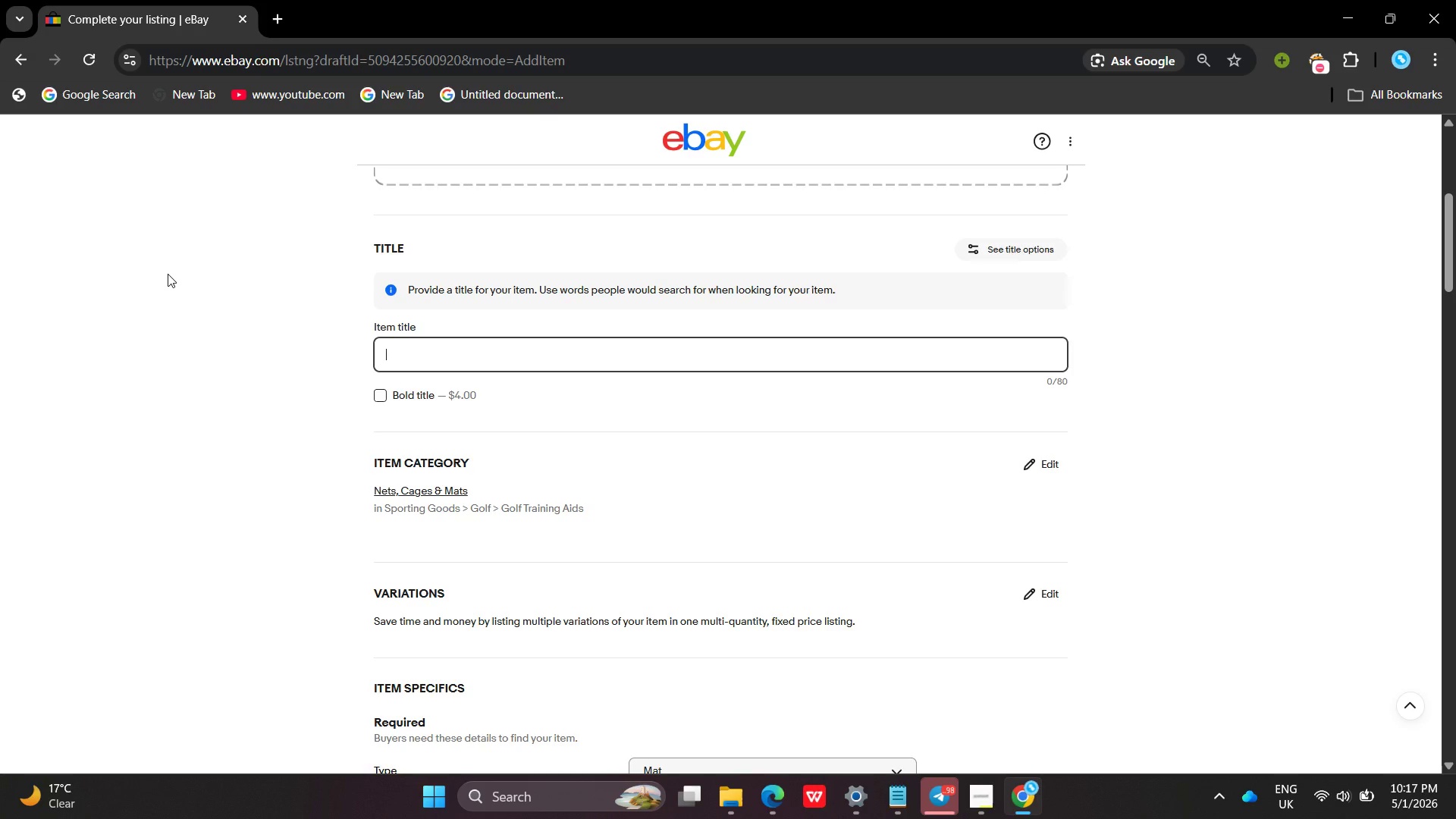 
wait(26.38)
 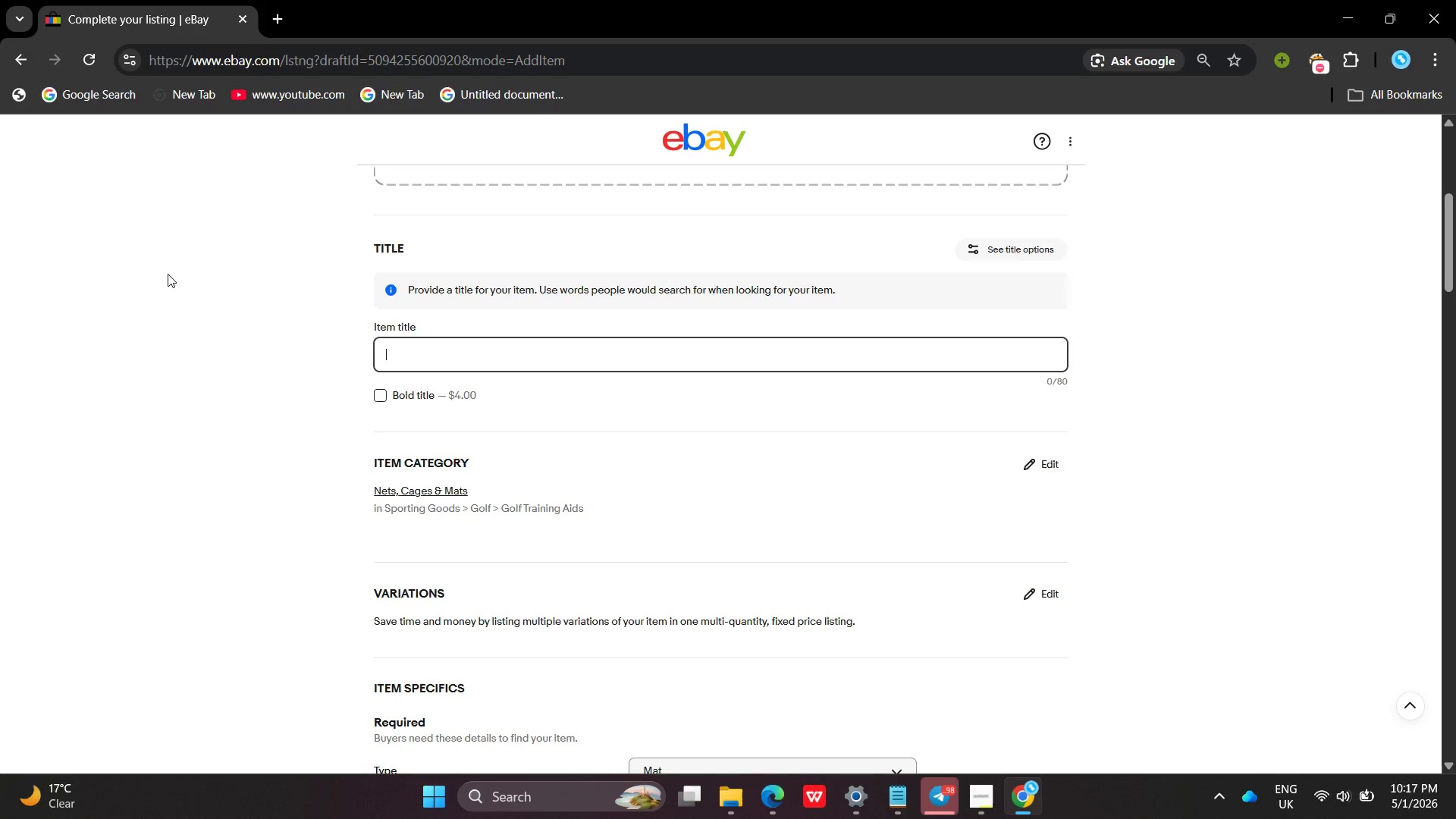 
type(Ace & Albatross indorr )
key(Backspace)
key(Backspace)
key(Backspace)
type(oor )
key(Backspace)
key(Backspace)
key(Backspace)
key(Backspace)
type(or golf )
key(Backspace)
key(Backspace)
key(Backspace)
key(Backspace)
key(Backspace)
 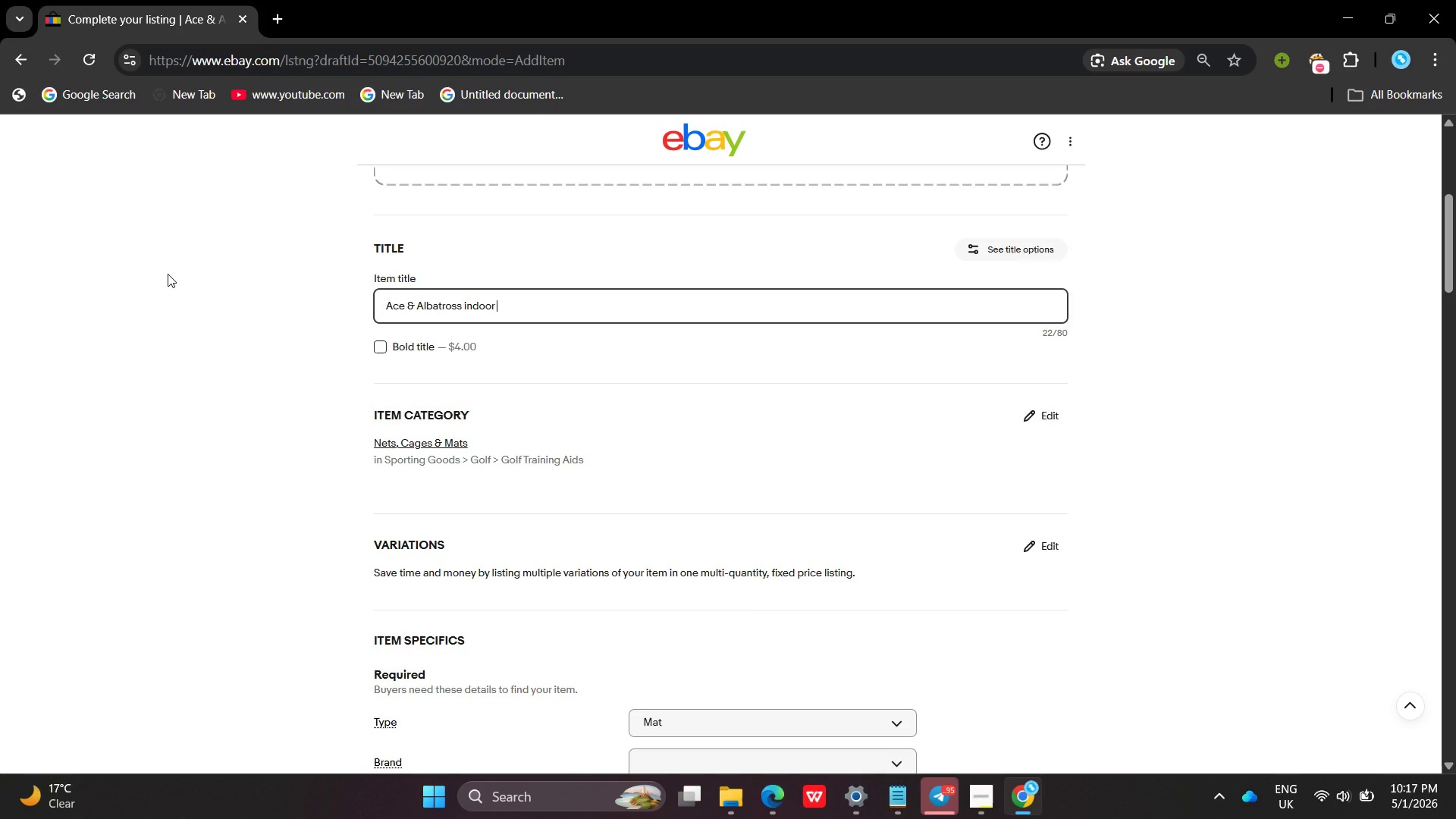 
left_click([469, 306])
 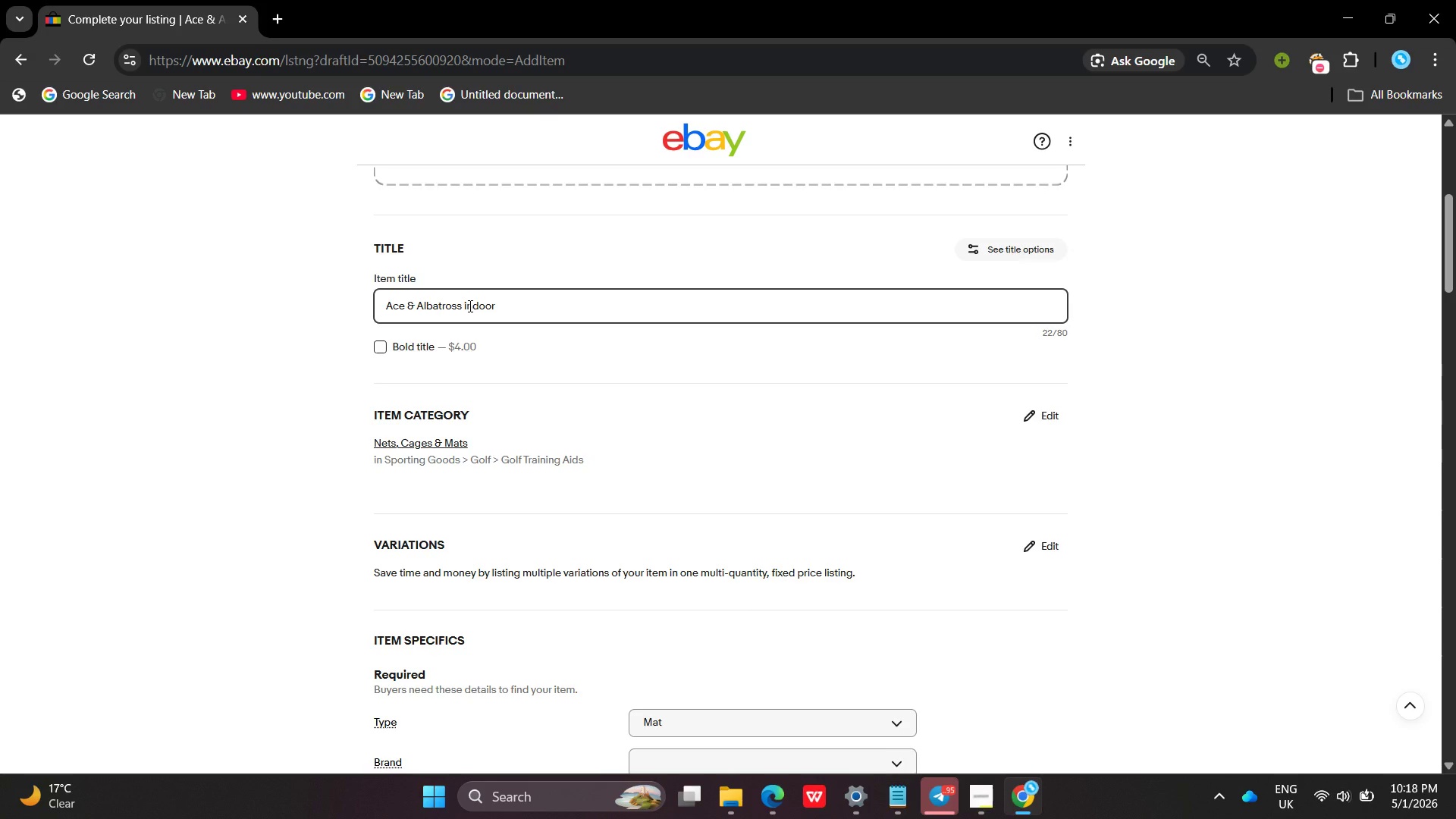 
key(Backspace)
 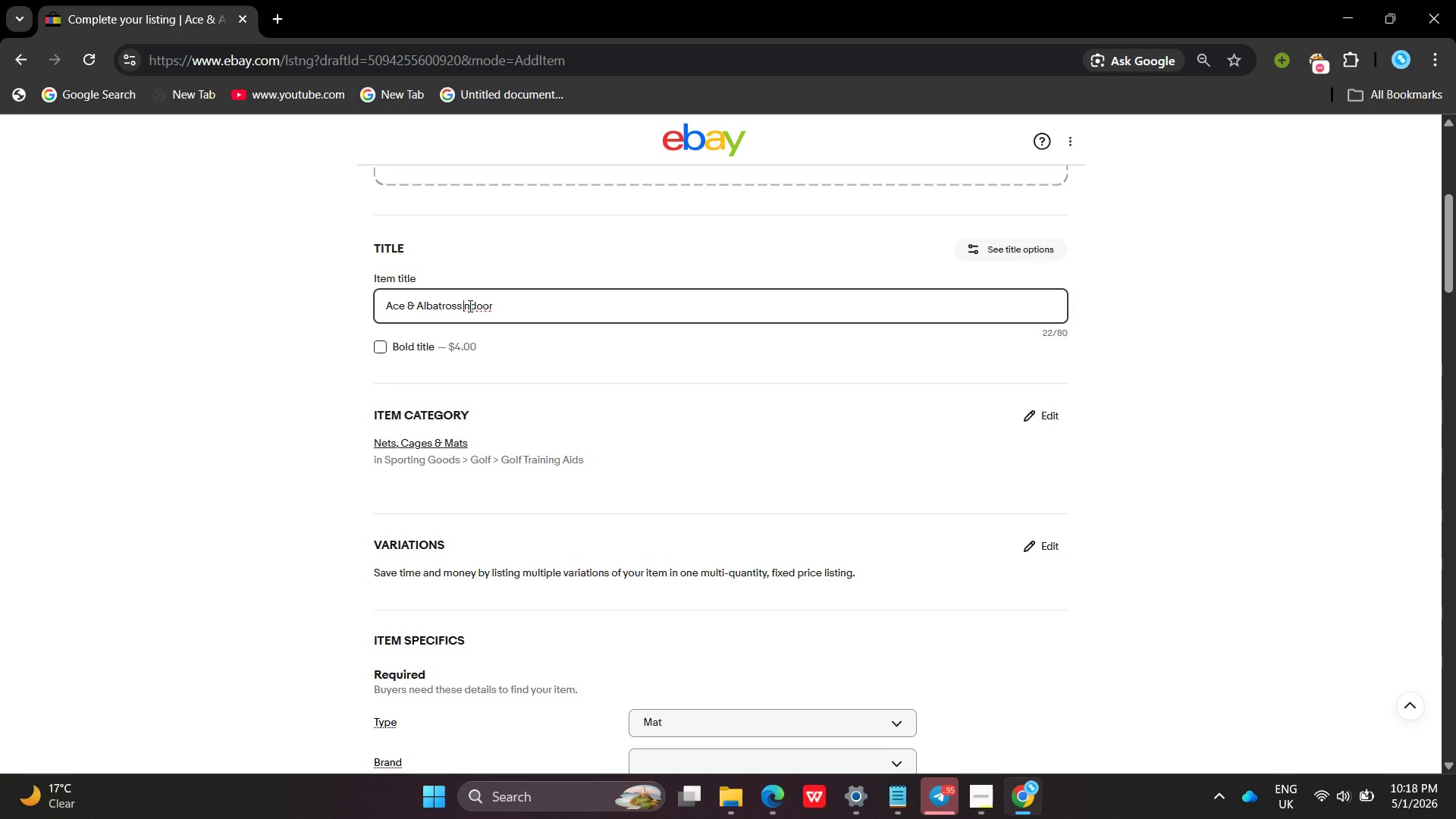 
key(Shift+ShiftLeft)
 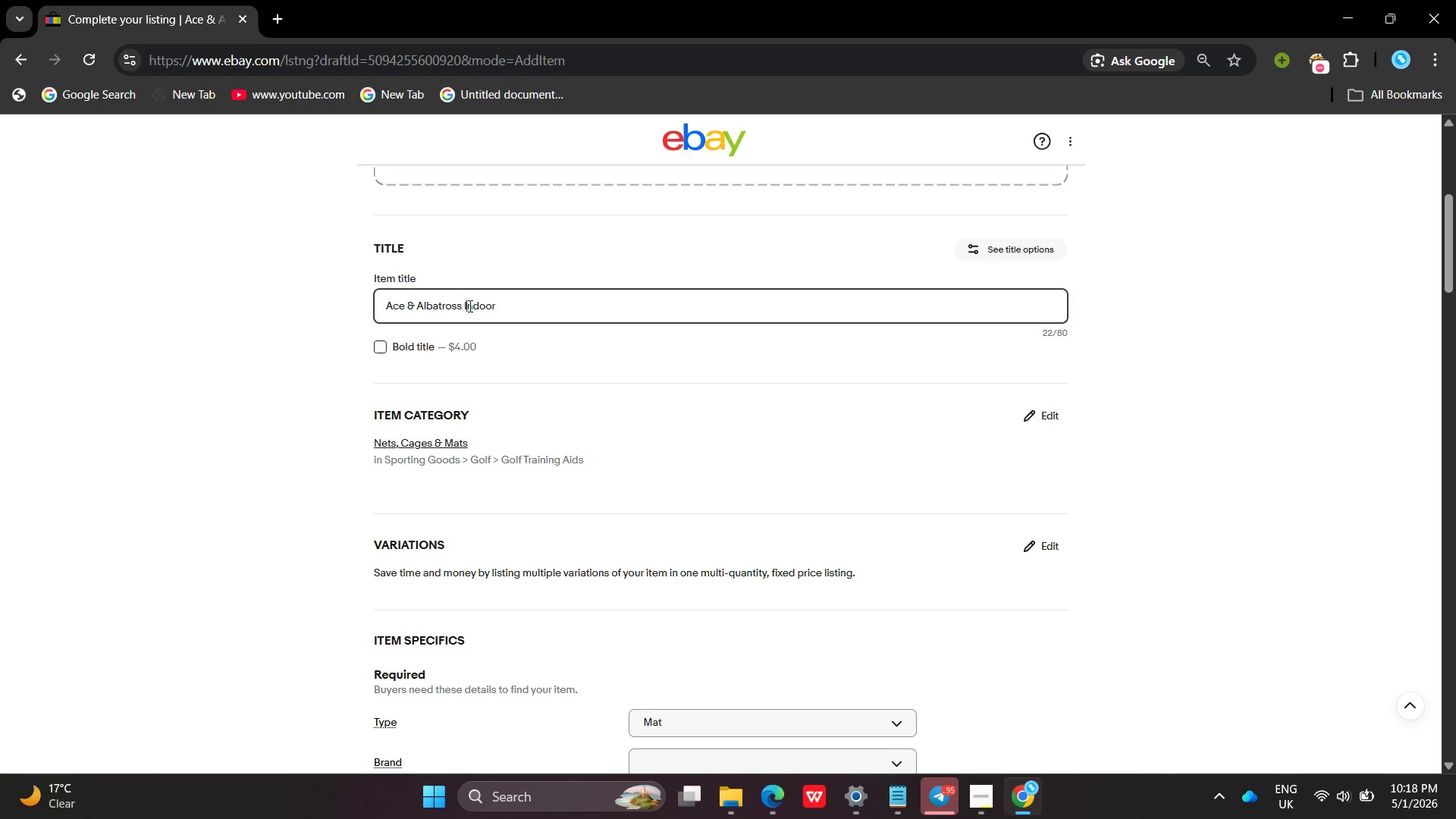 
key(Shift+I)
 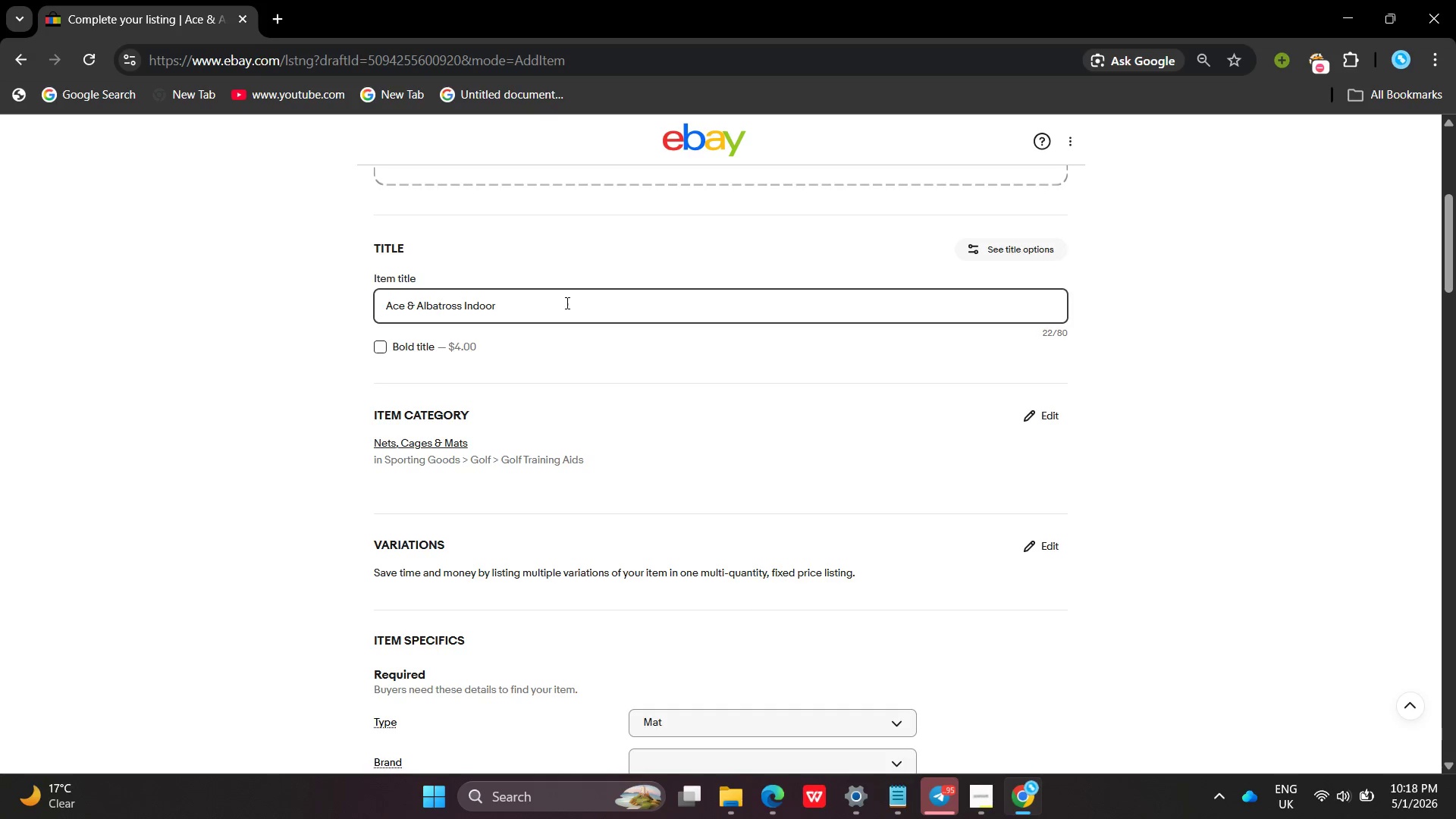 
left_click([566, 303])
 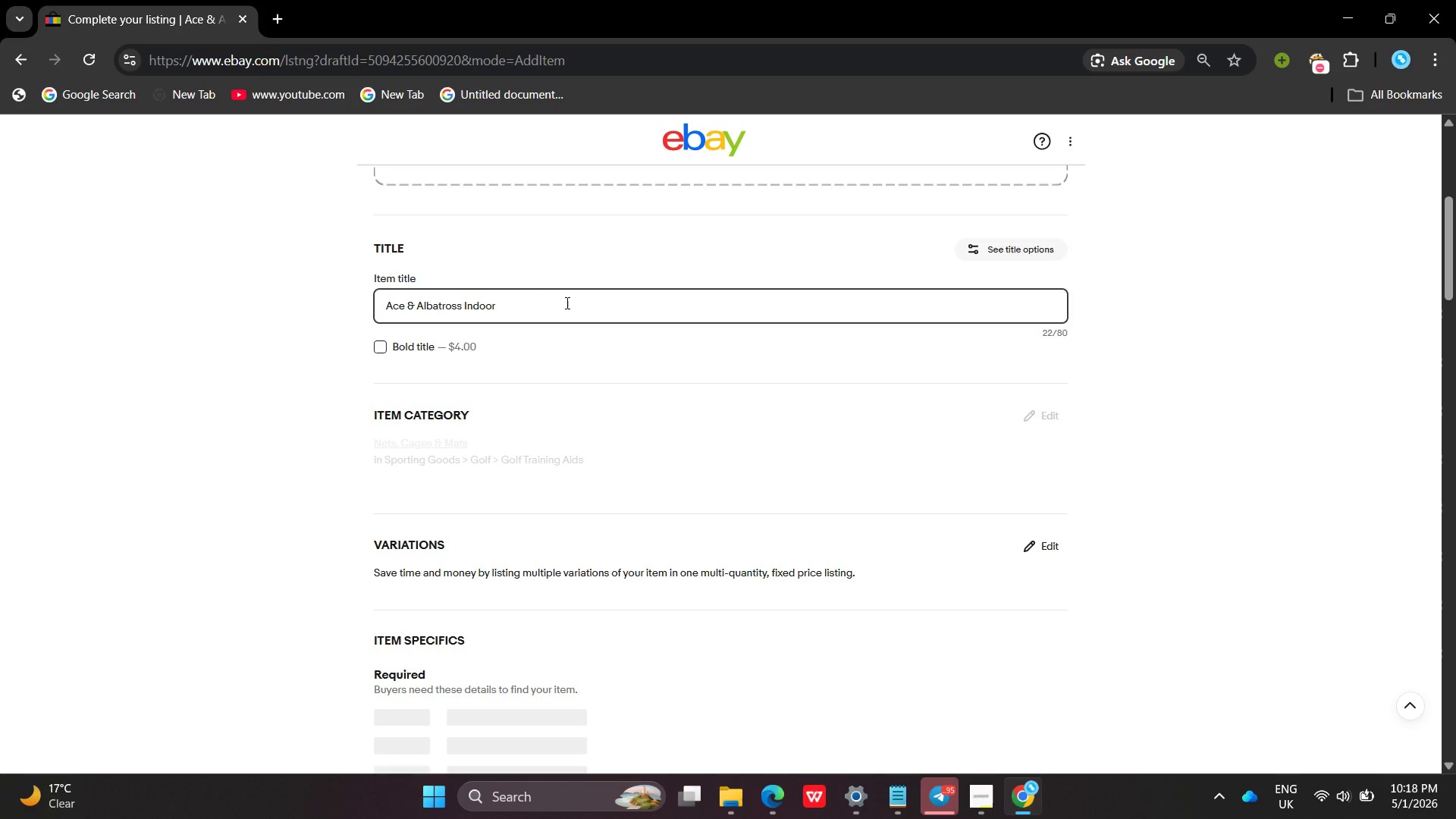 
type(Golf Putting Mat Auto Return pr Training Green )
 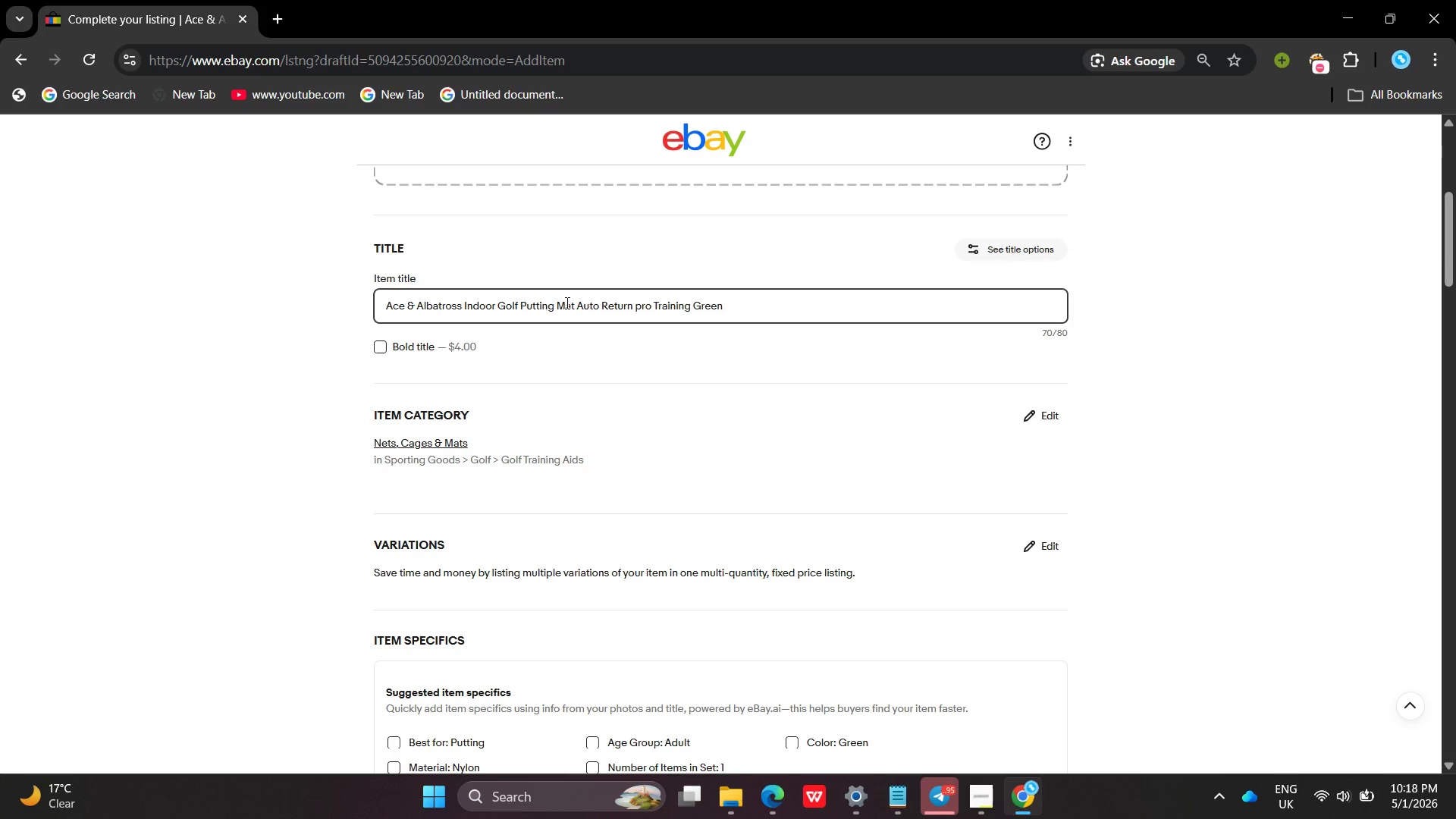 
hold_key(key=O, duration=28.16)
 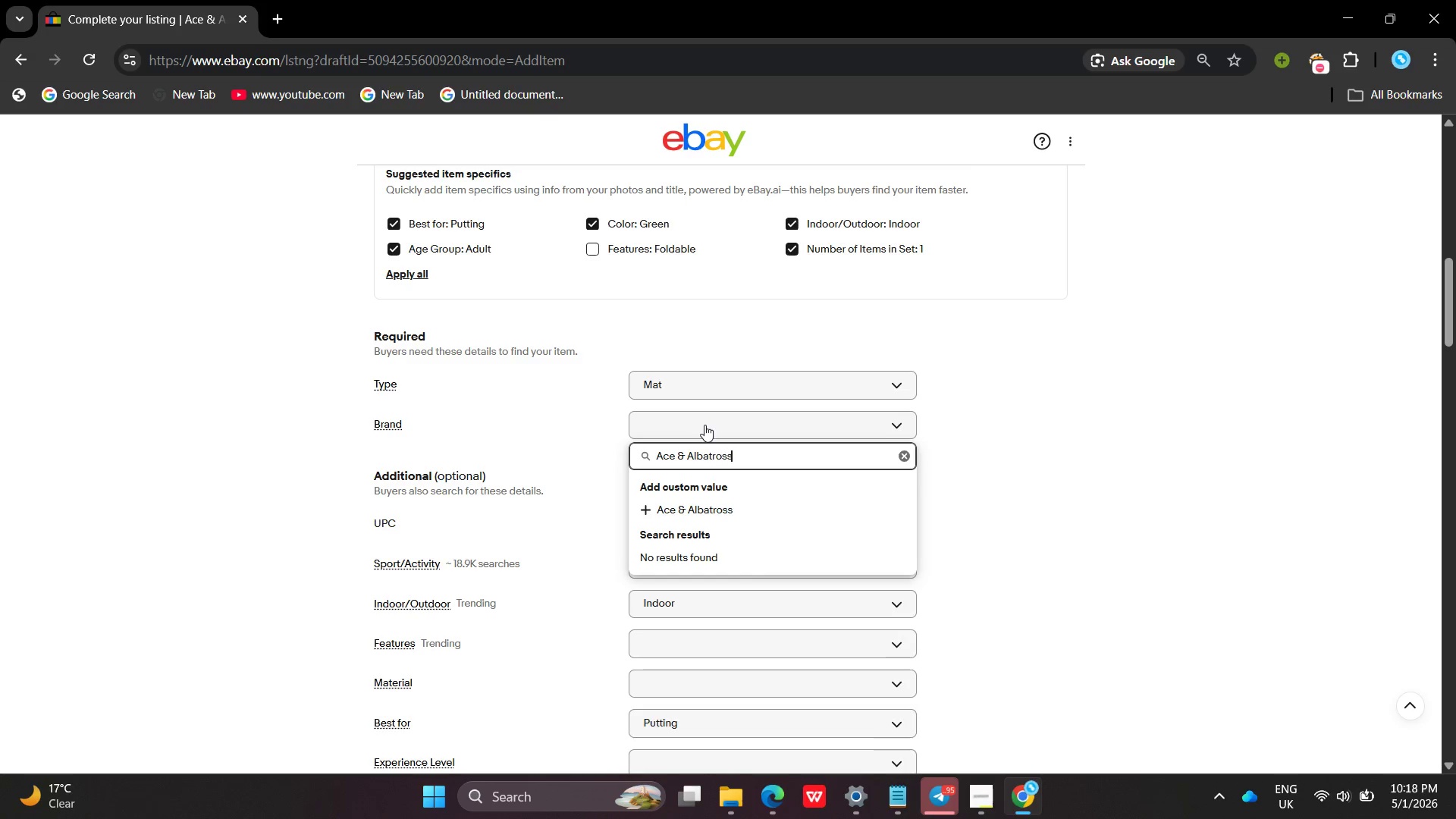 
left_click([397, 304])
 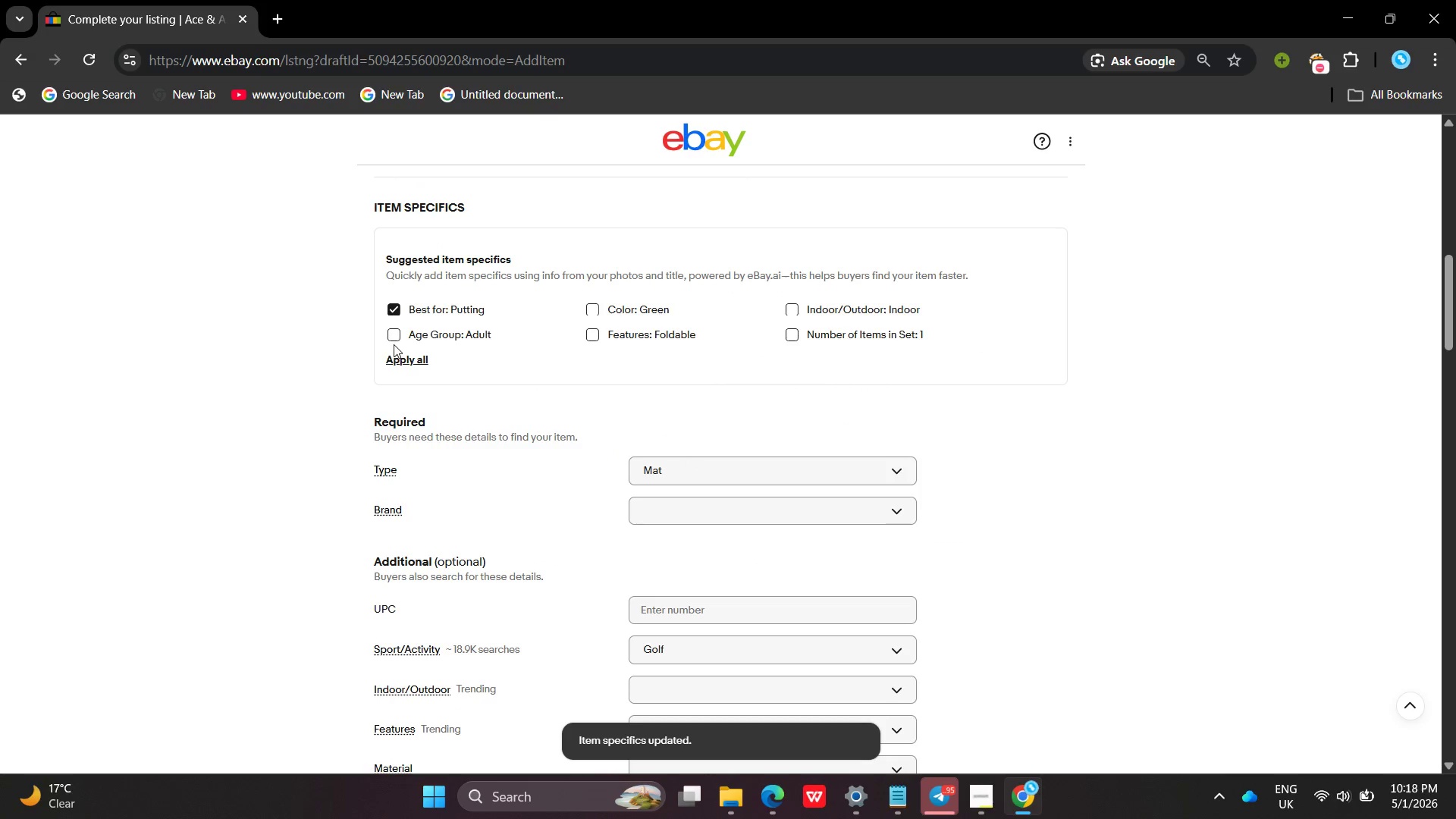 
left_click([394, 344])
 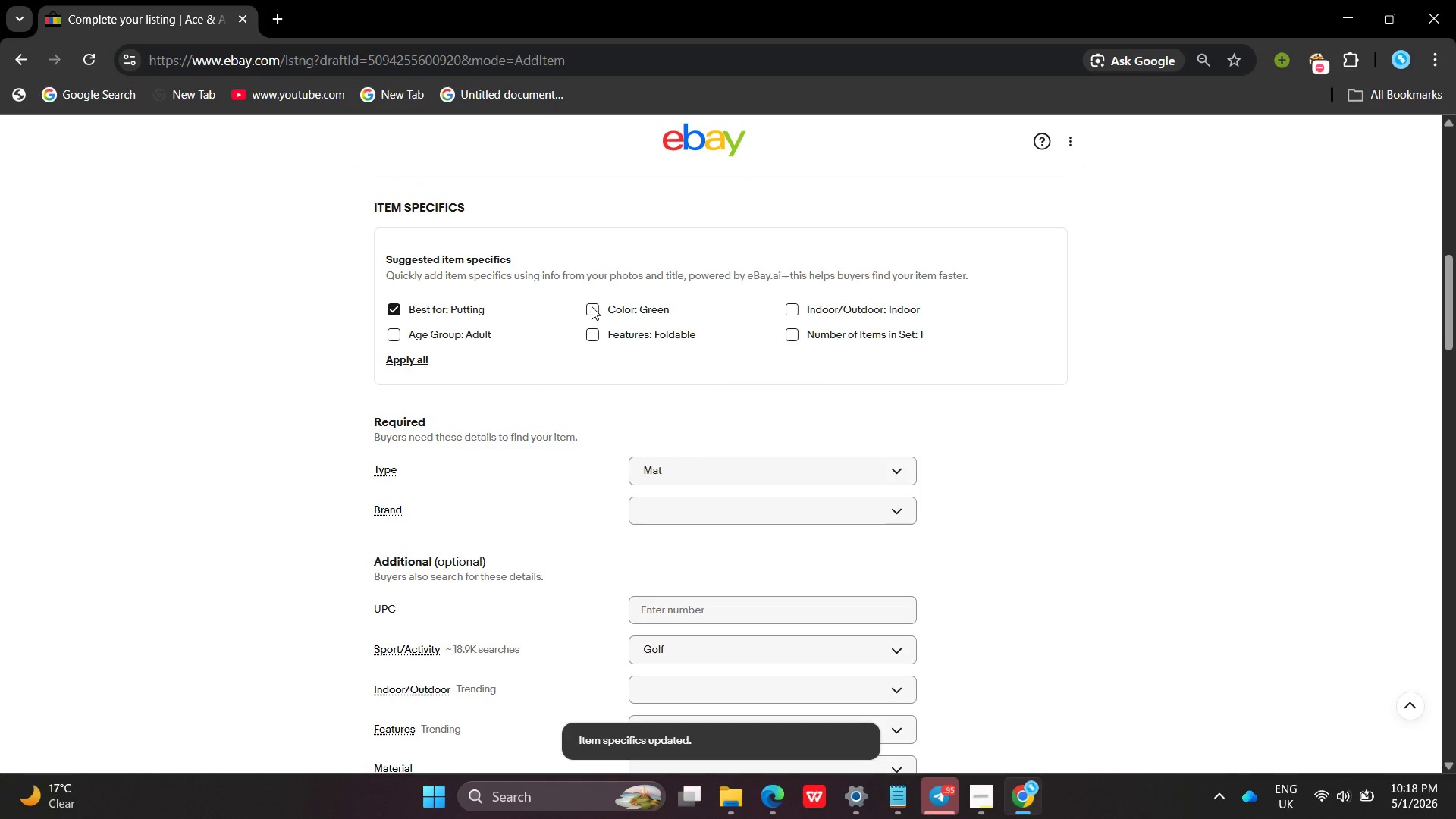 
left_click([592, 307])
 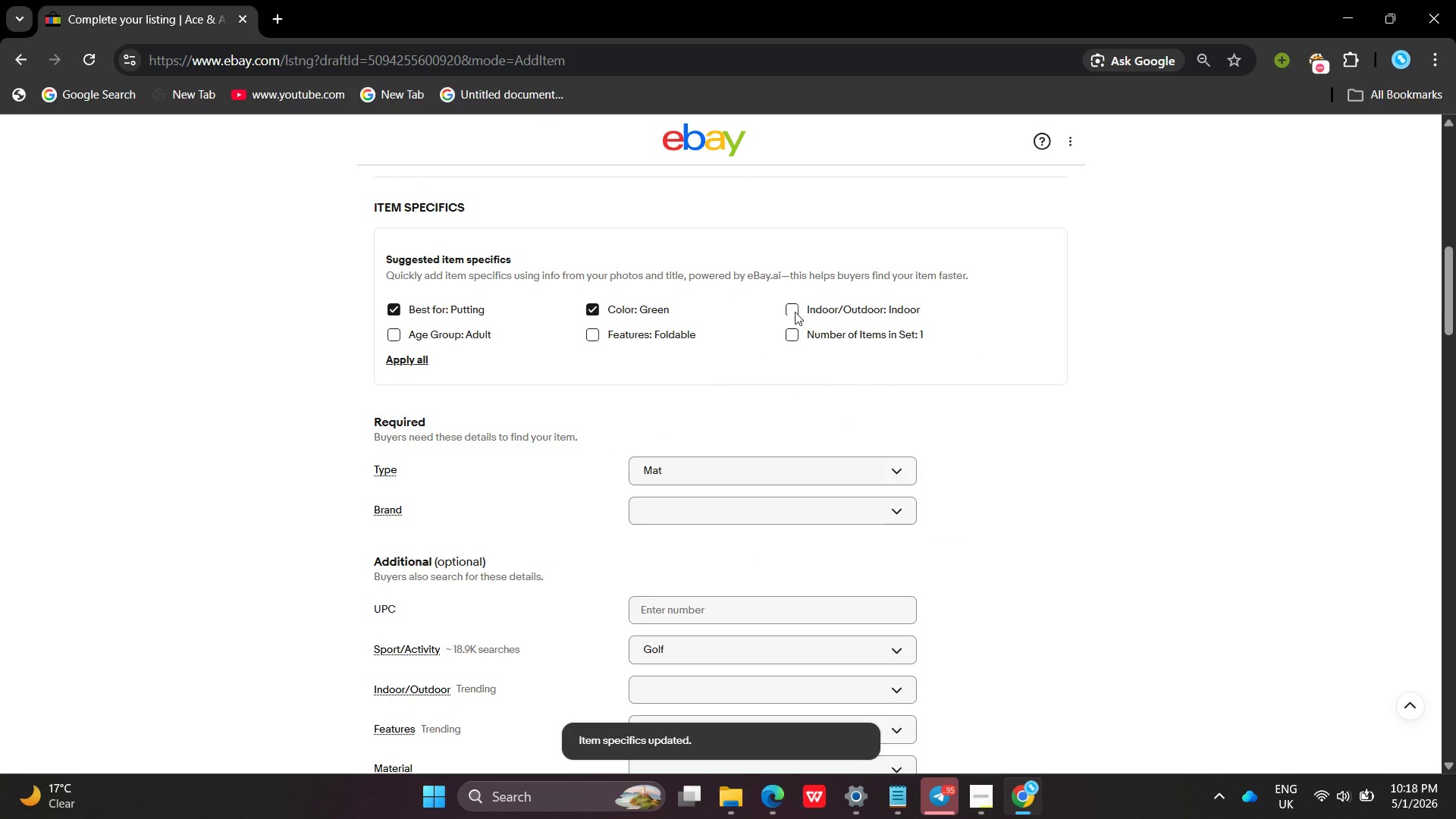 
left_click([799, 314])
 